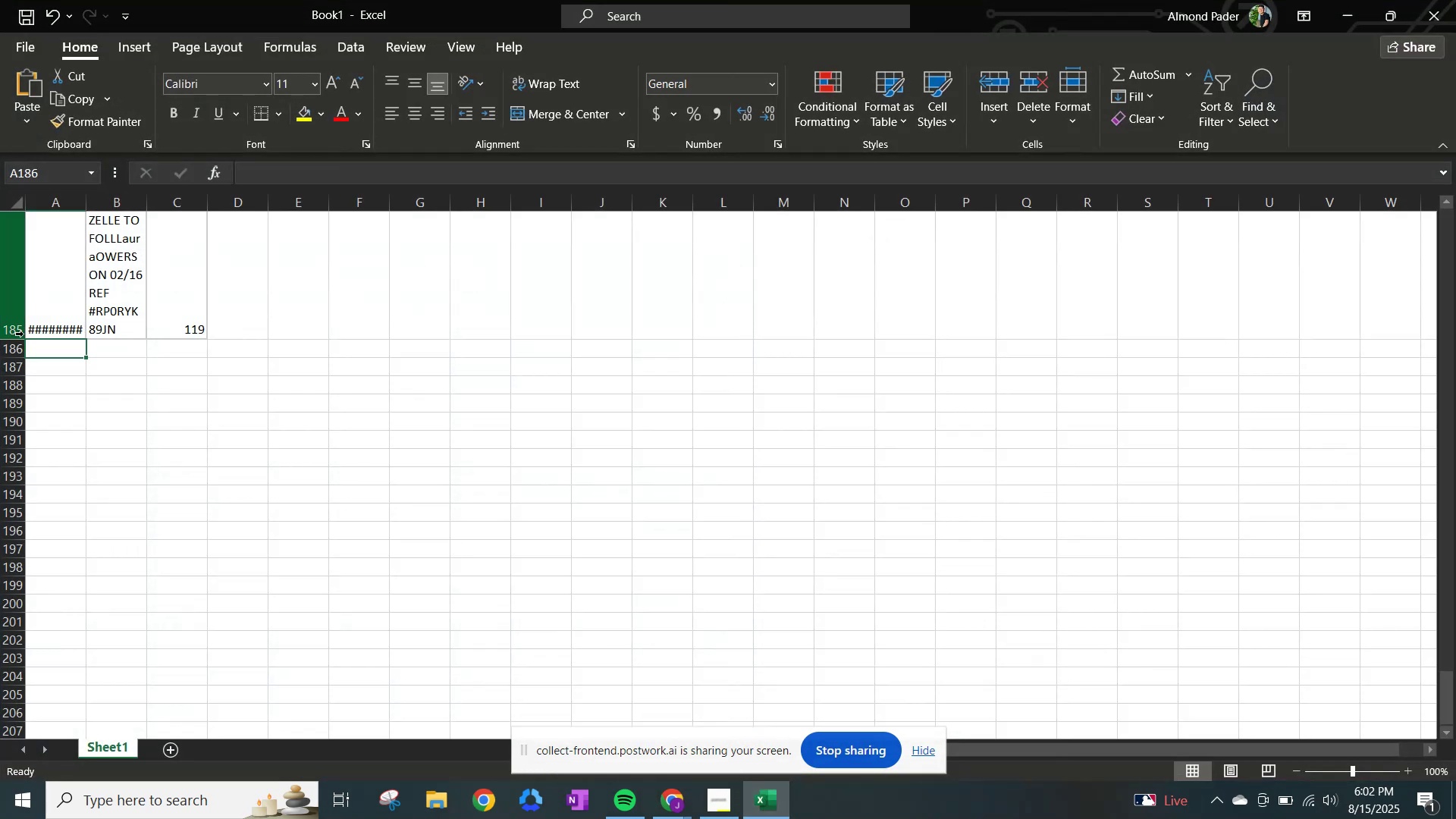 
key(Control+V)
 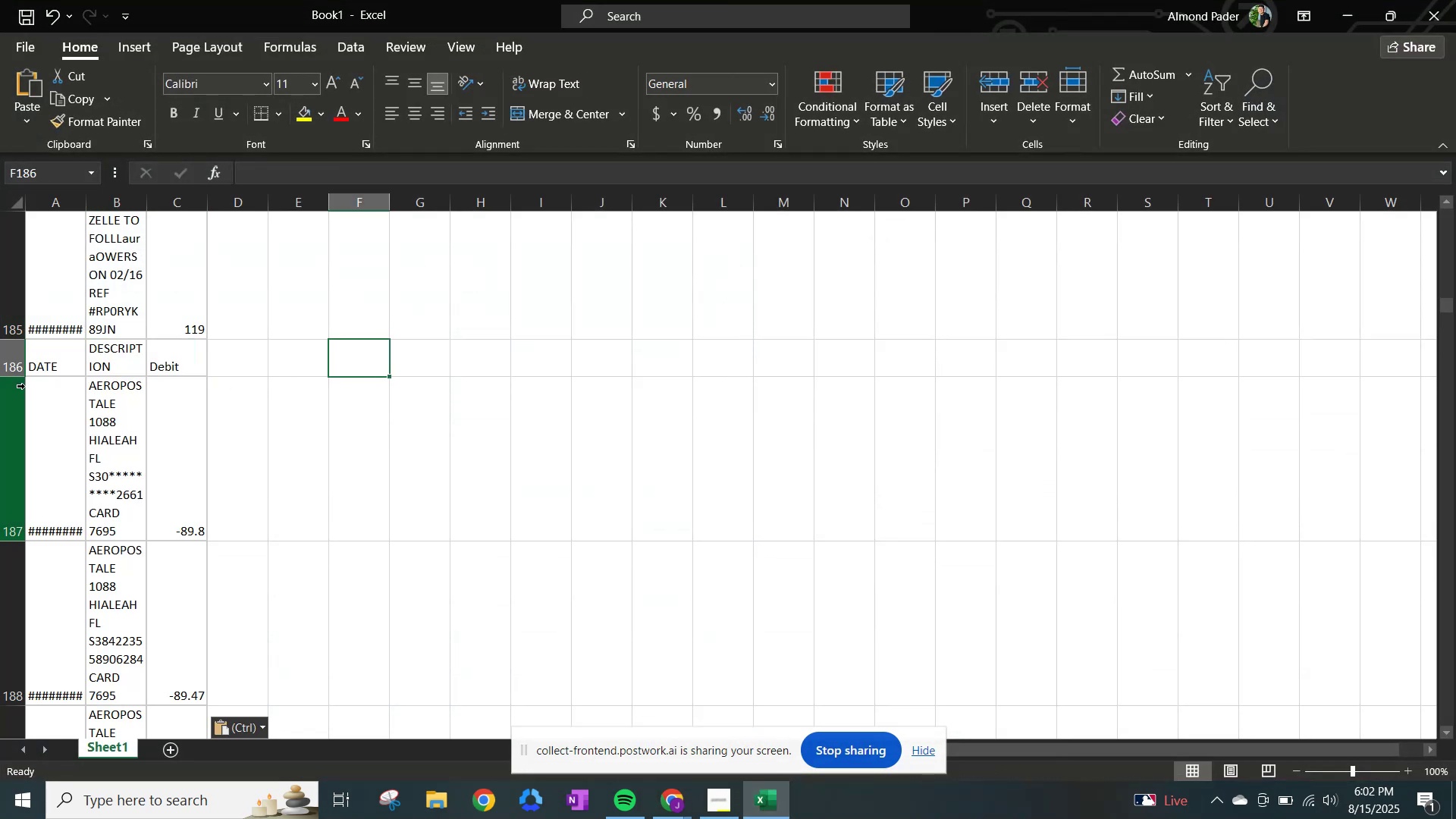 
left_click([17, 356])
 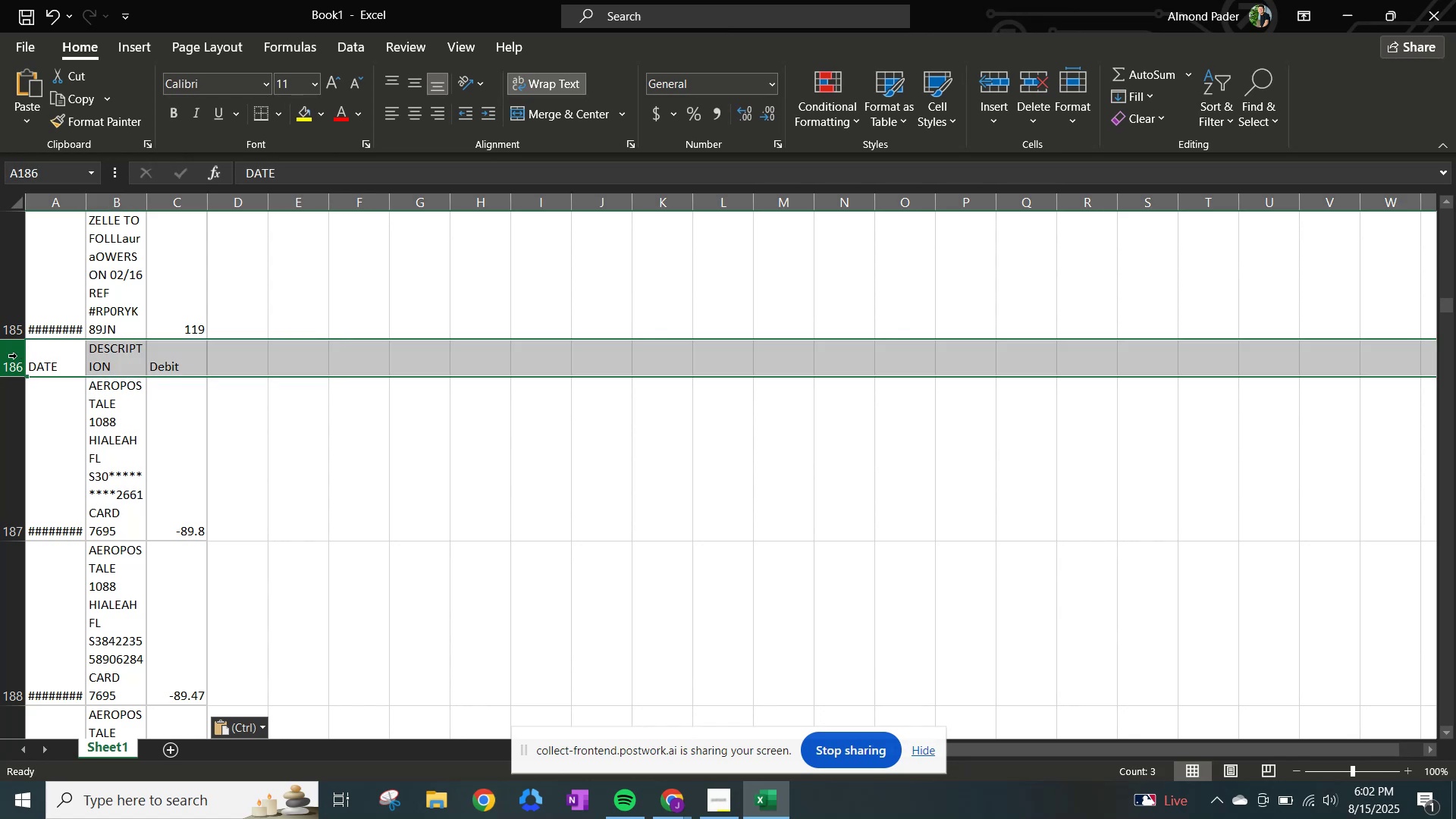 
right_click([17, 356])
 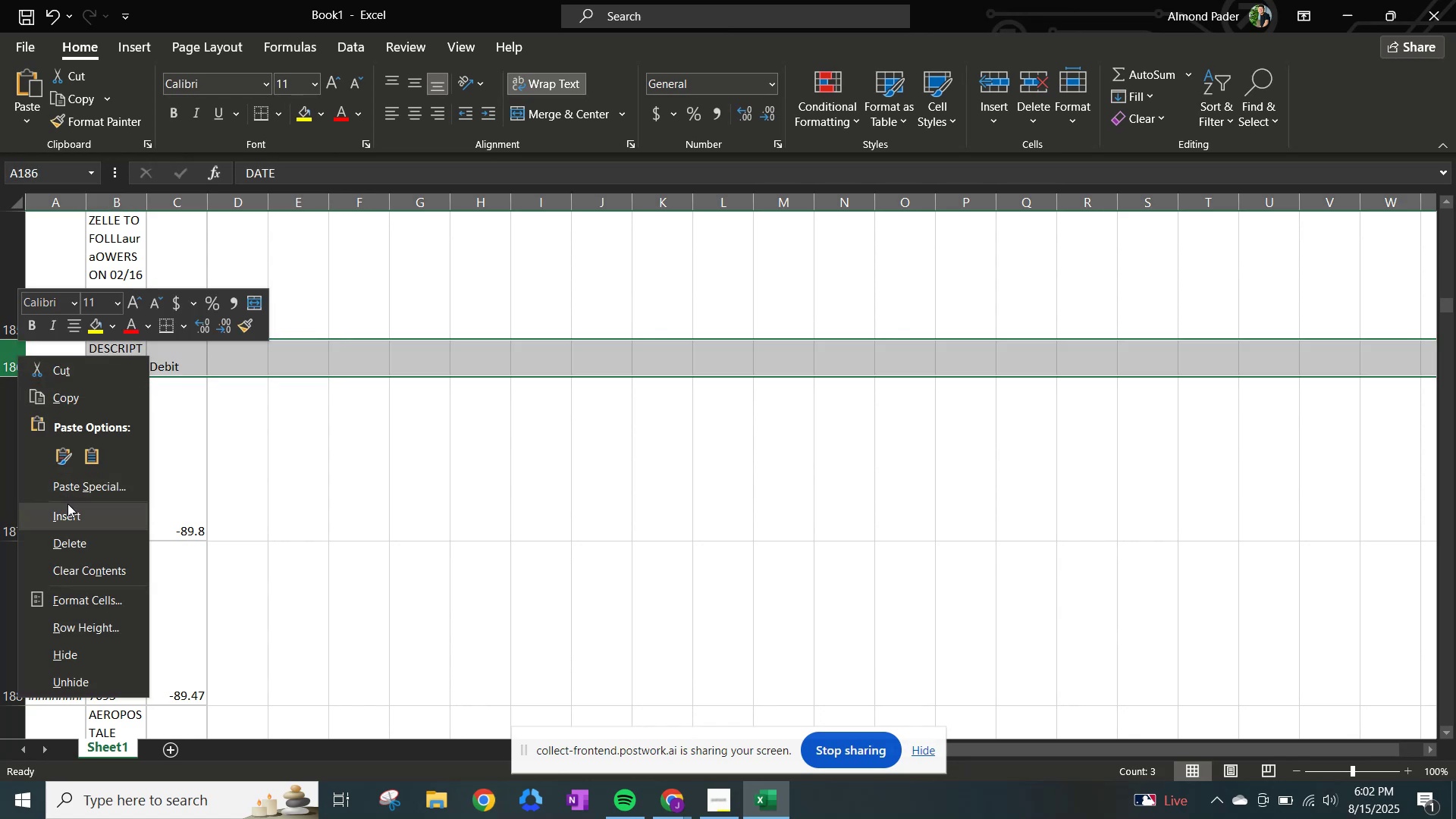 
left_click([80, 541])
 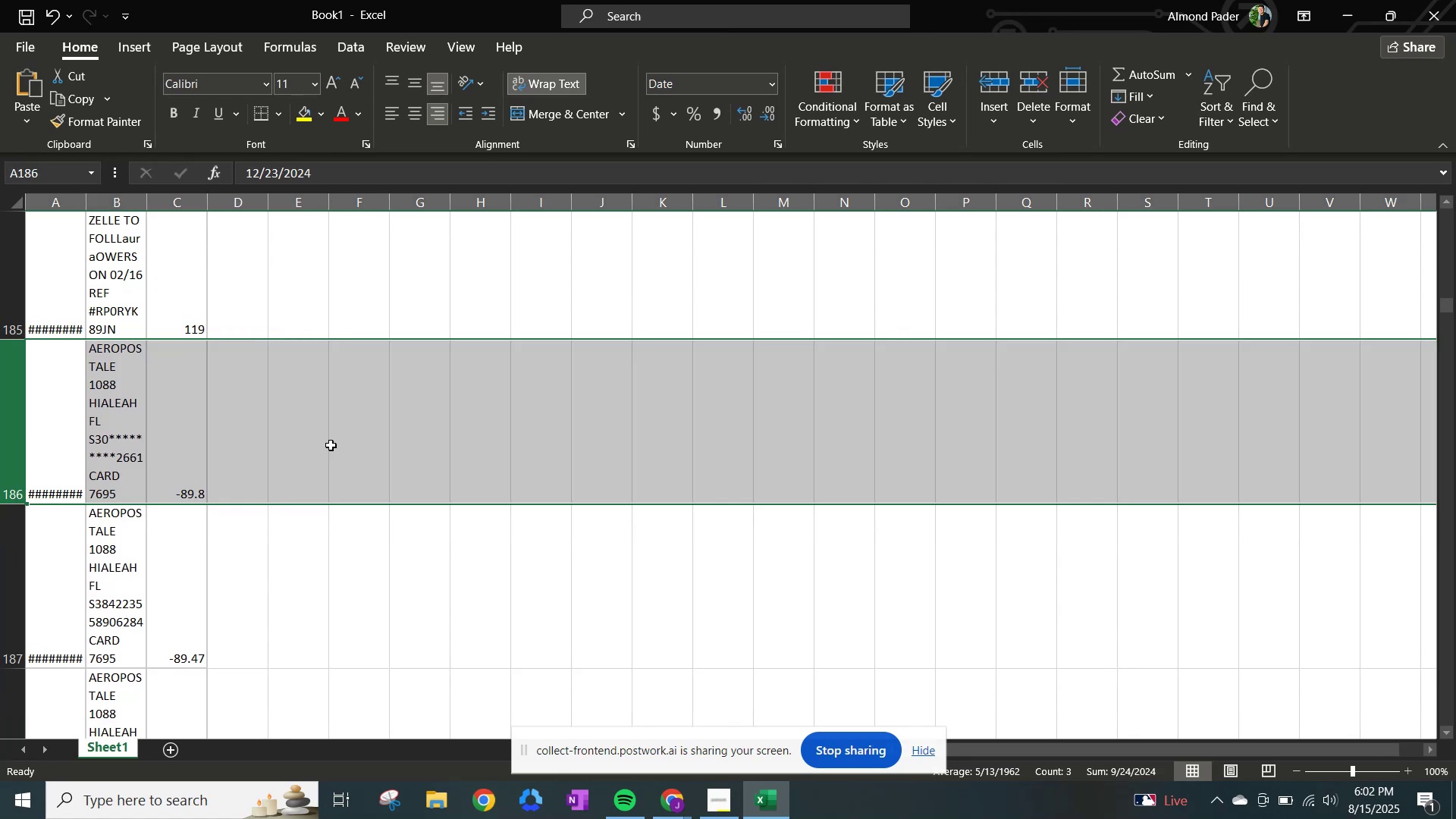 
scroll: coordinate [372, 422], scroll_direction: up, amount: 4.0
 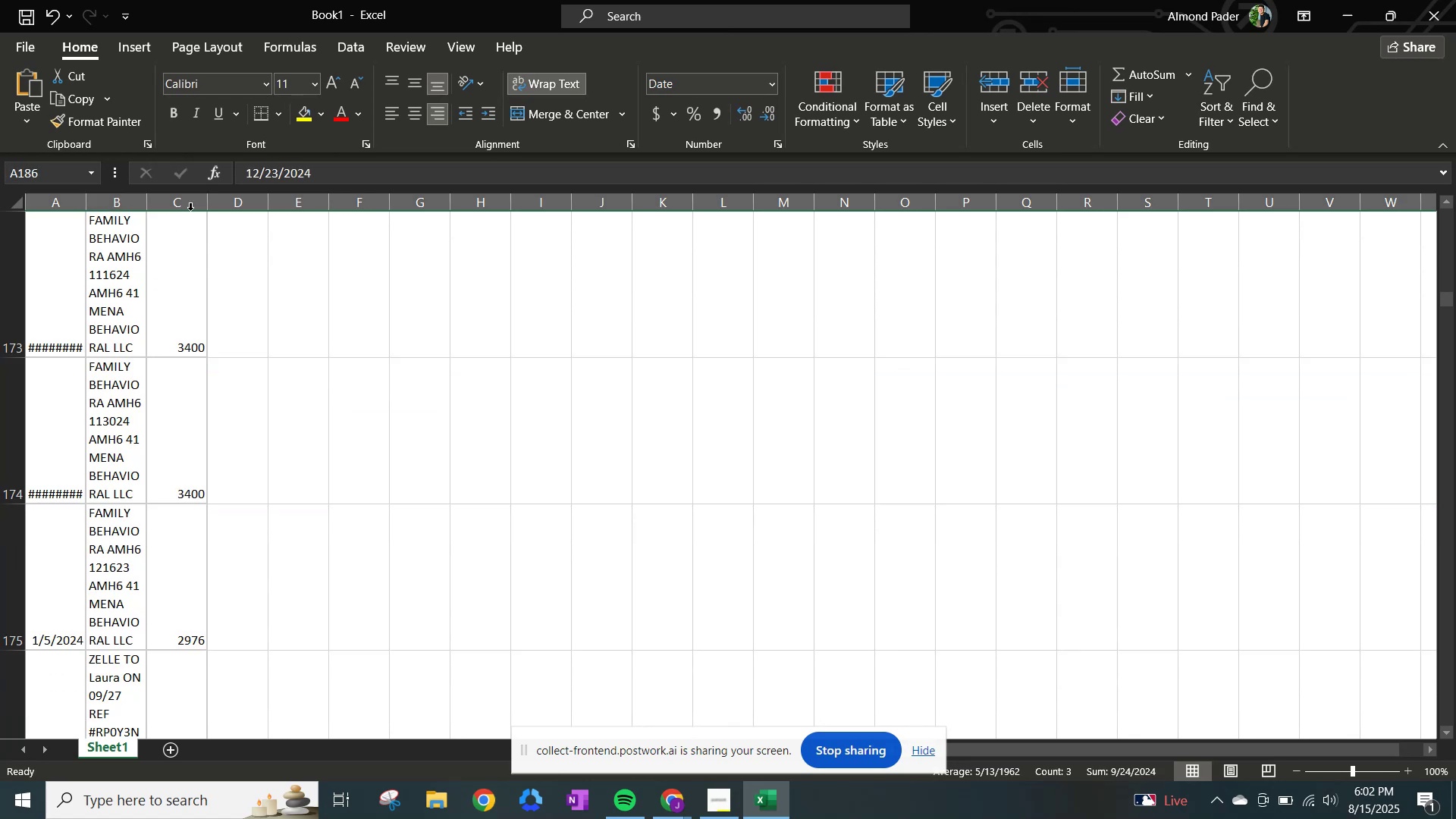 
left_click([189, 199])
 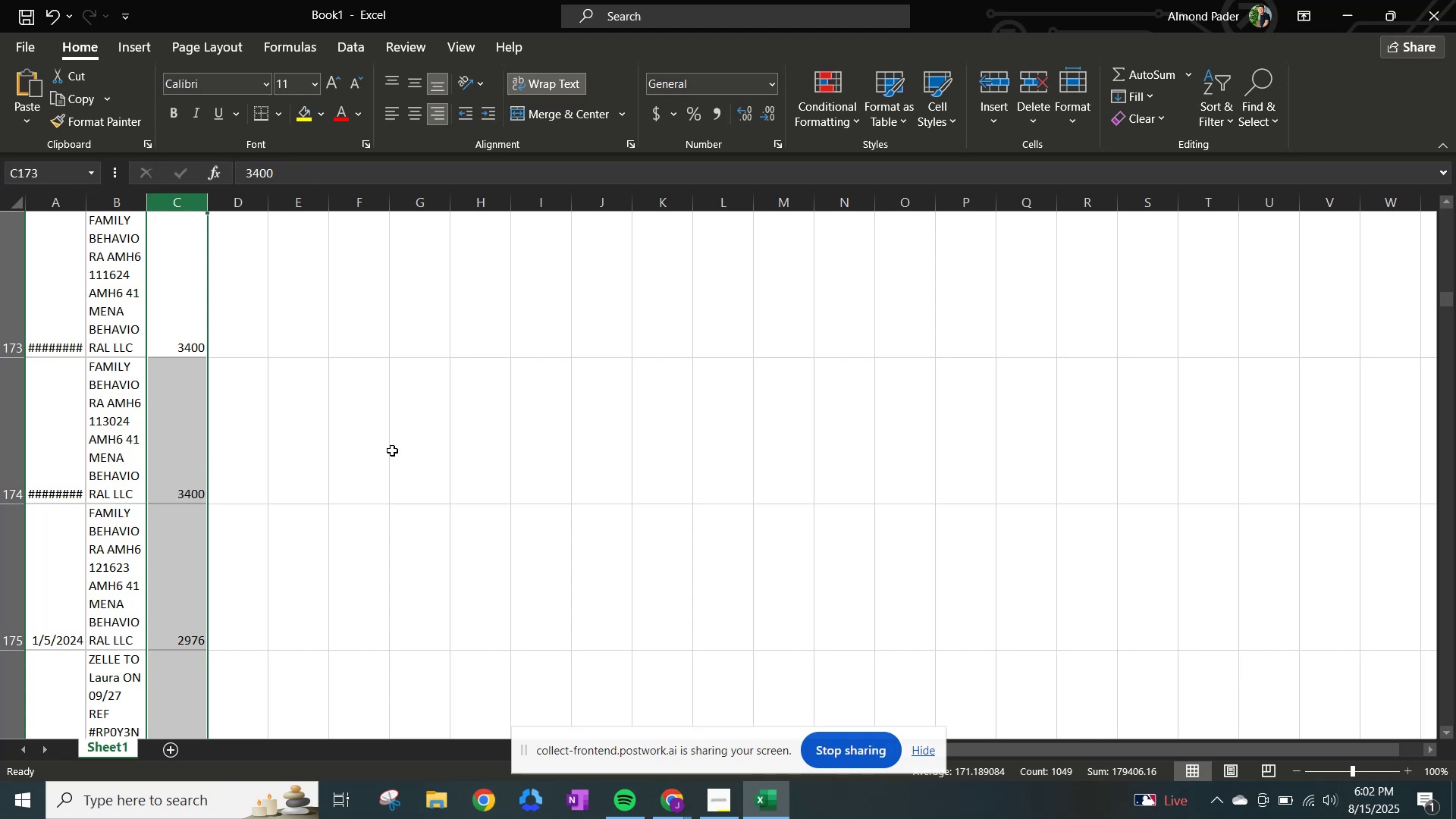 
wait(18.46)
 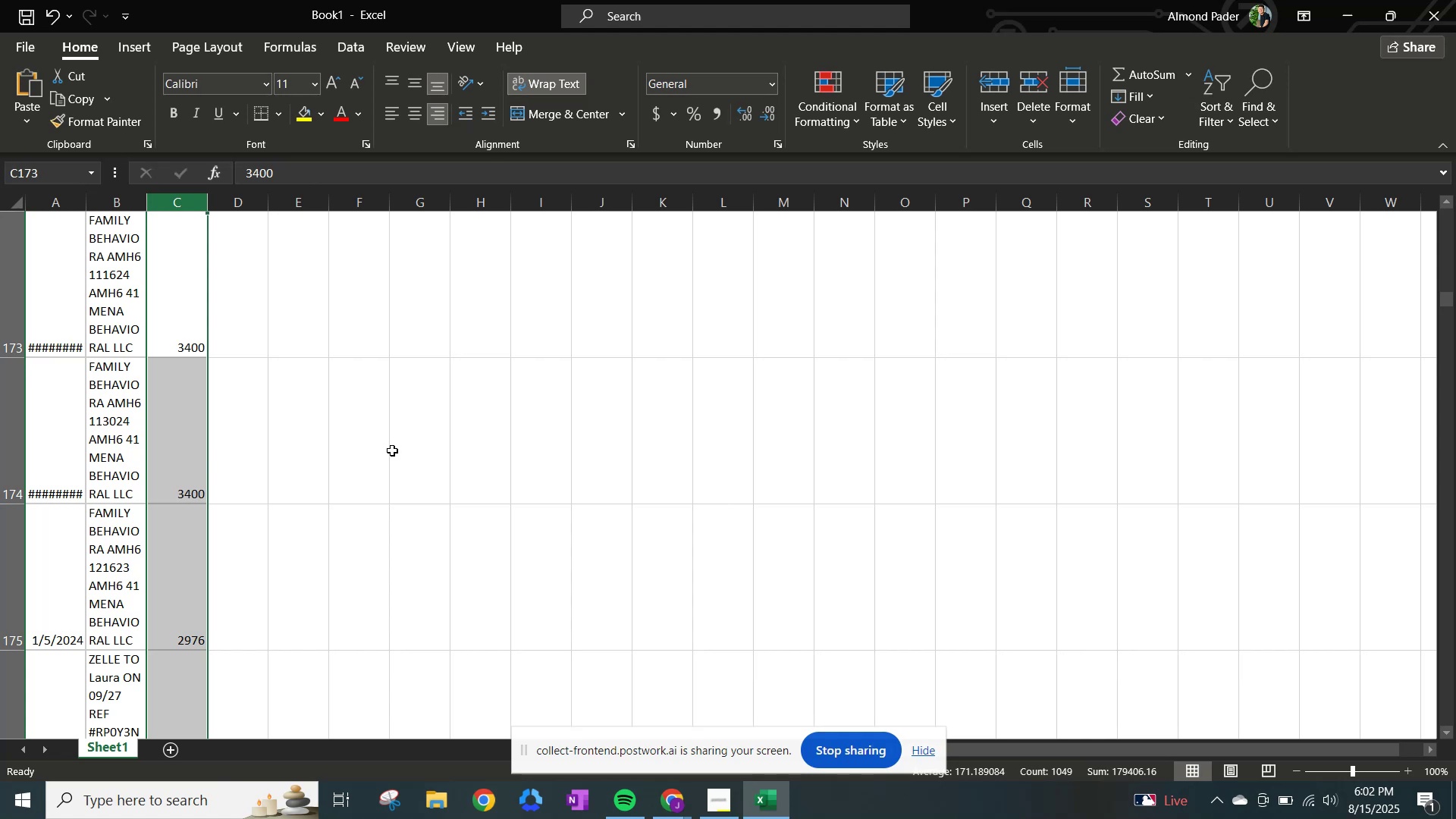 
left_click([184, 765])
 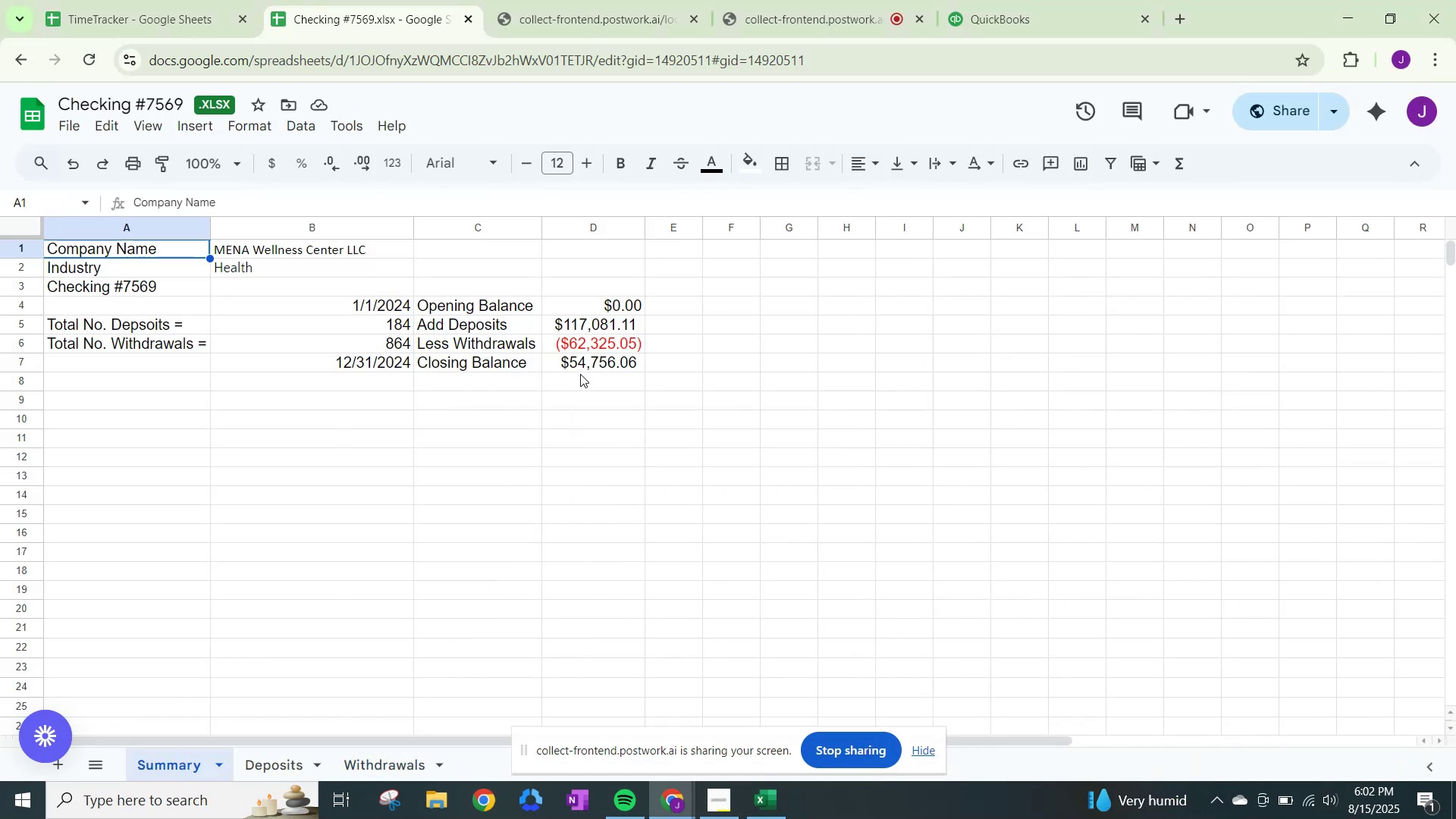 
wait(11.52)
 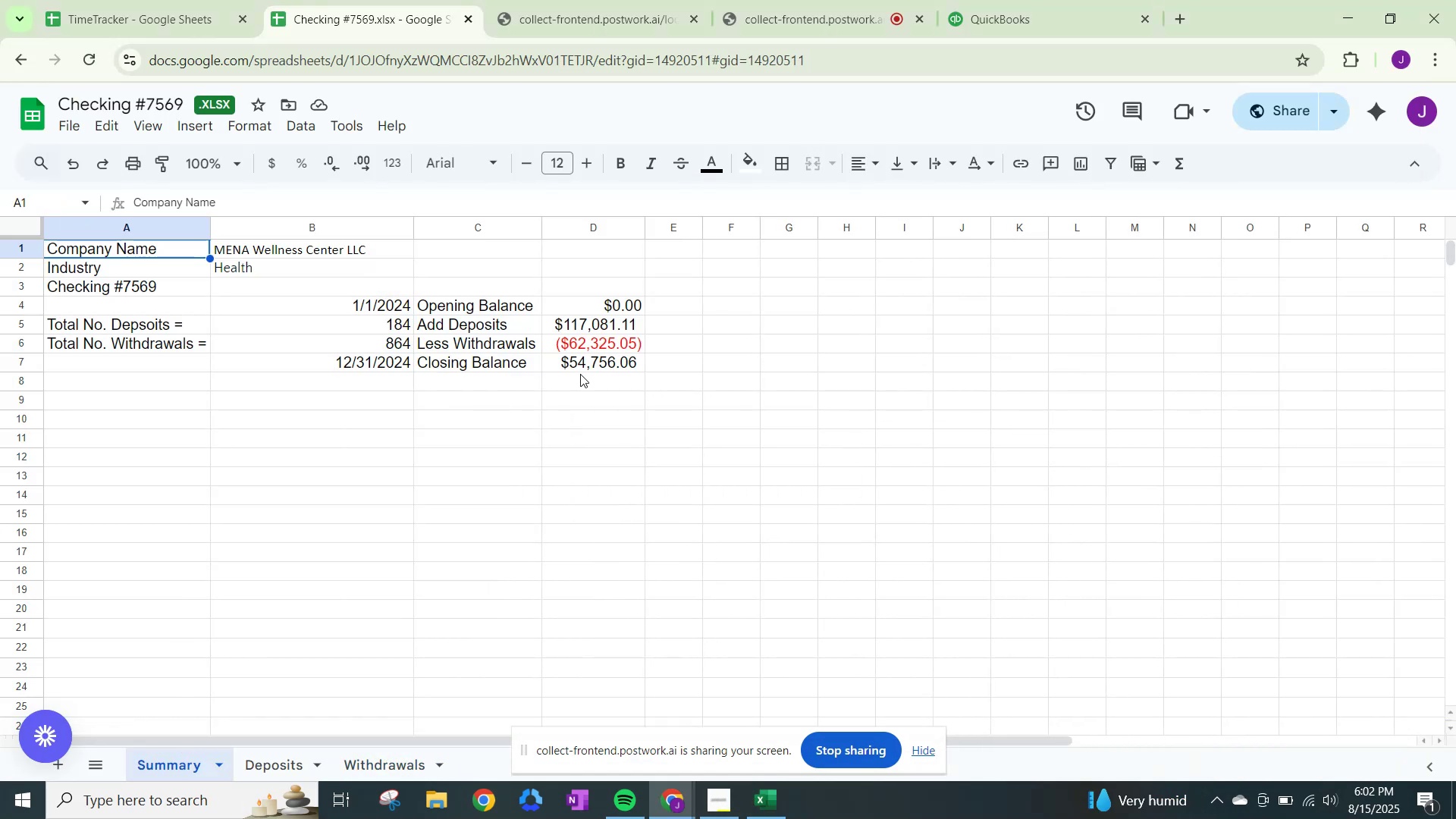 
left_click([758, 809])
 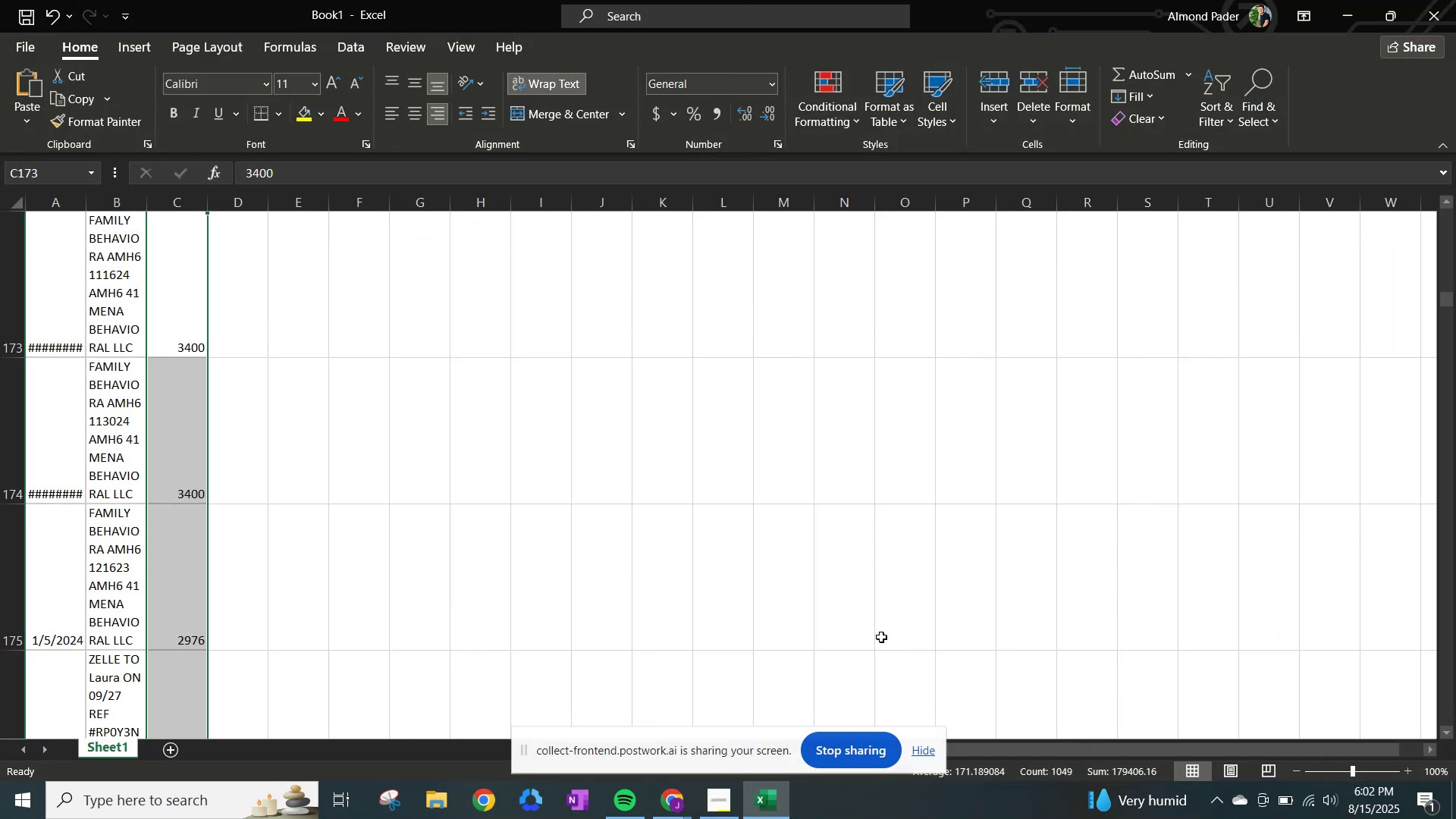 
scroll: coordinate [133, 304], scroll_direction: up, amount: 20.0
 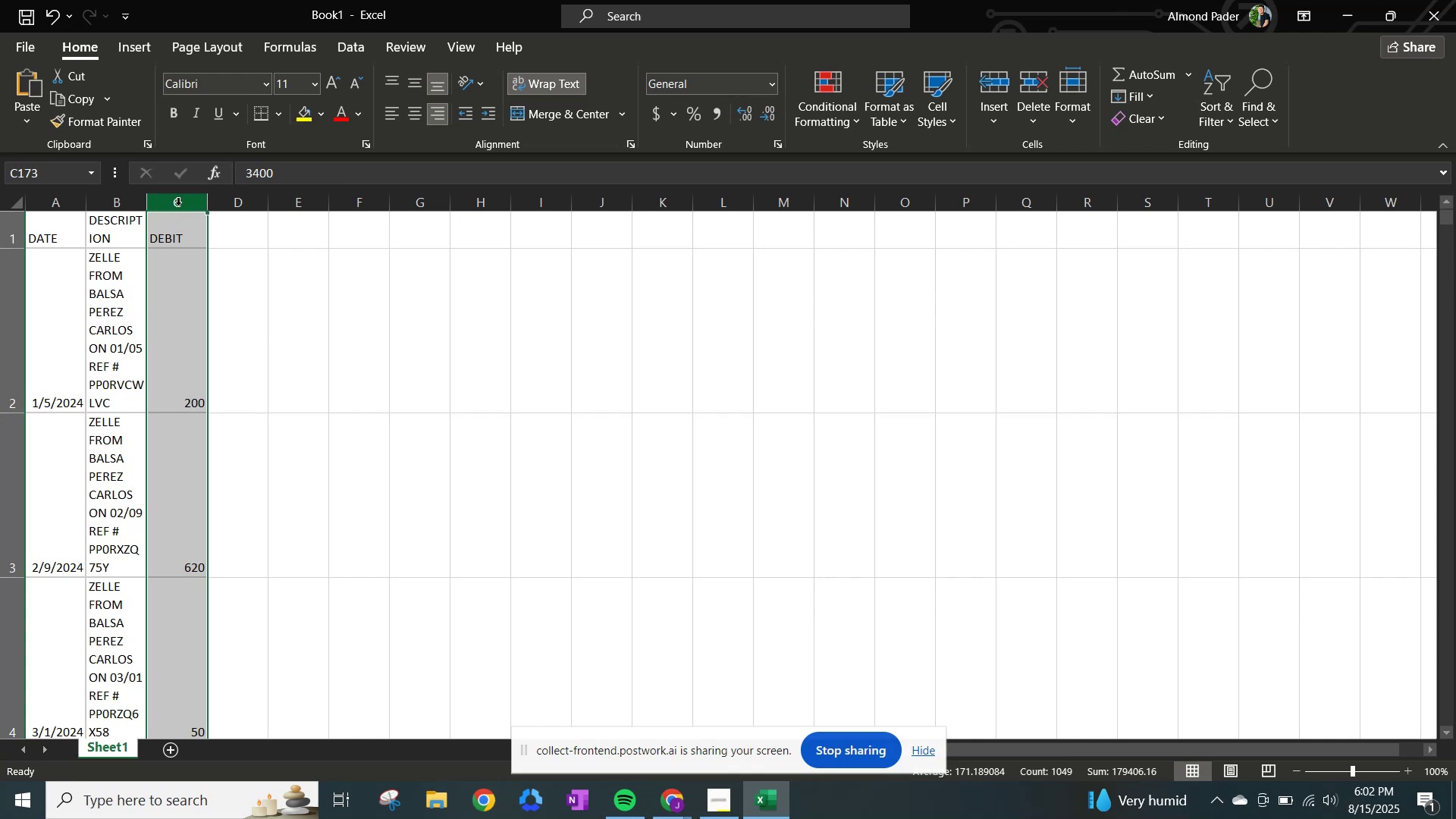 
left_click([178, 205])
 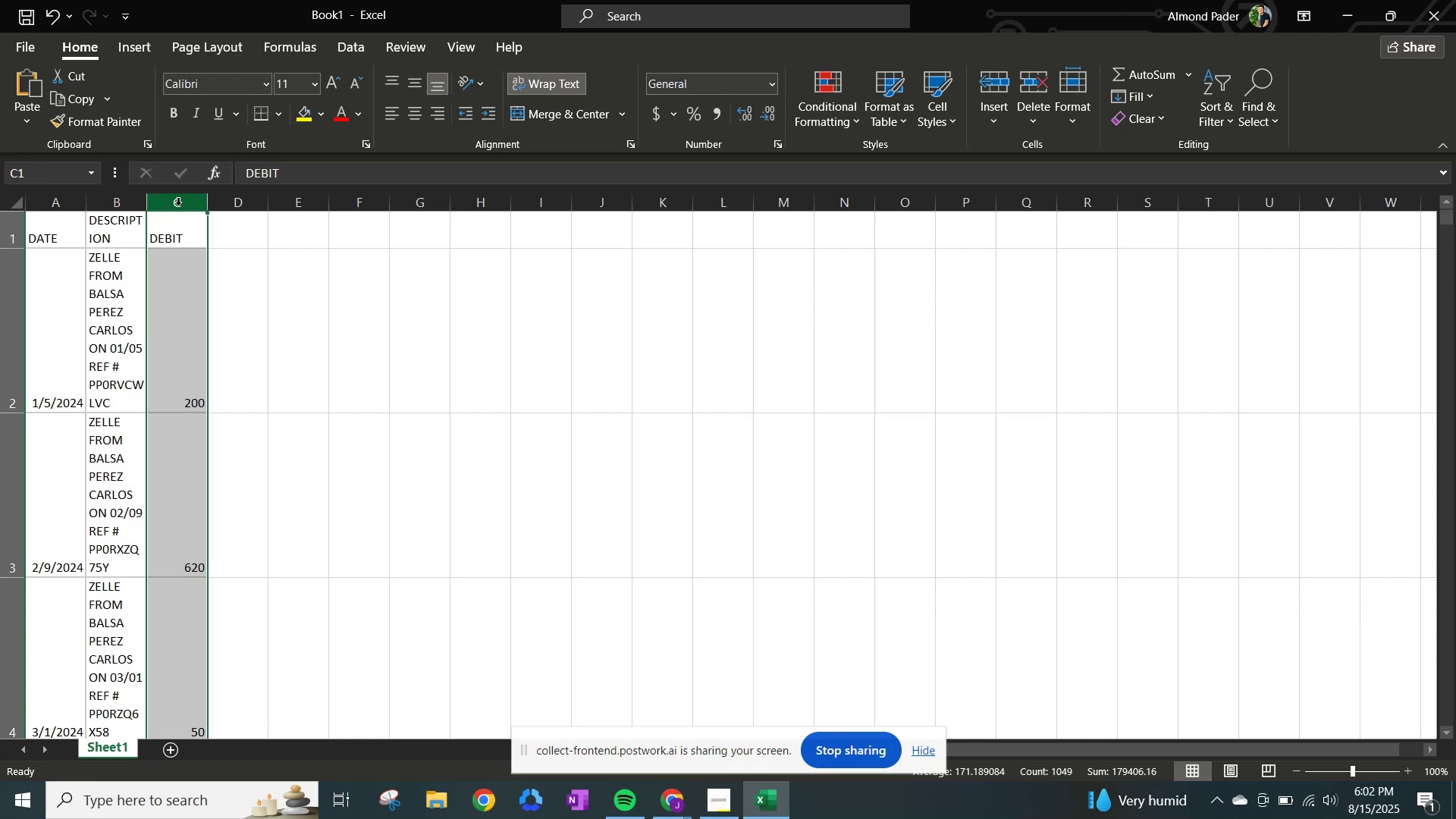 
left_click([178, 205])
 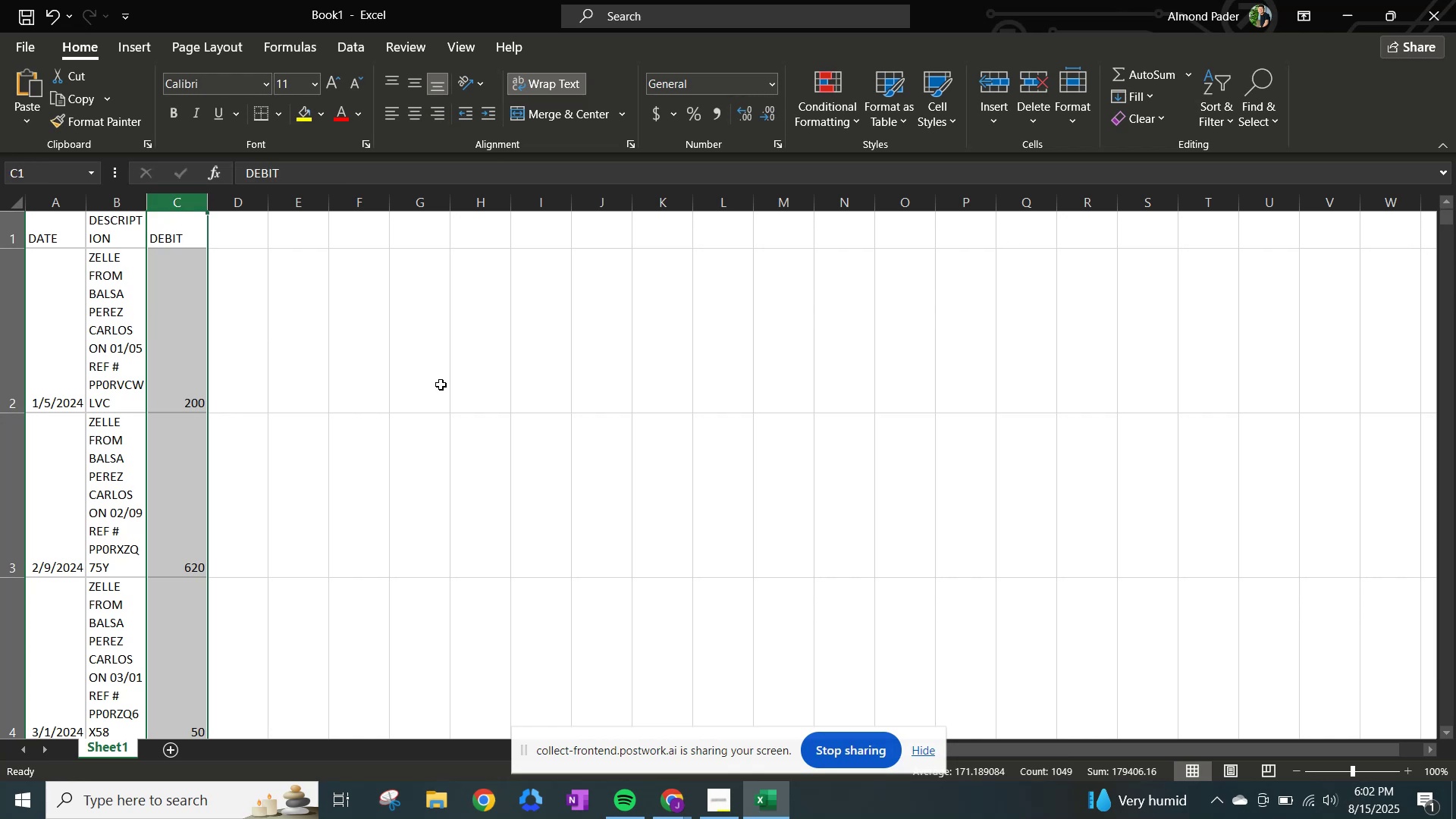 
left_click([447, 387])
 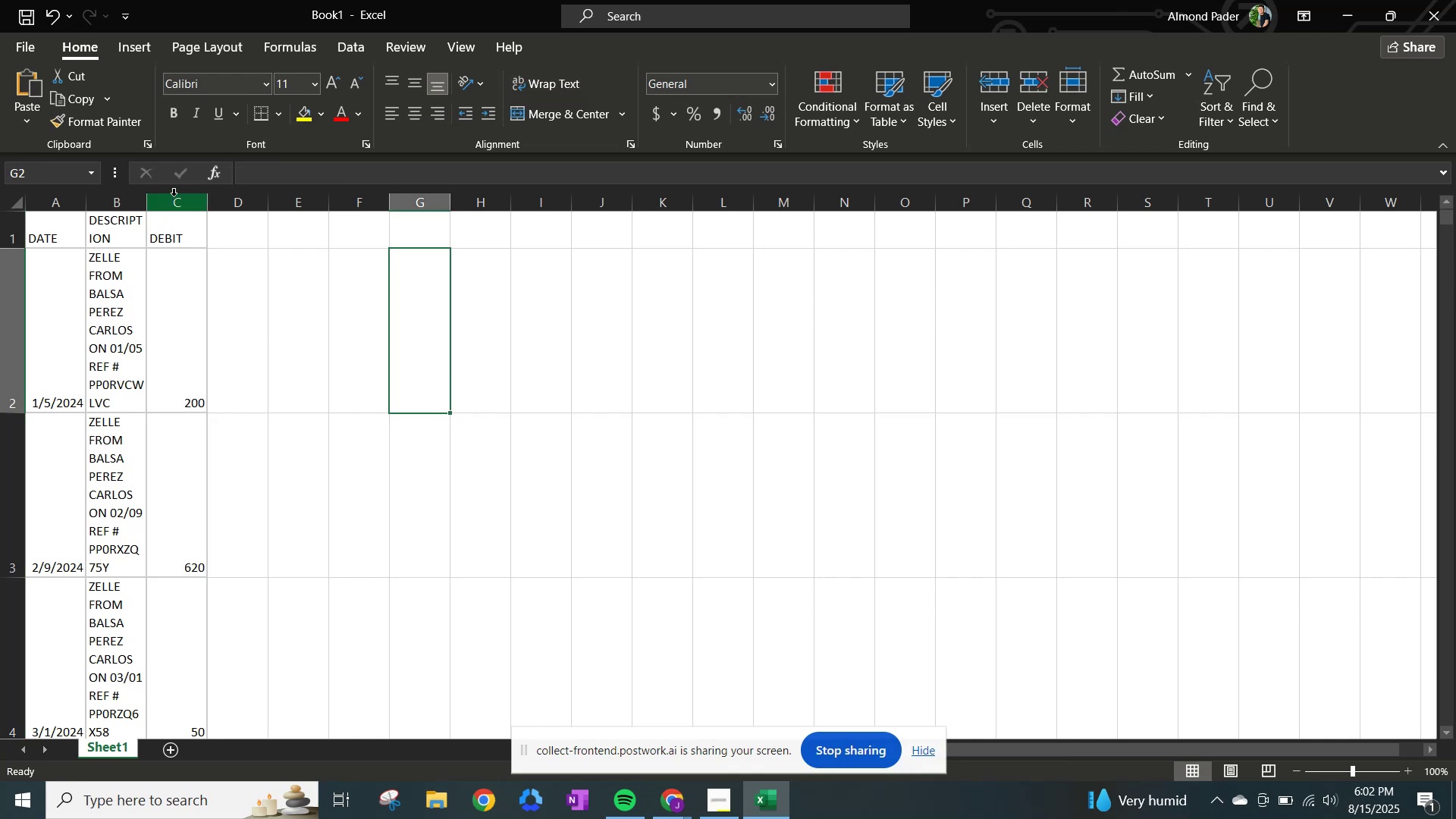 
left_click([174, 198])
 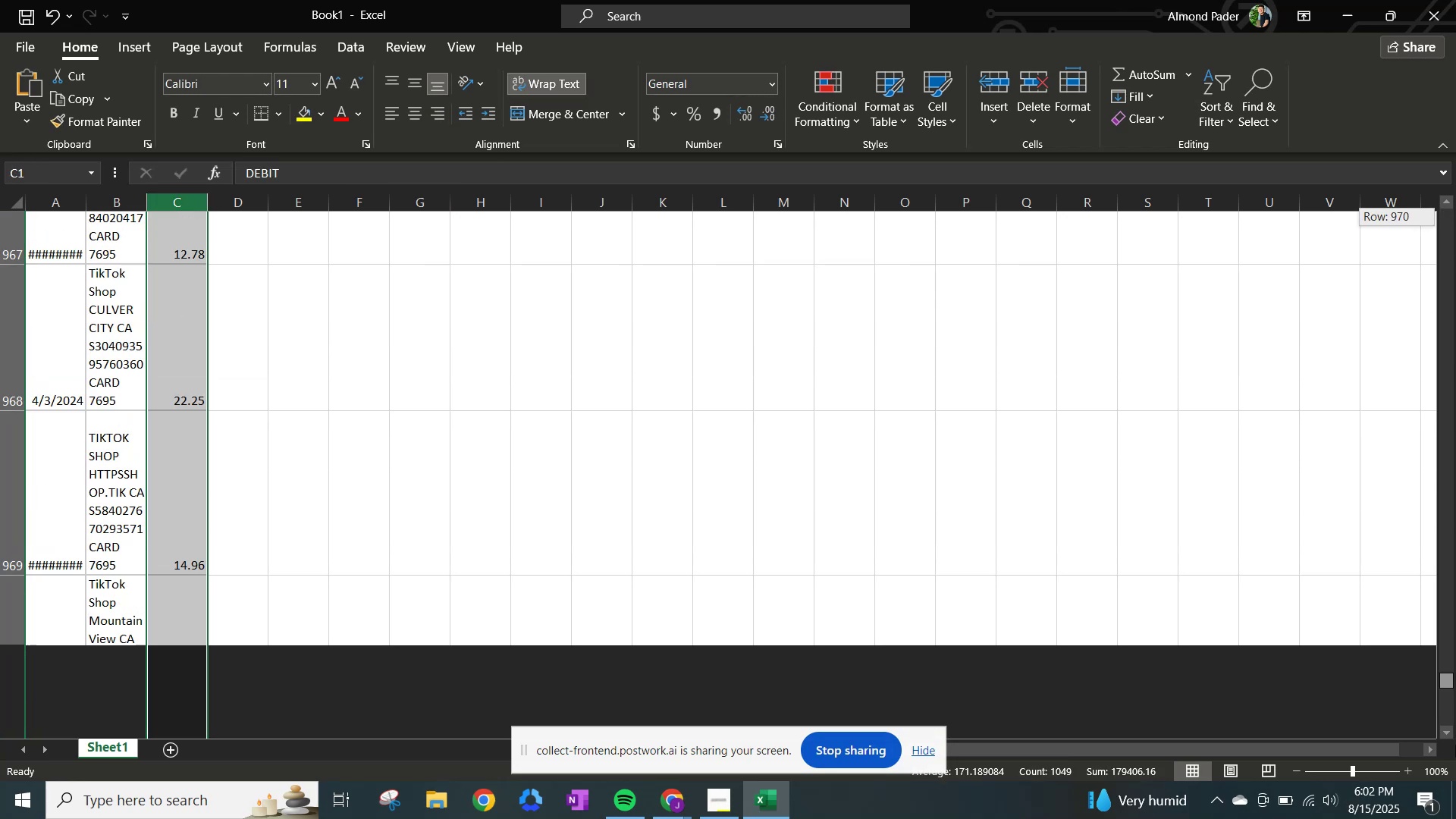 
scroll: coordinate [266, 561], scroll_direction: down, amount: 2.0
 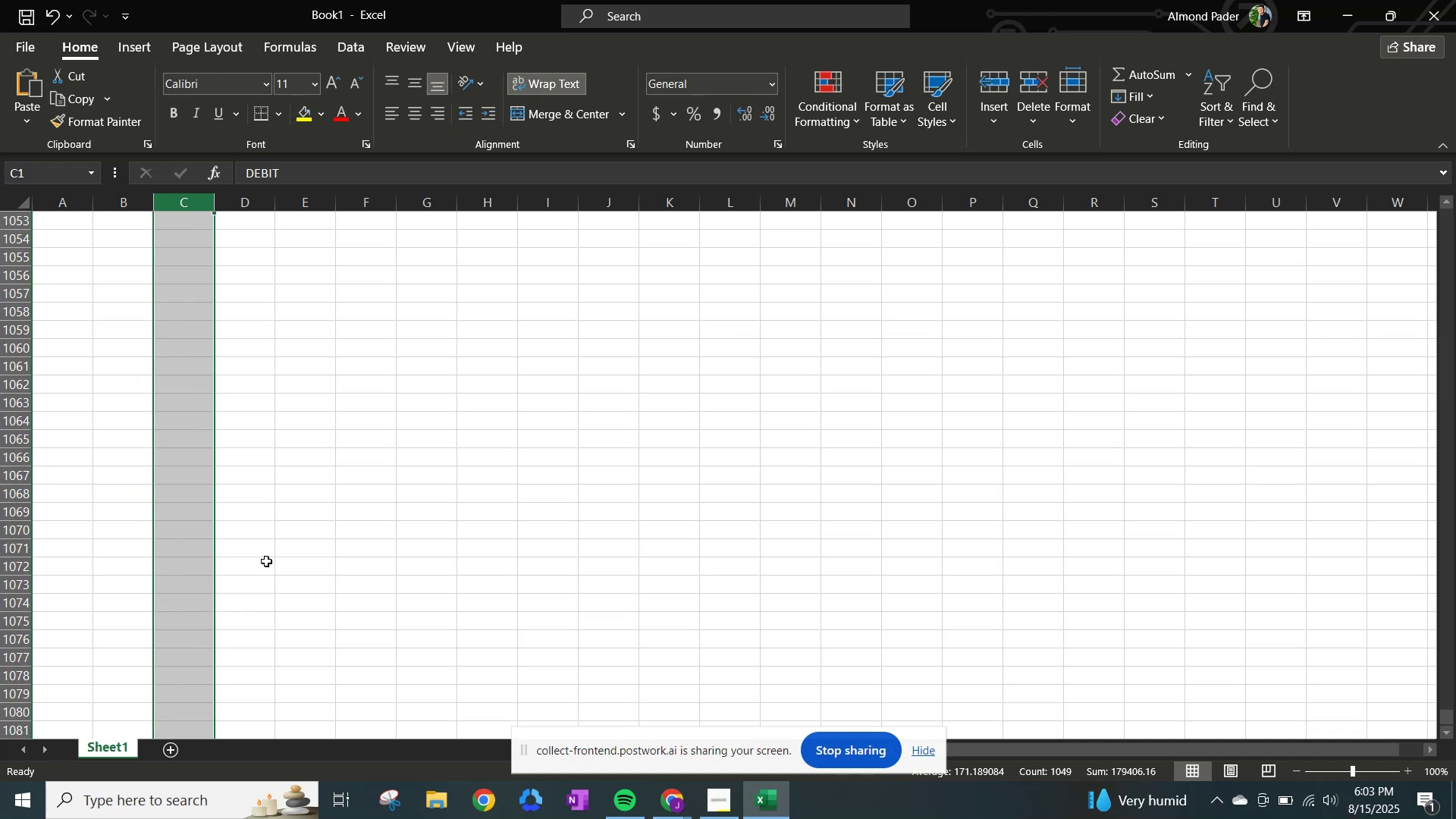 
scroll: coordinate [266, 561], scroll_direction: up, amount: 3.0
 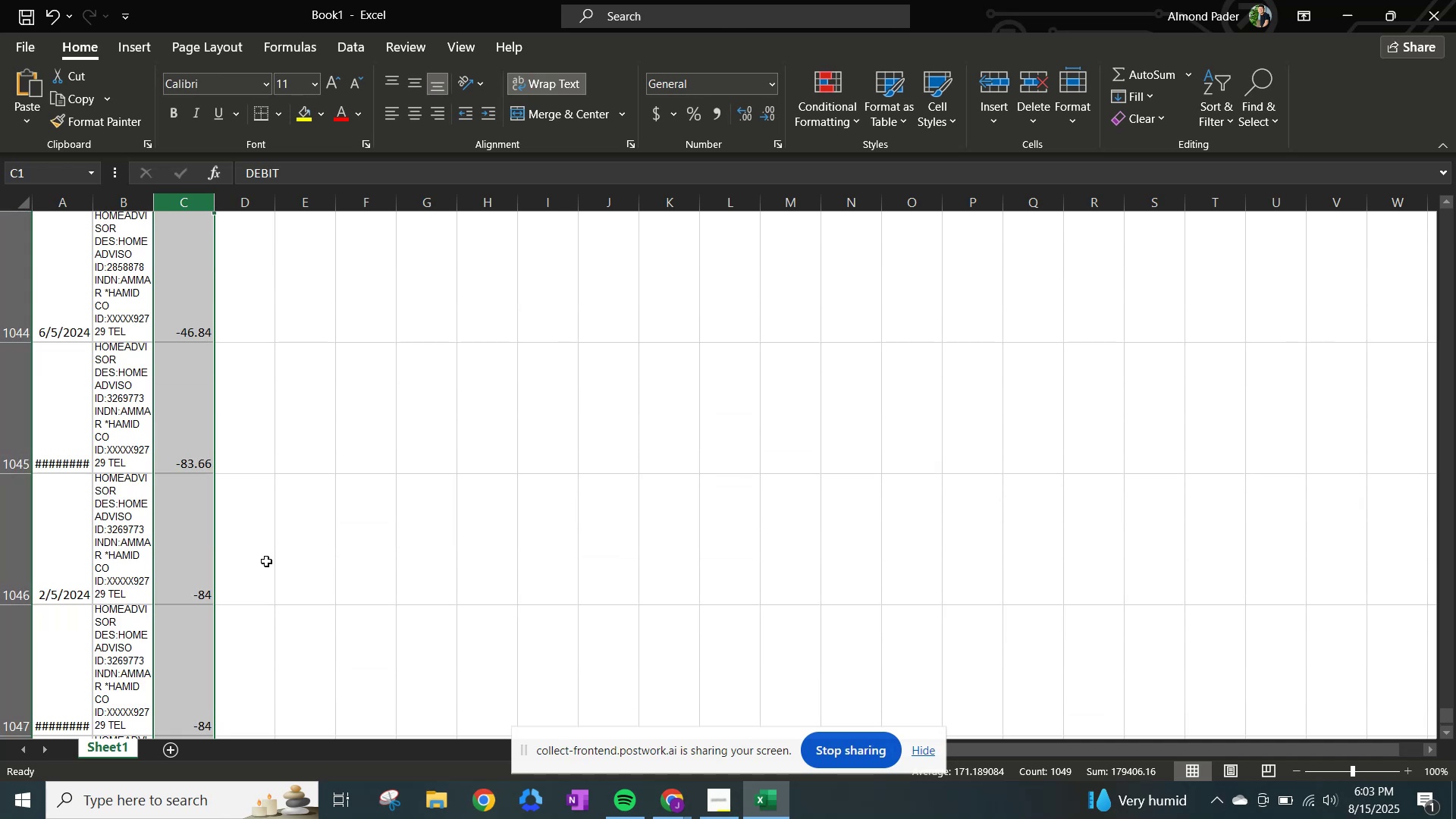 
scroll: coordinate [232, 545], scroll_direction: down, amount: 1.0
 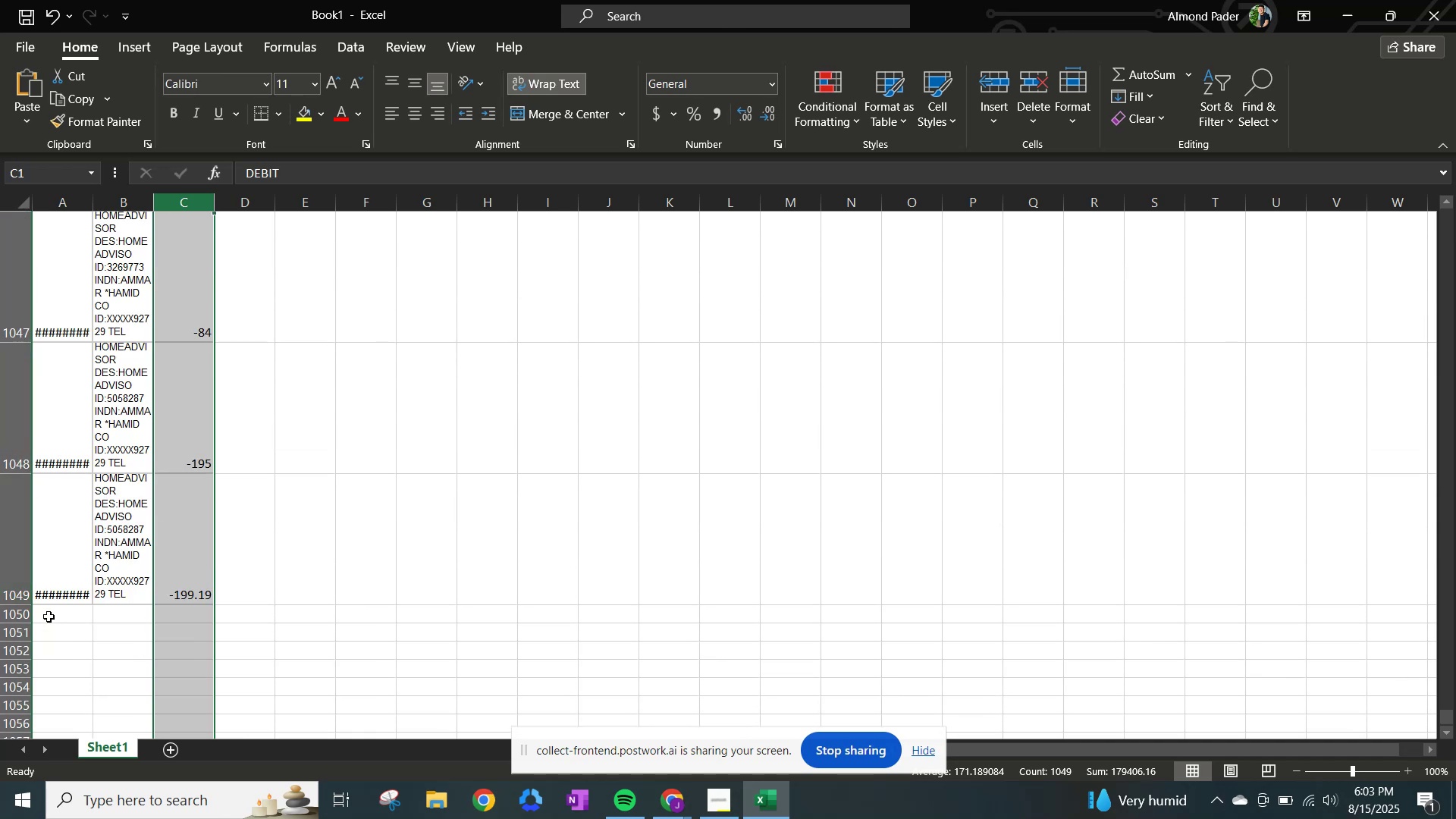 
left_click([51, 614])
 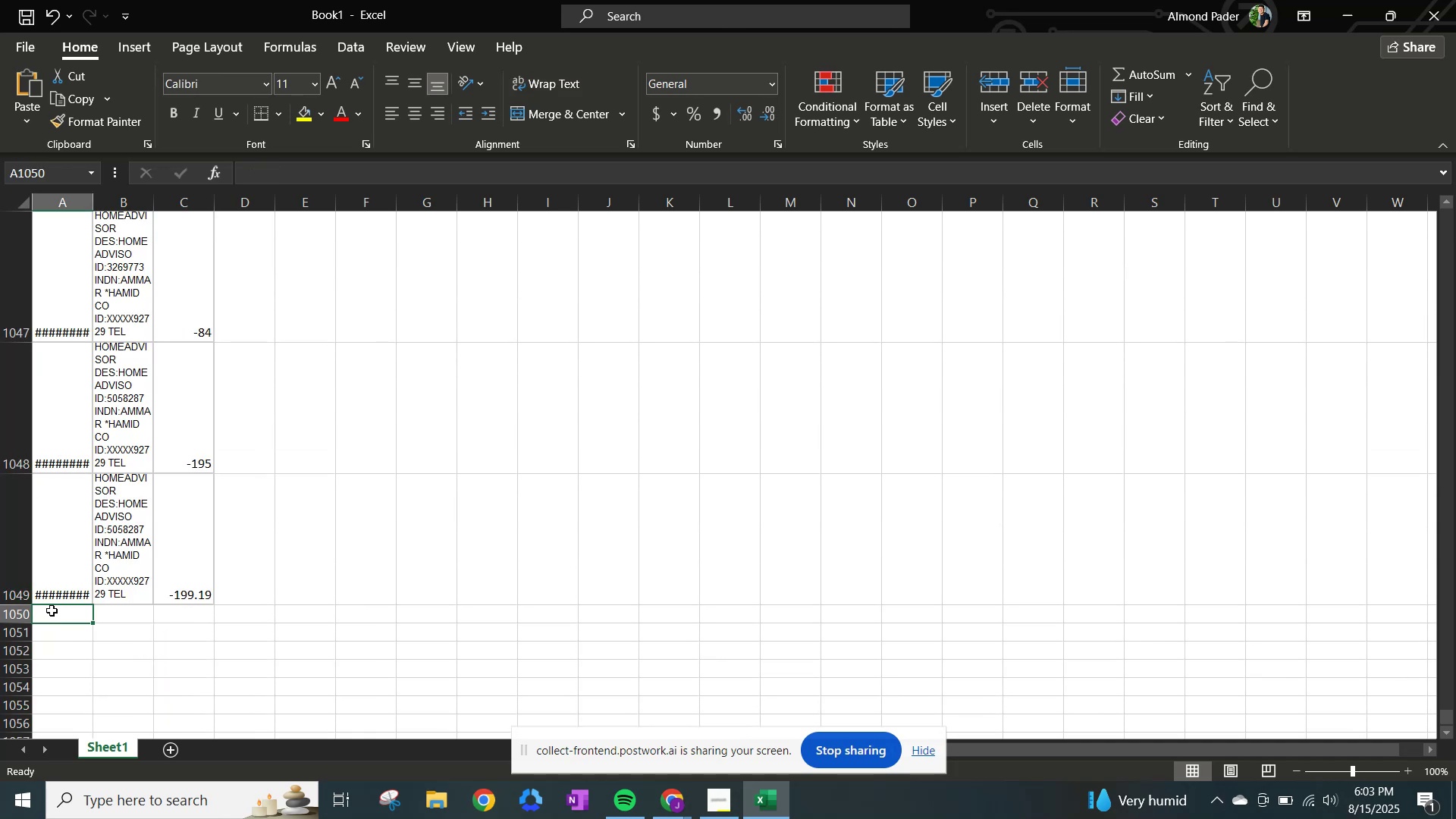 
hold_key(key=ControlLeft, duration=0.66)
 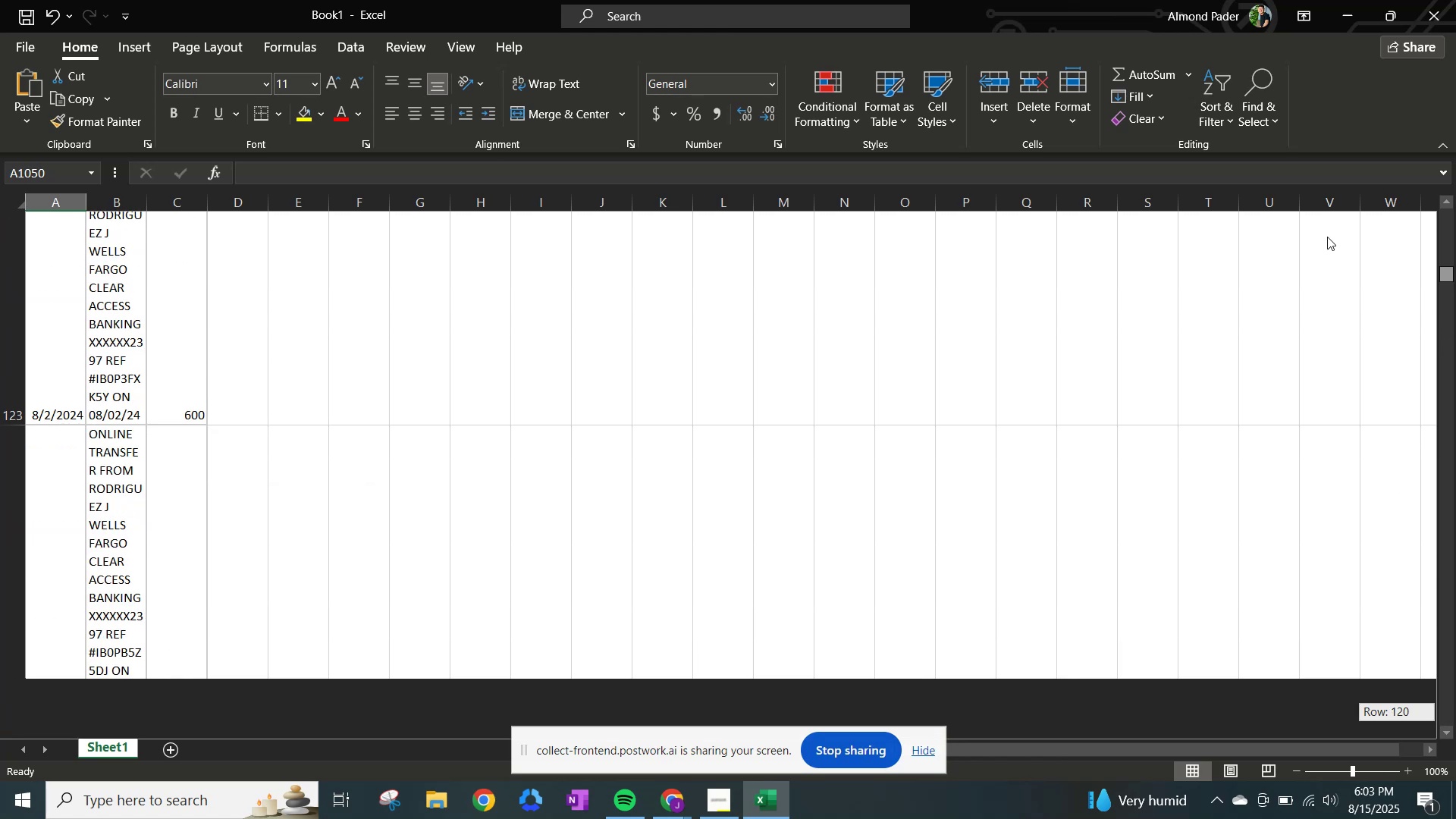 
wait(6.47)
 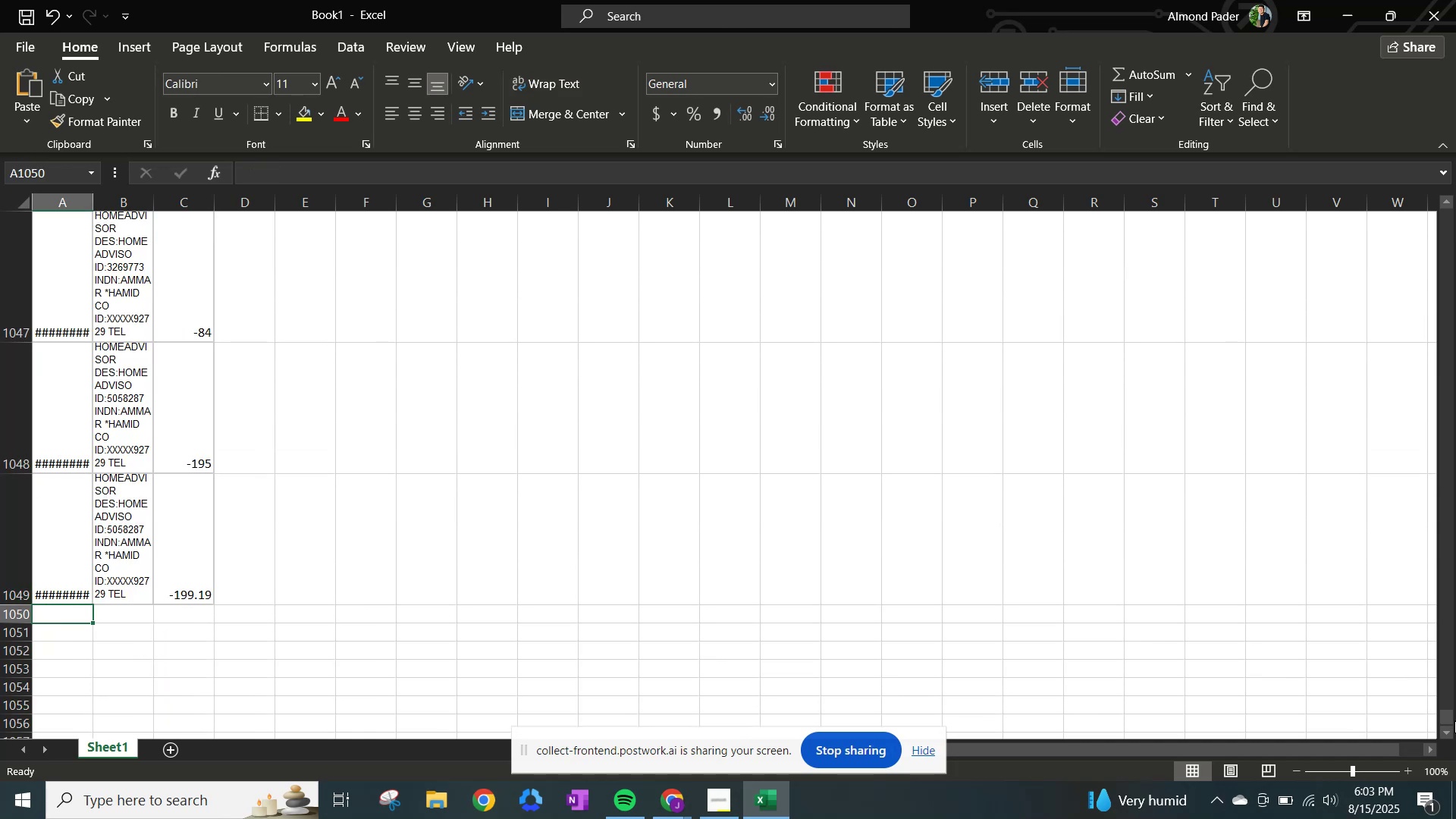 
scroll: coordinate [647, 554], scroll_direction: down, amount: 34.0
 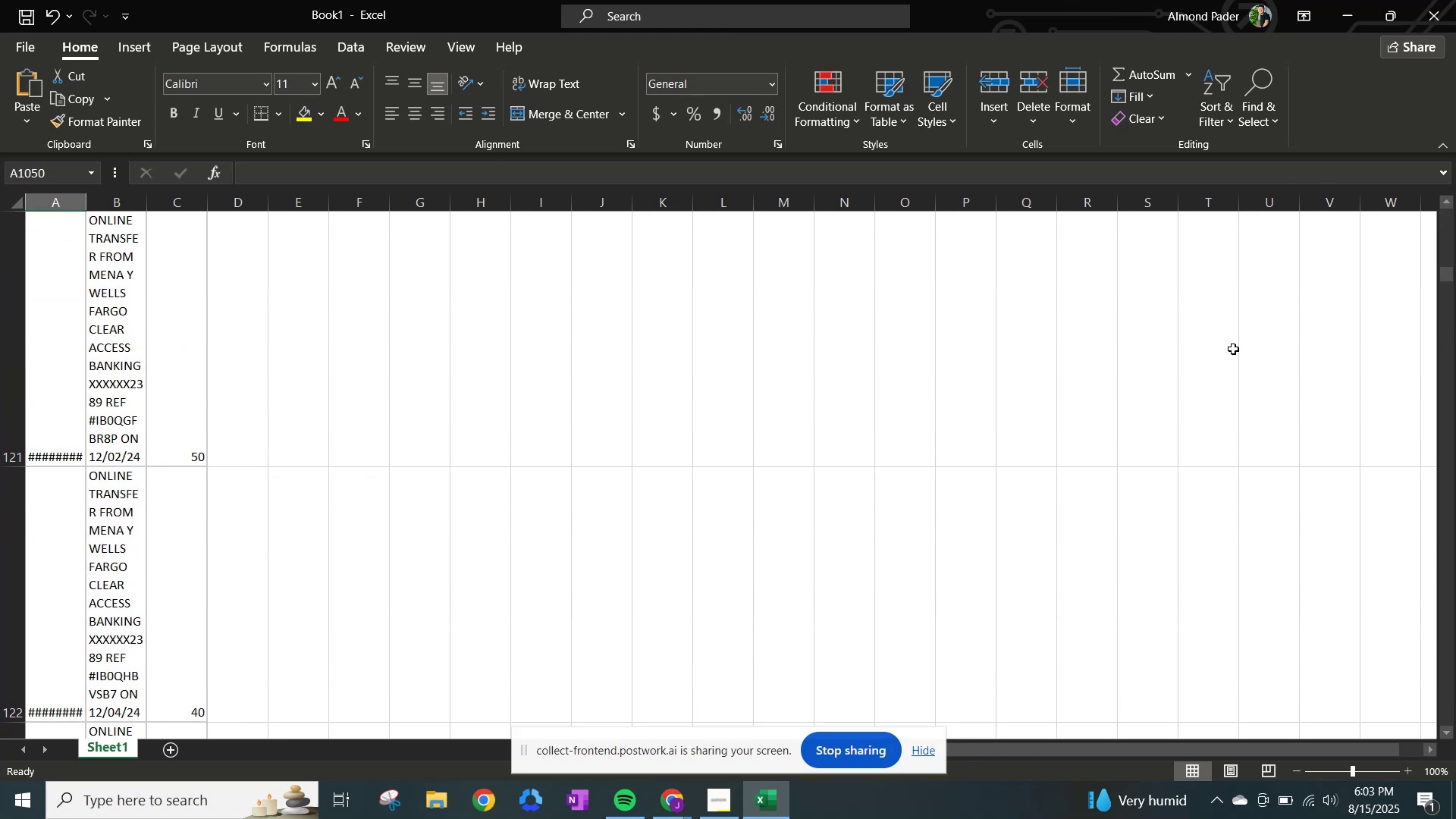 
mouse_move([1455, 295])
 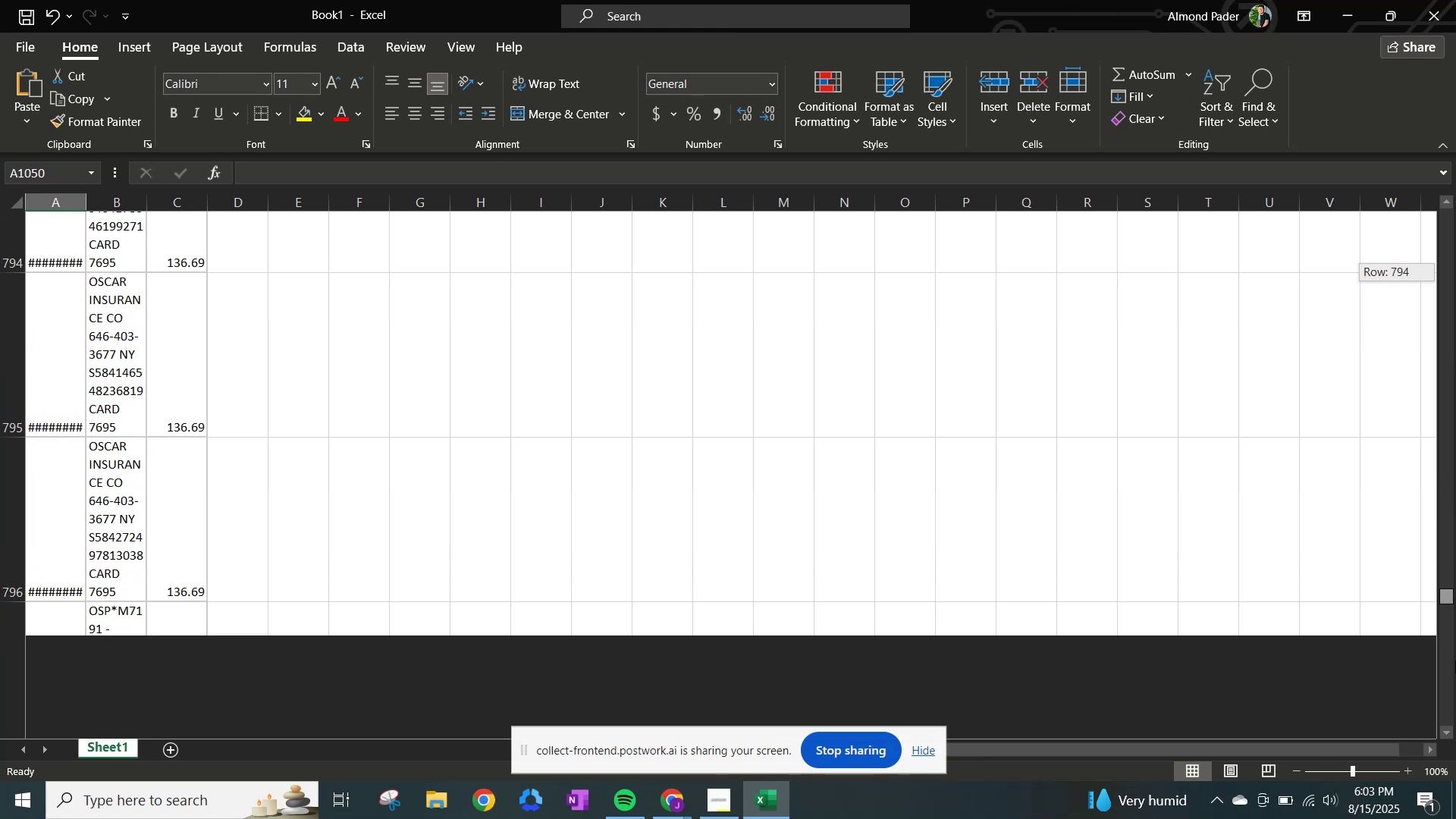 
scroll: coordinate [523, 446], scroll_direction: down, amount: 14.0
 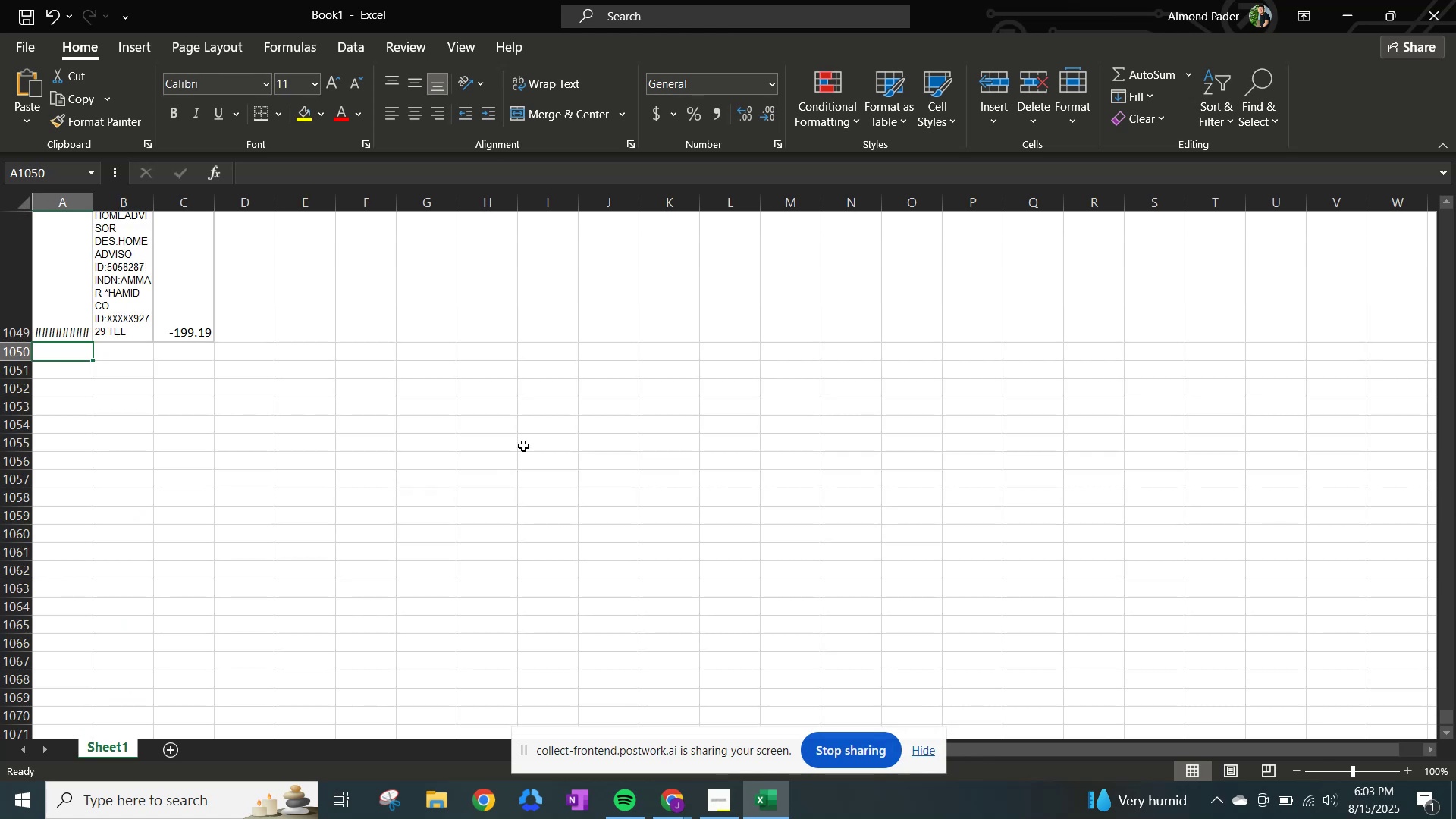 
scroll: coordinate [523, 446], scroll_direction: up, amount: 35.0
 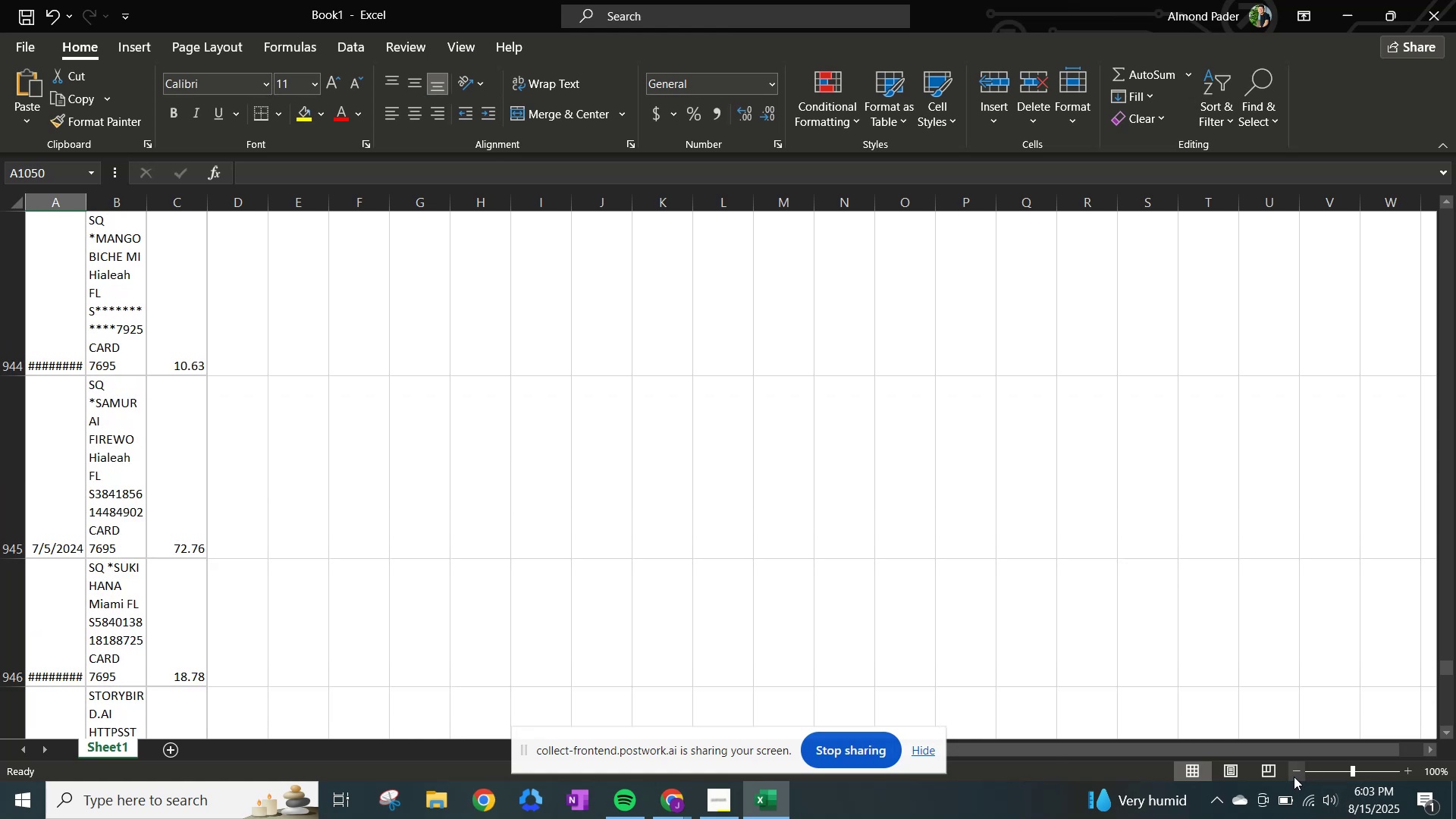 
double_click([1294, 777])
 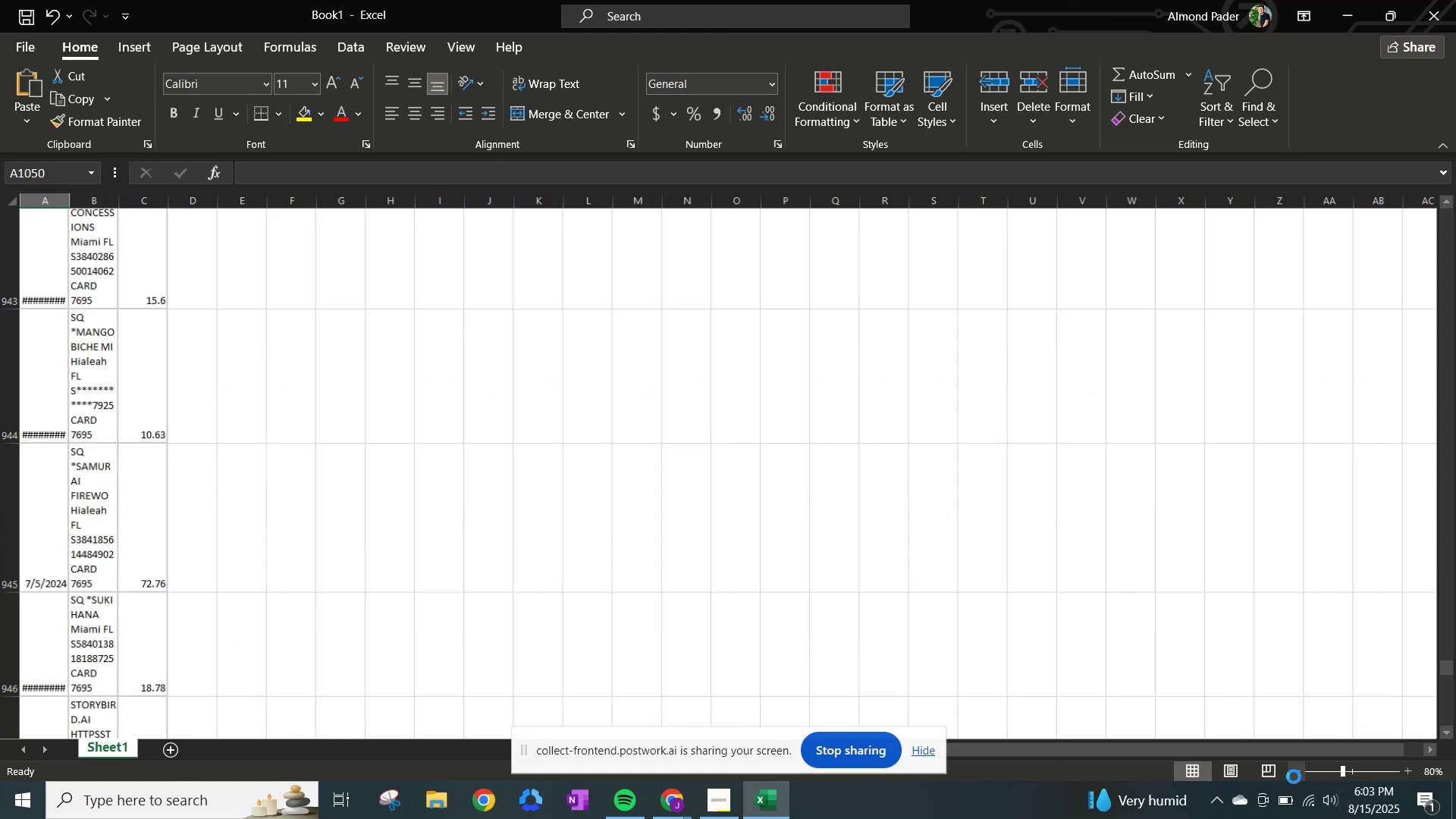 
triple_click([1294, 777])
 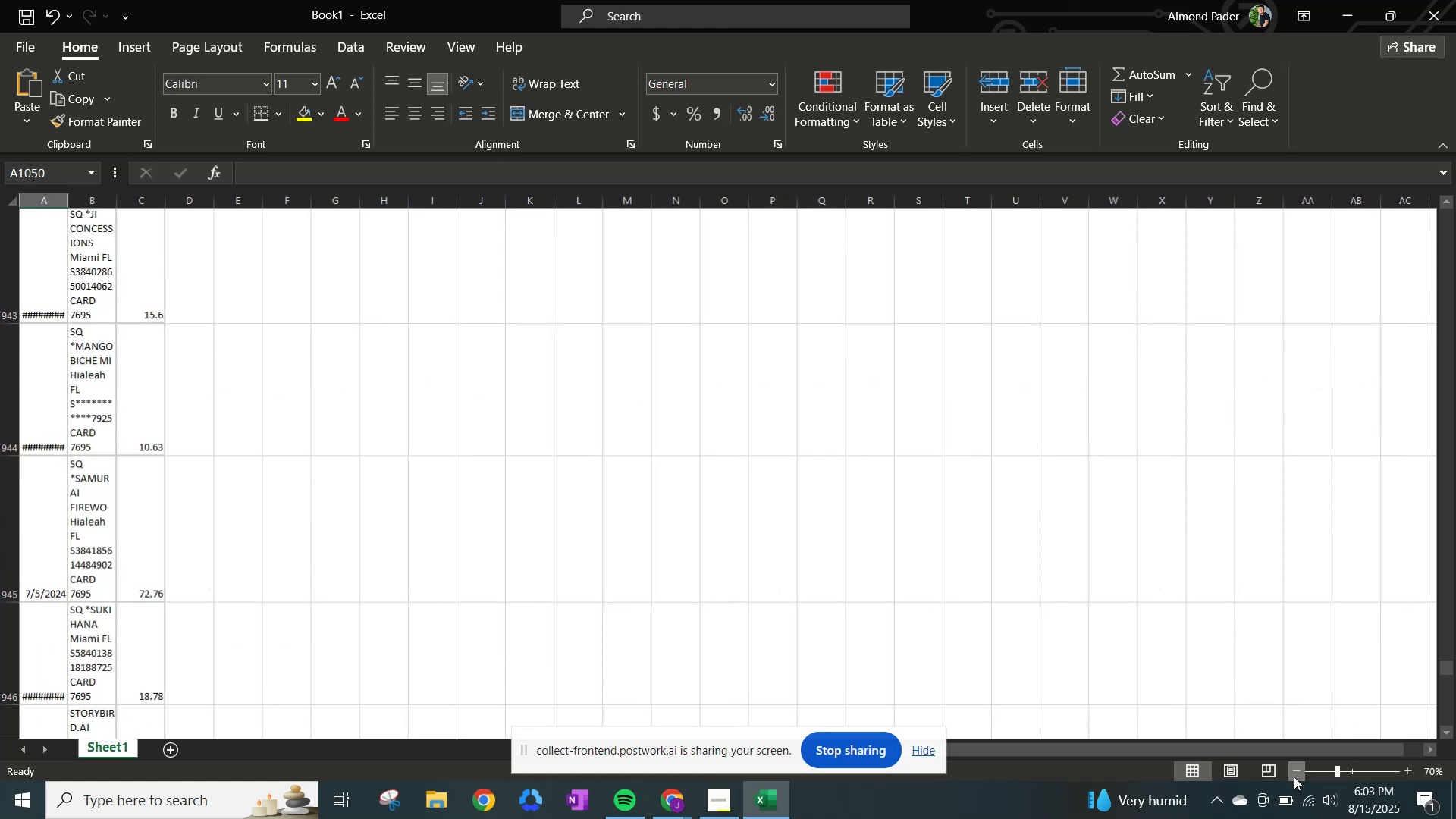 
triple_click([1294, 777])
 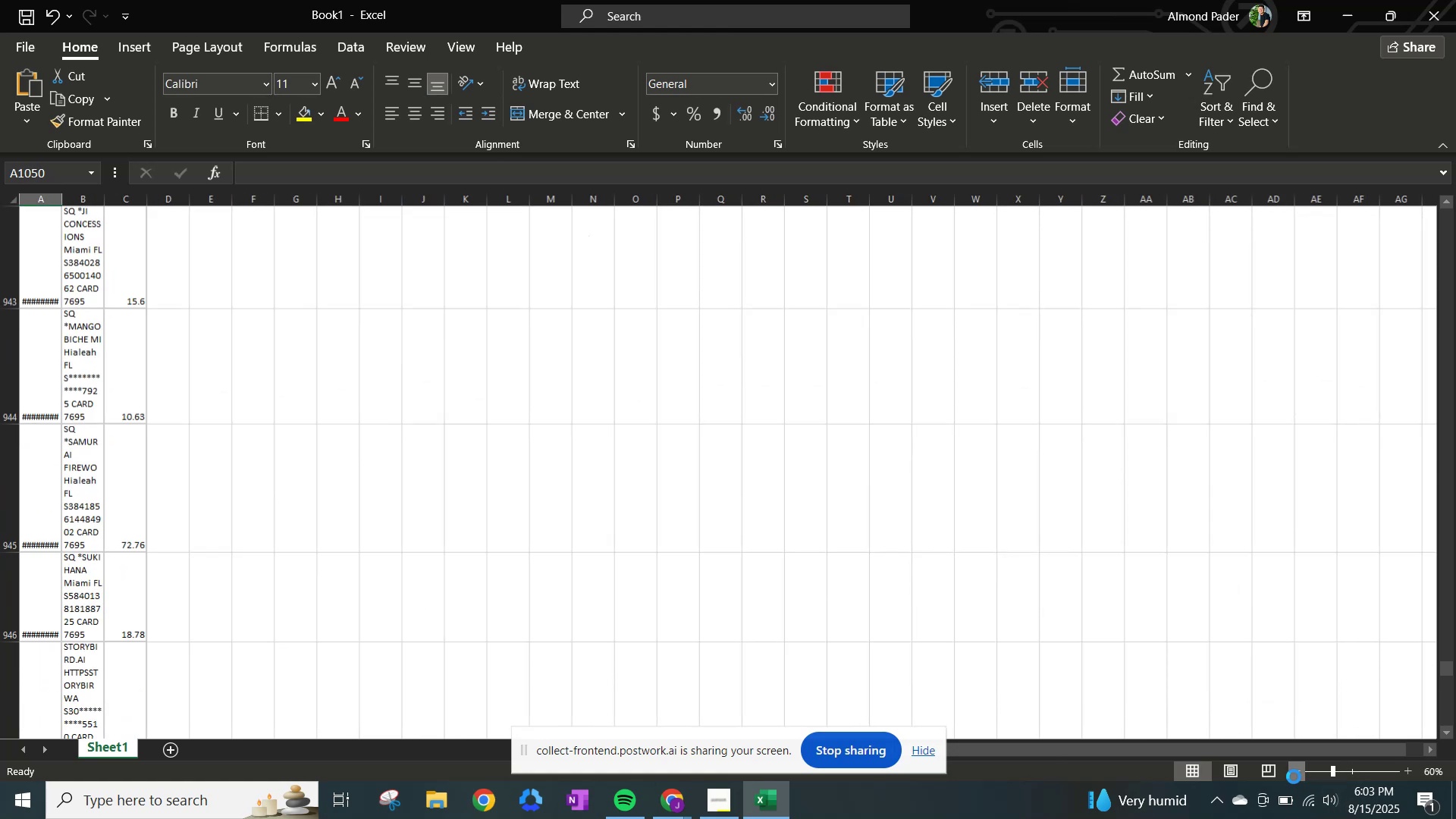 
triple_click([1294, 777])
 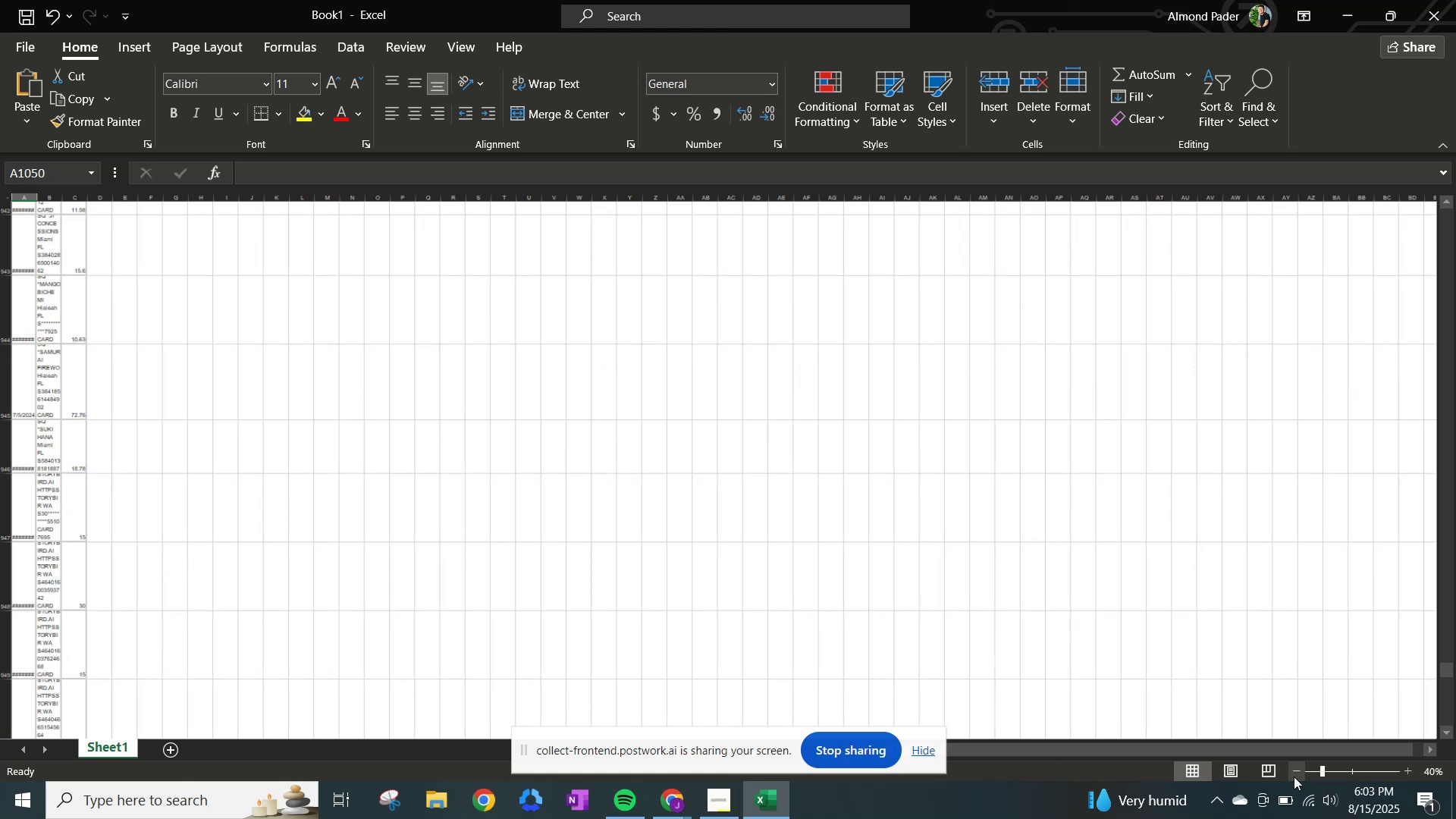 
triple_click([1294, 777])
 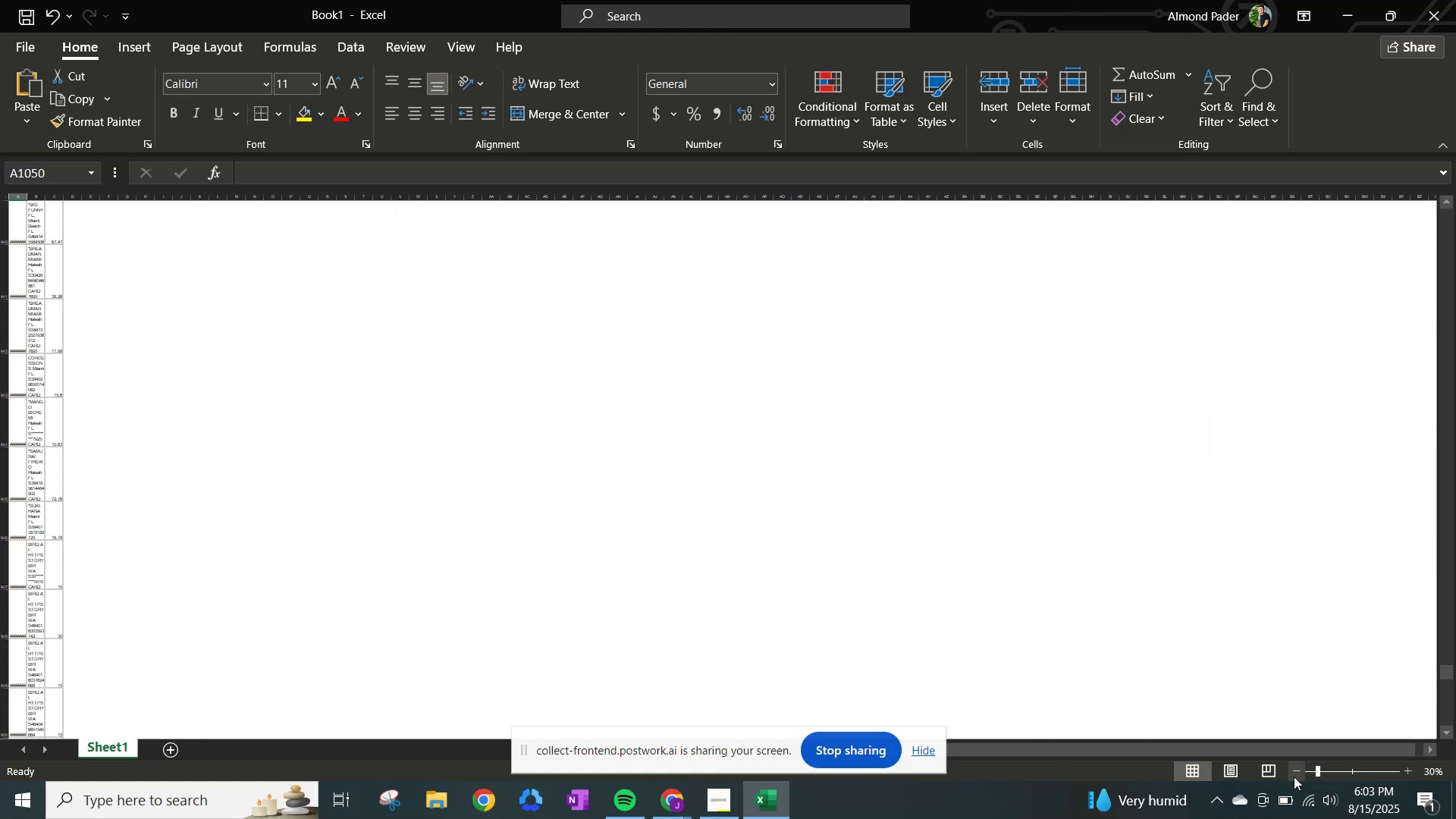 
left_click([1294, 777])
 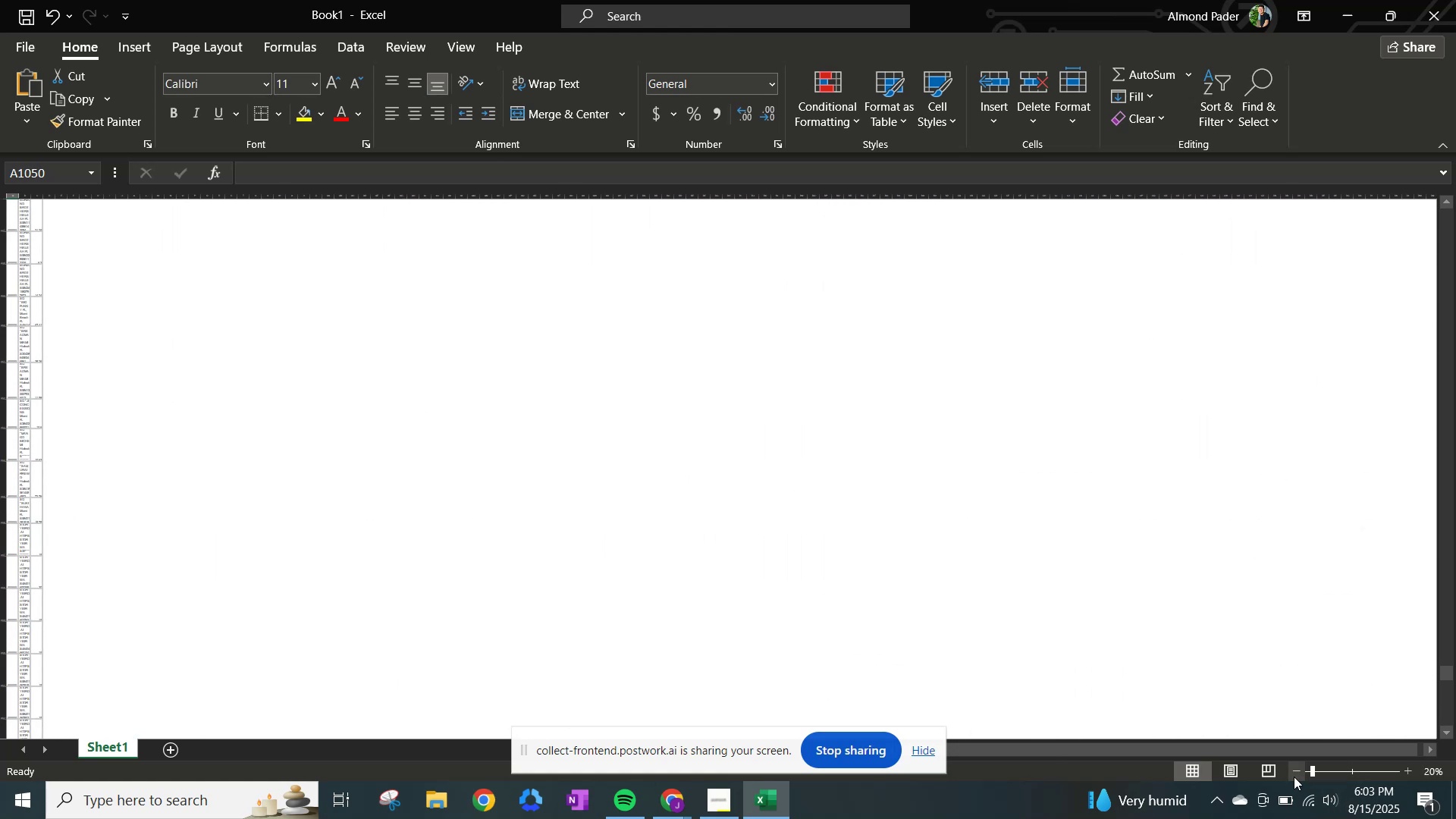 
scroll: coordinate [785, 604], scroll_direction: up, amount: 29.0
 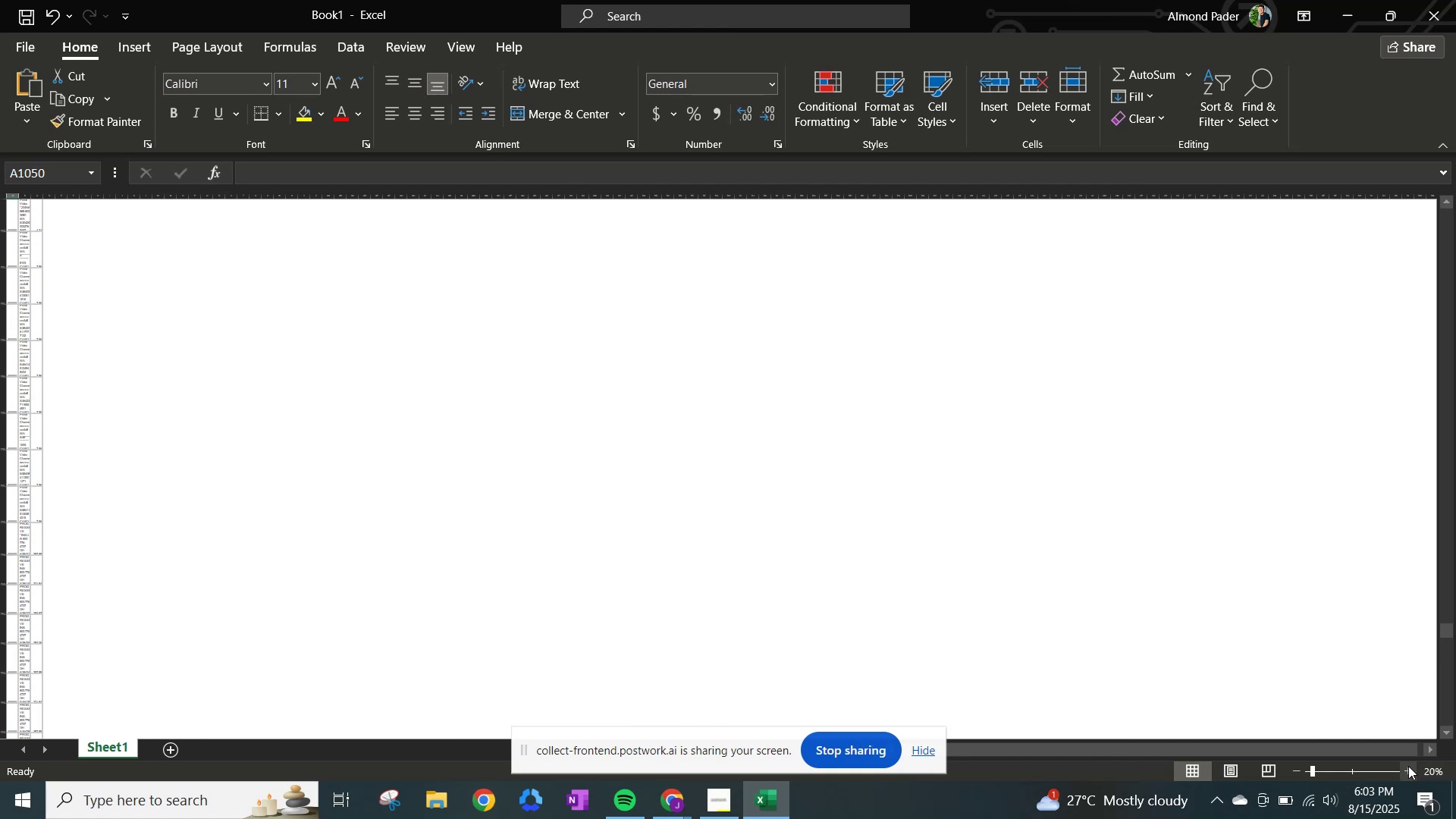 
double_click([1408, 765])
 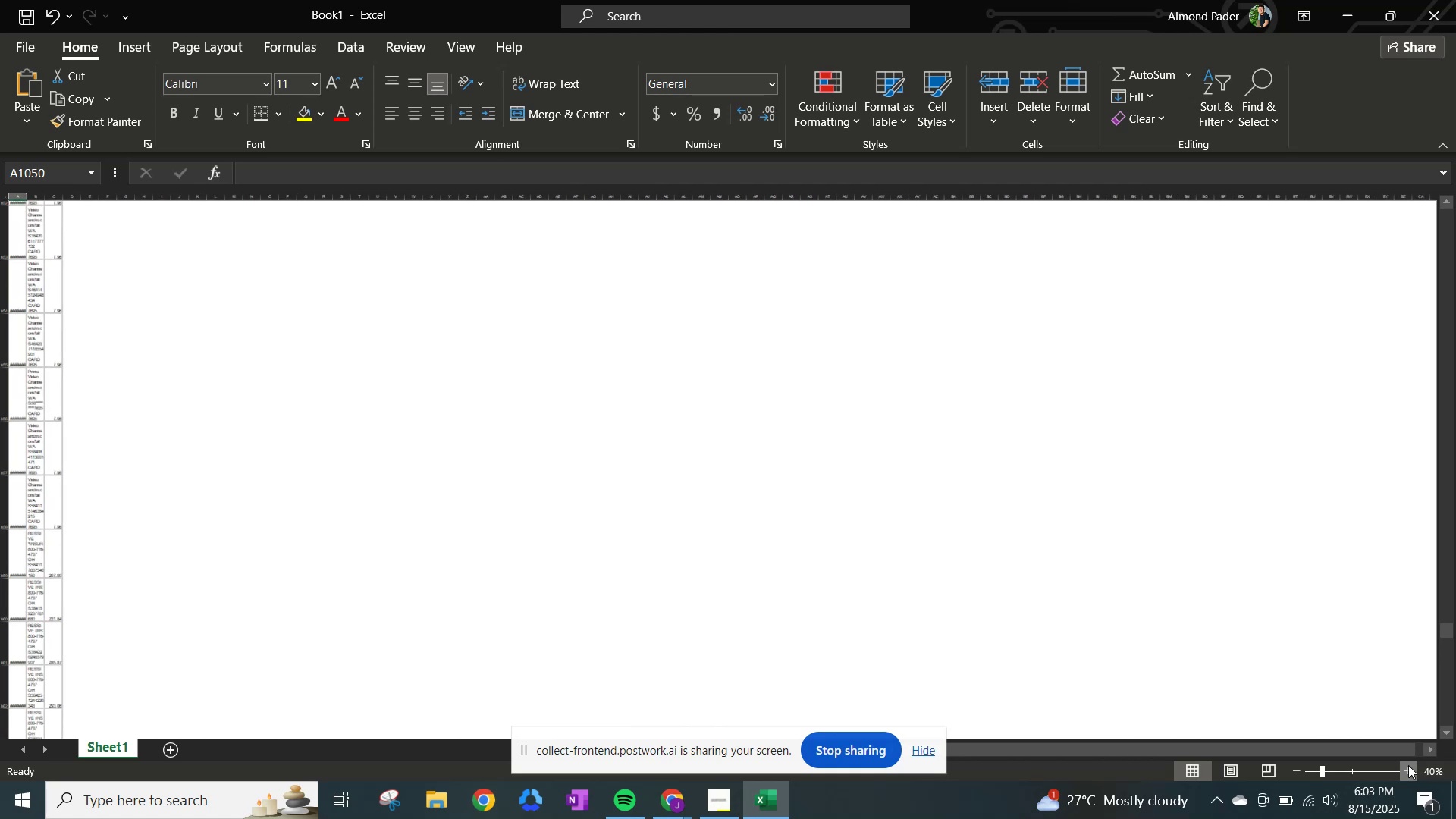 
triple_click([1408, 765])
 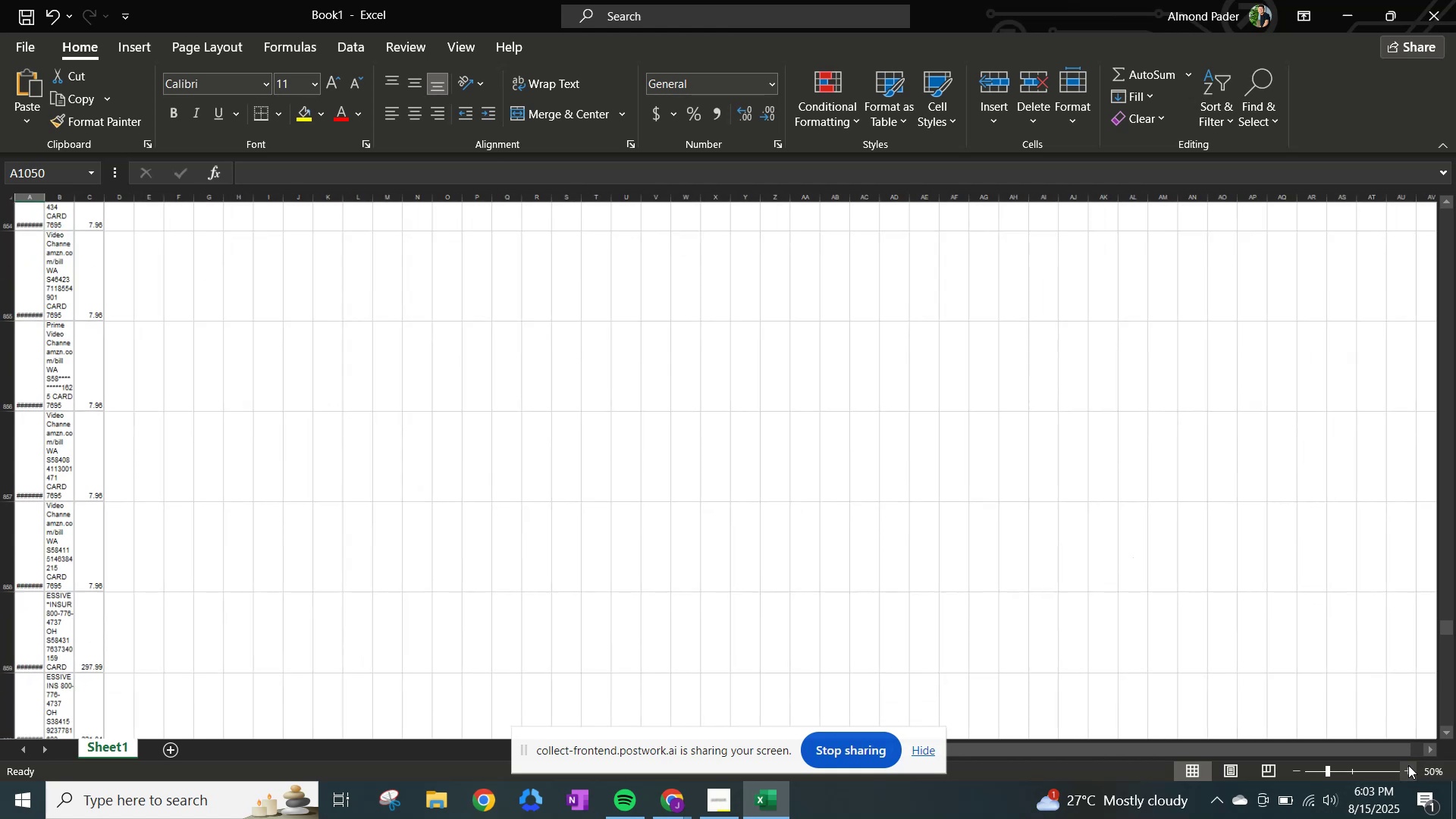 
triple_click([1408, 765])
 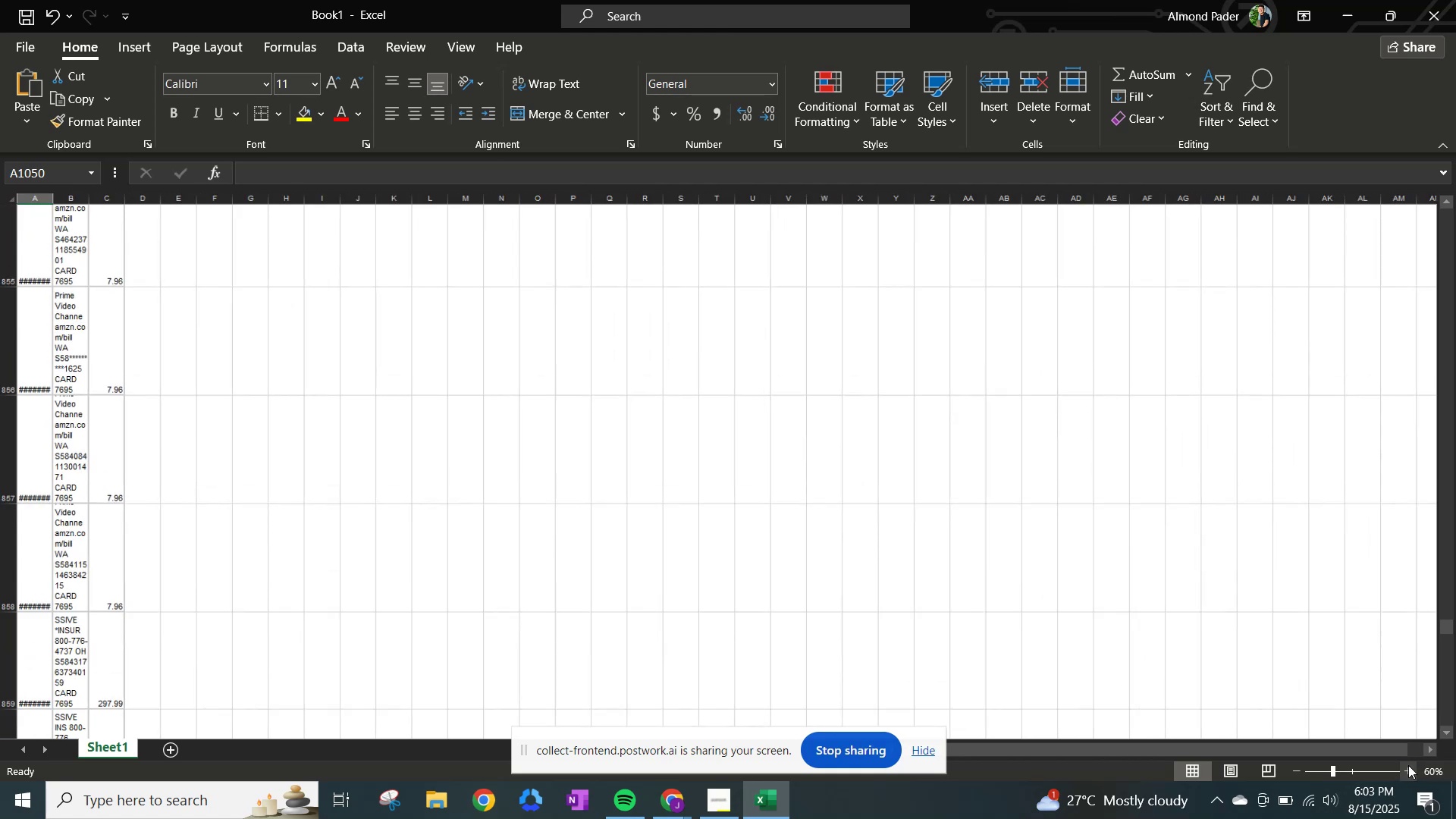 
triple_click([1408, 765])
 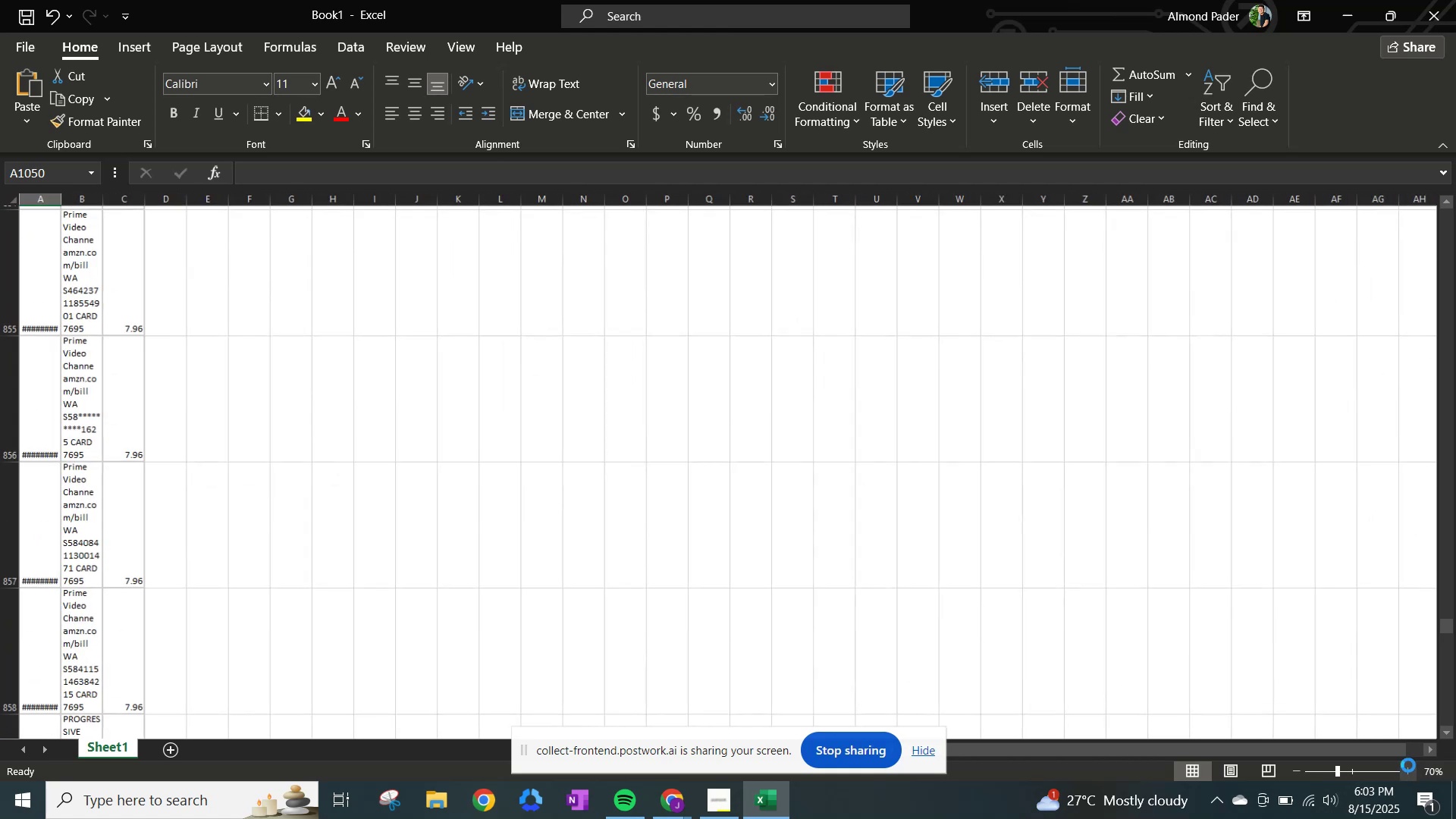 
triple_click([1408, 765])
 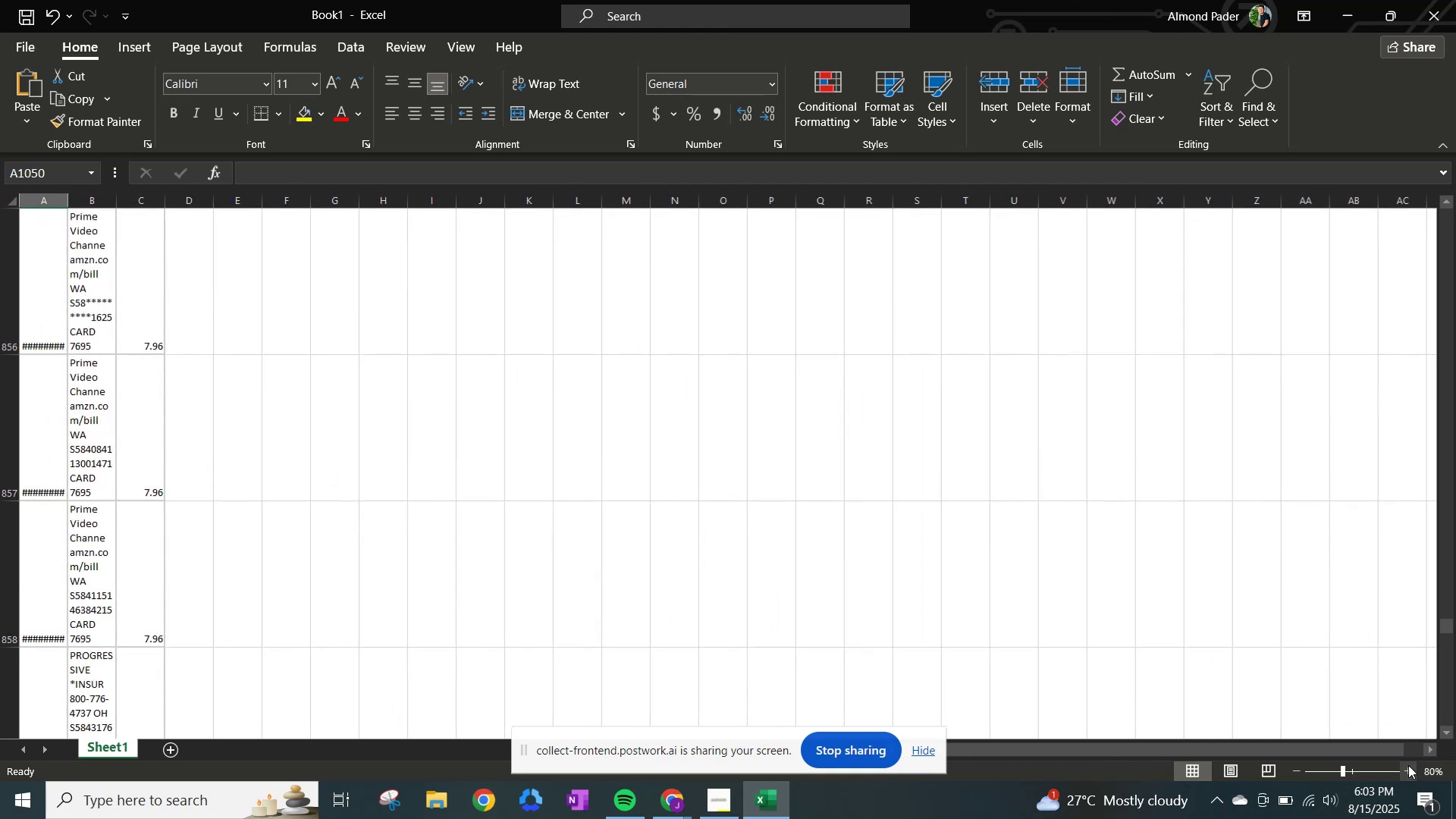 
triple_click([1408, 765])
 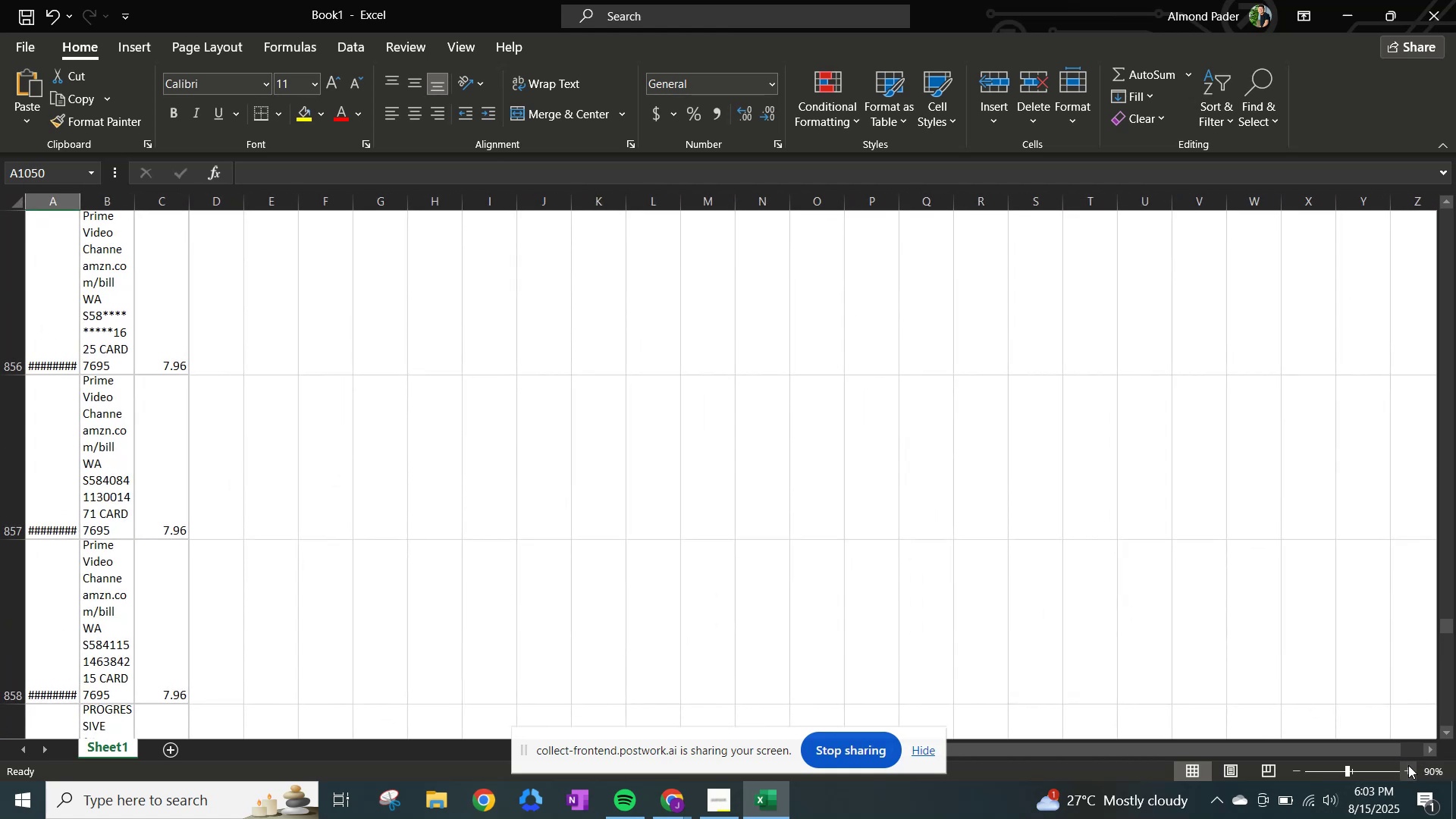 
triple_click([1408, 765])
 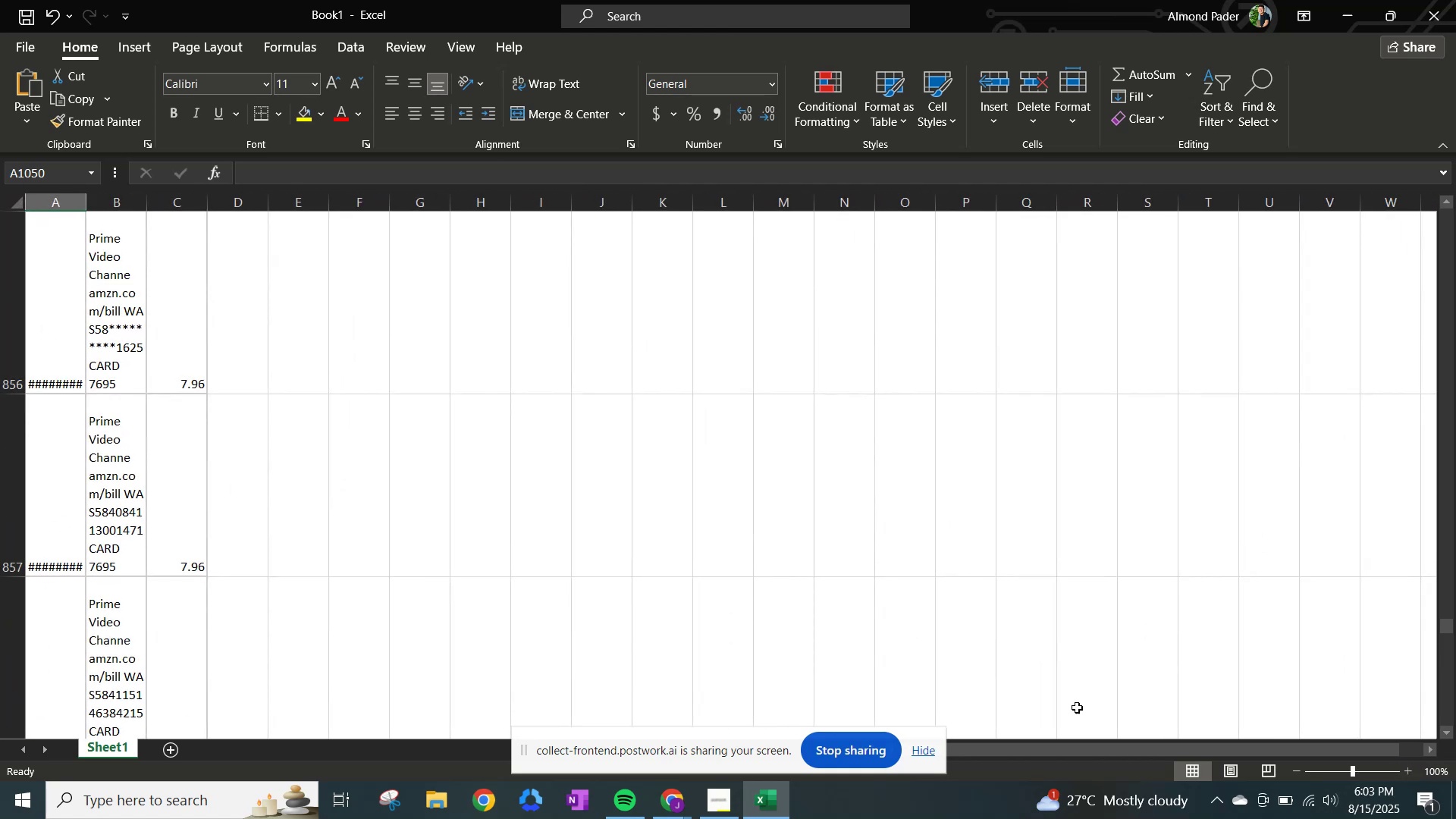 
scroll: coordinate [268, 446], scroll_direction: up, amount: 76.0
 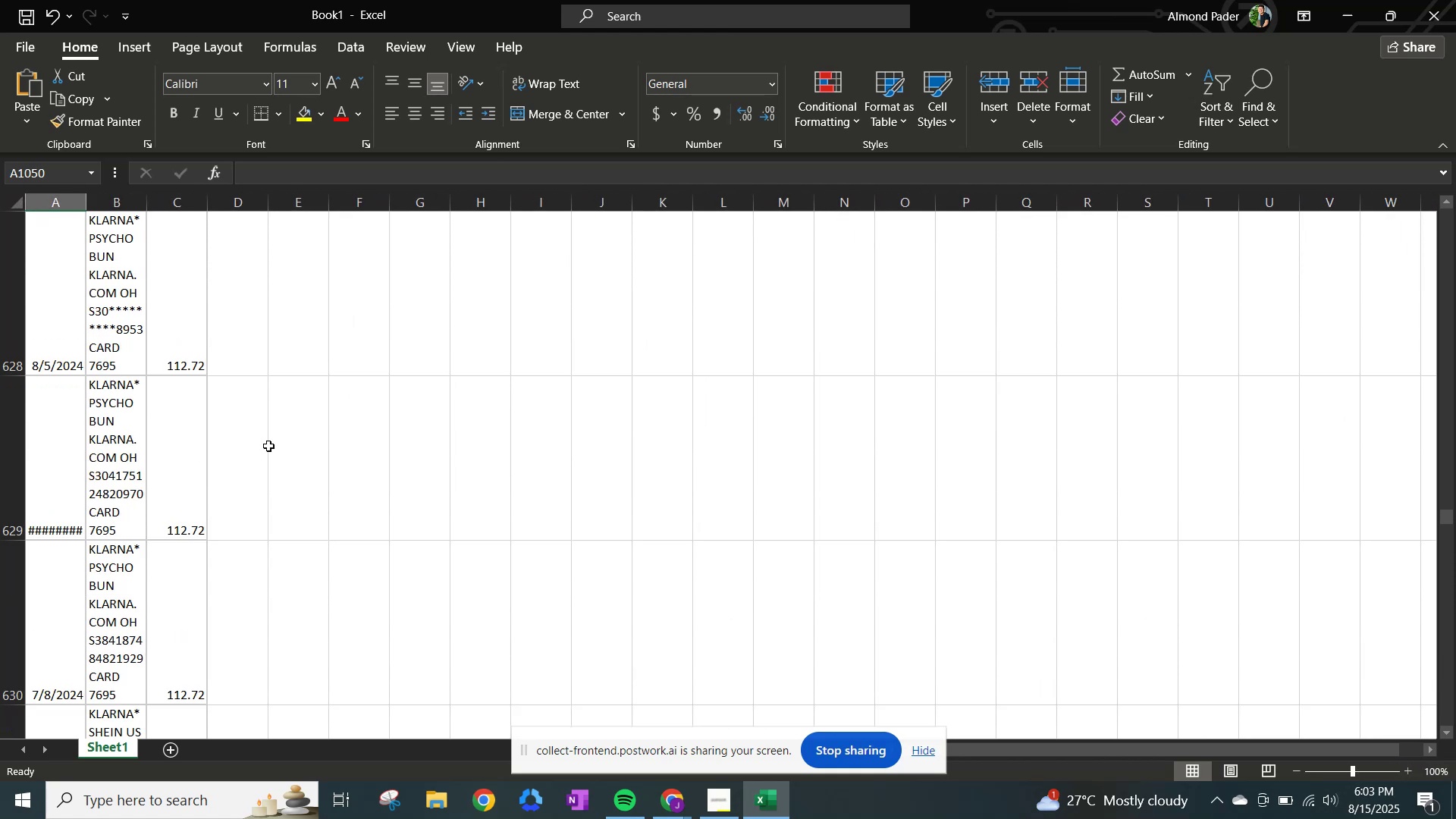 
scroll: coordinate [268, 446], scroll_direction: down, amount: 66.0
 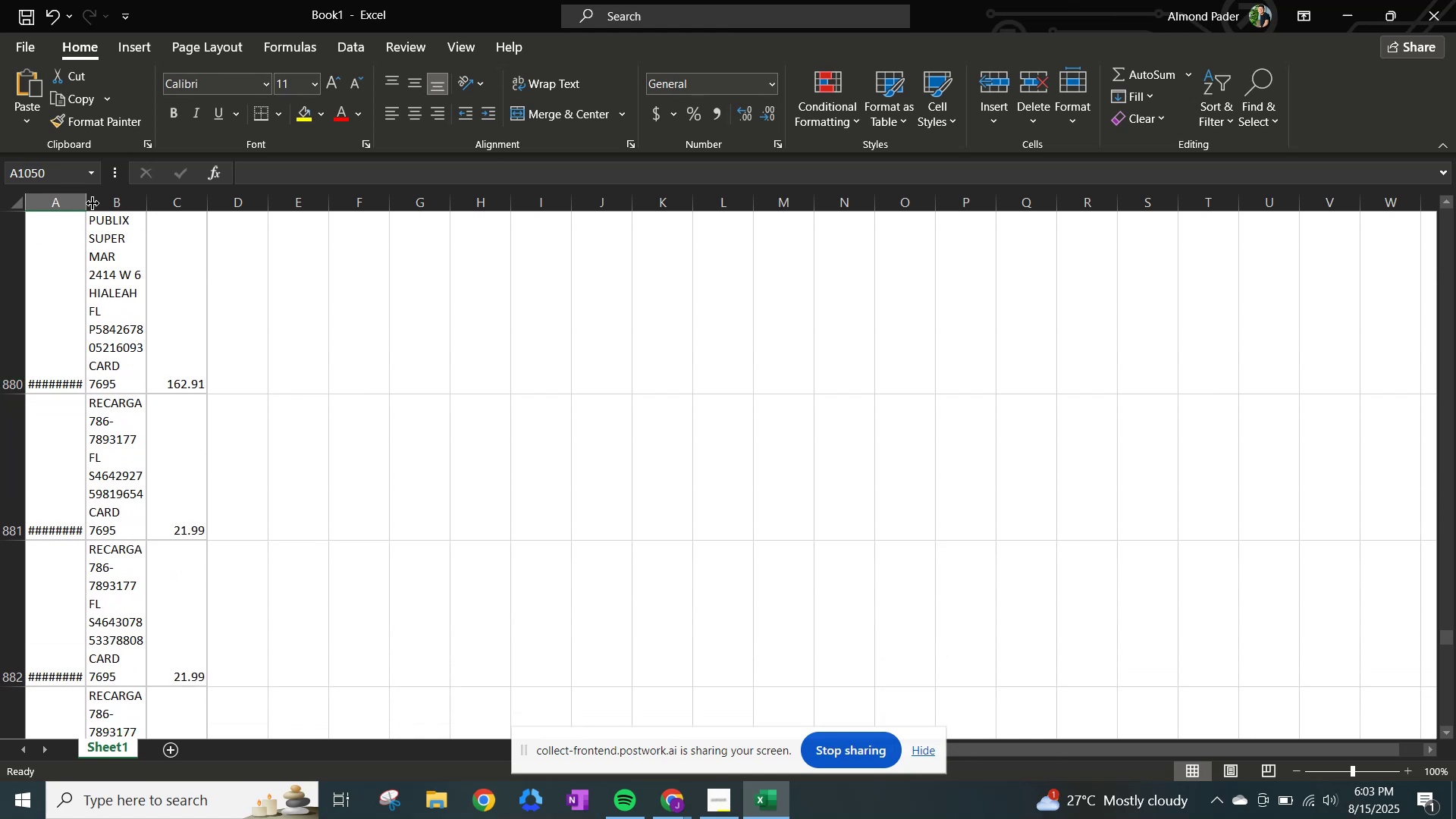 
double_click([92, 202])
 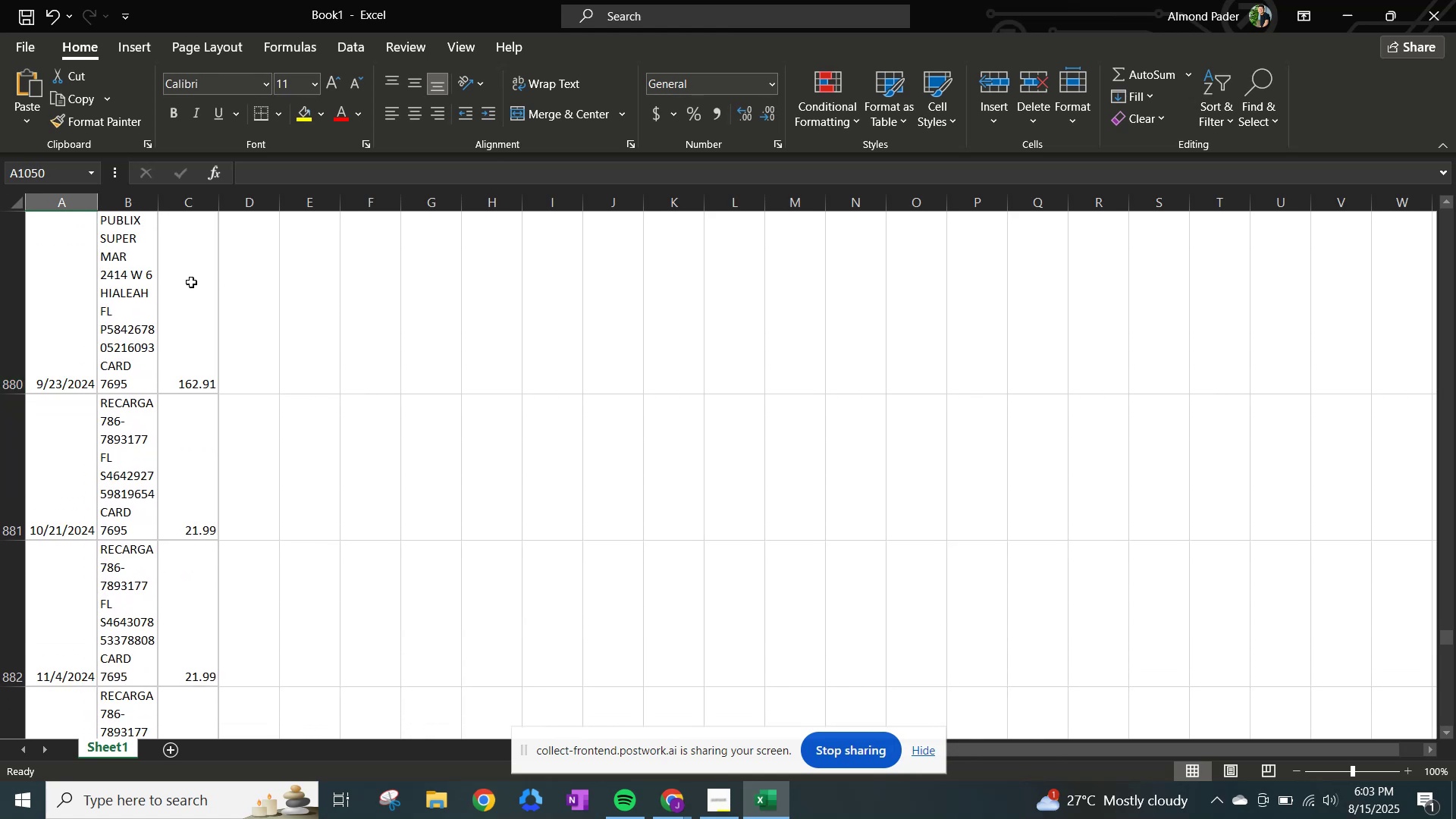 
scroll: coordinate [271, 418], scroll_direction: down, amount: 30.0
 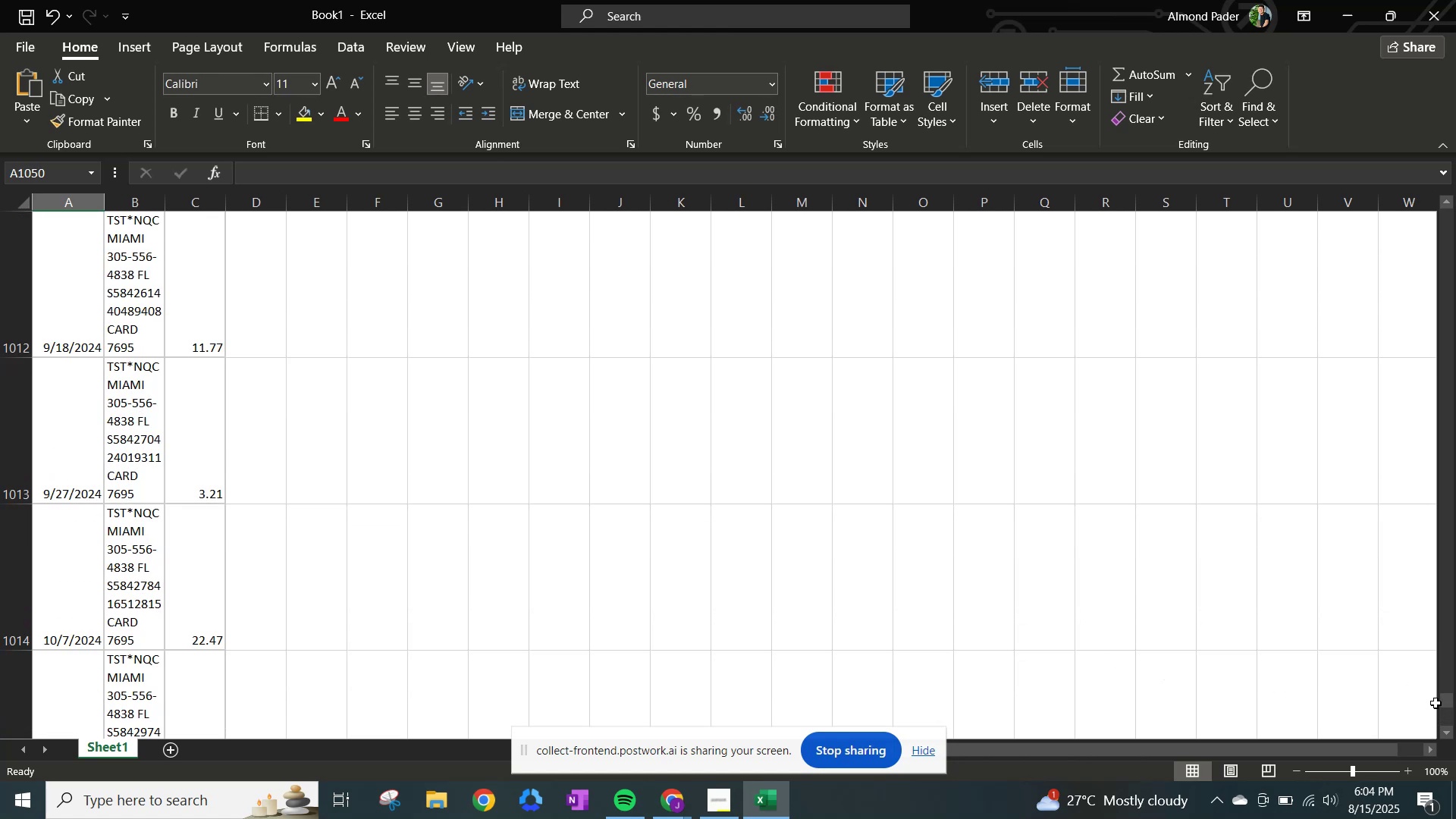 
left_click_drag(start_coordinate=[1451, 701], to_coordinate=[1364, 396])
 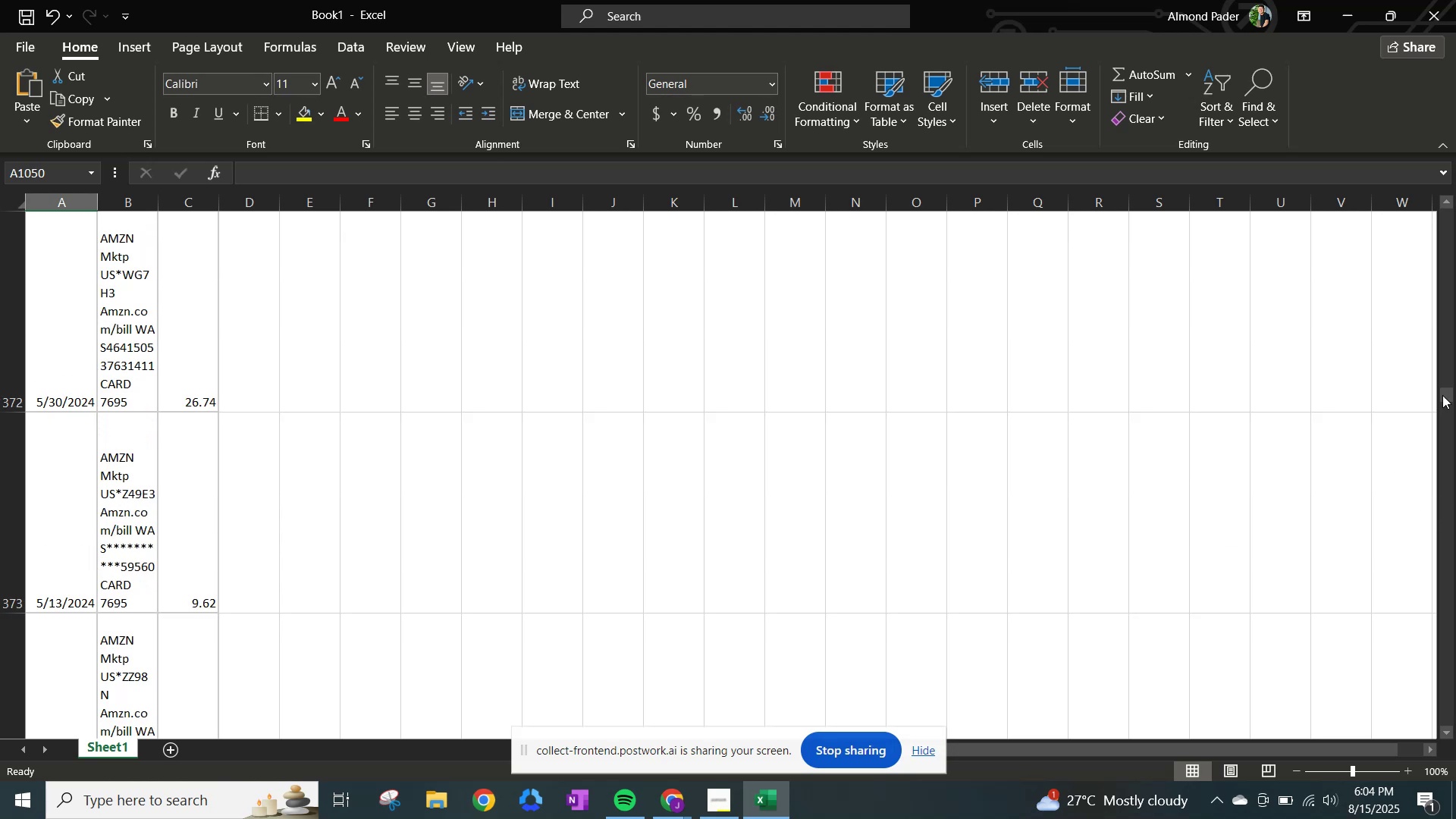 
left_click_drag(start_coordinate=[1445, 392], to_coordinate=[1437, 175])
 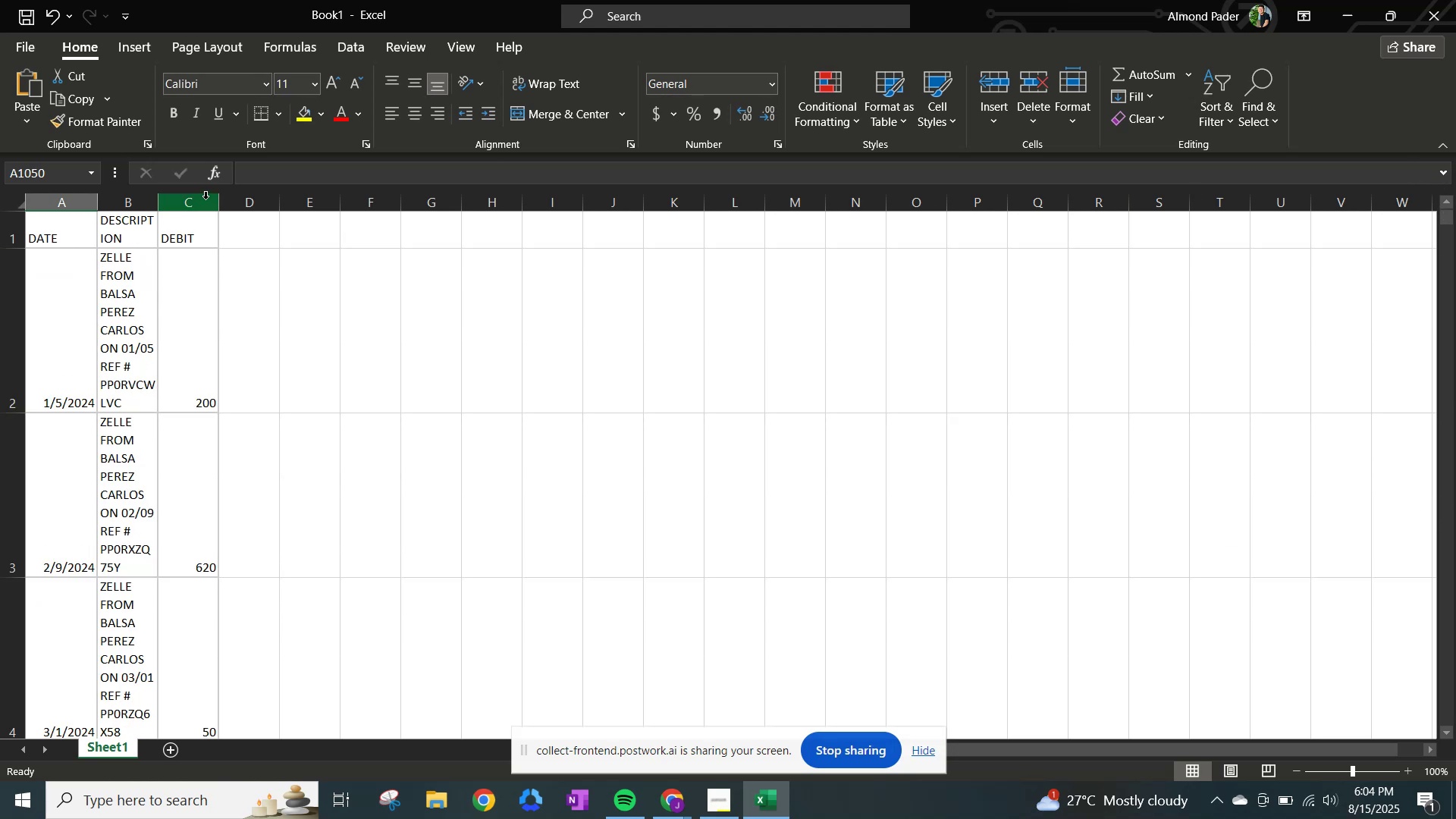 
left_click([206, 199])
 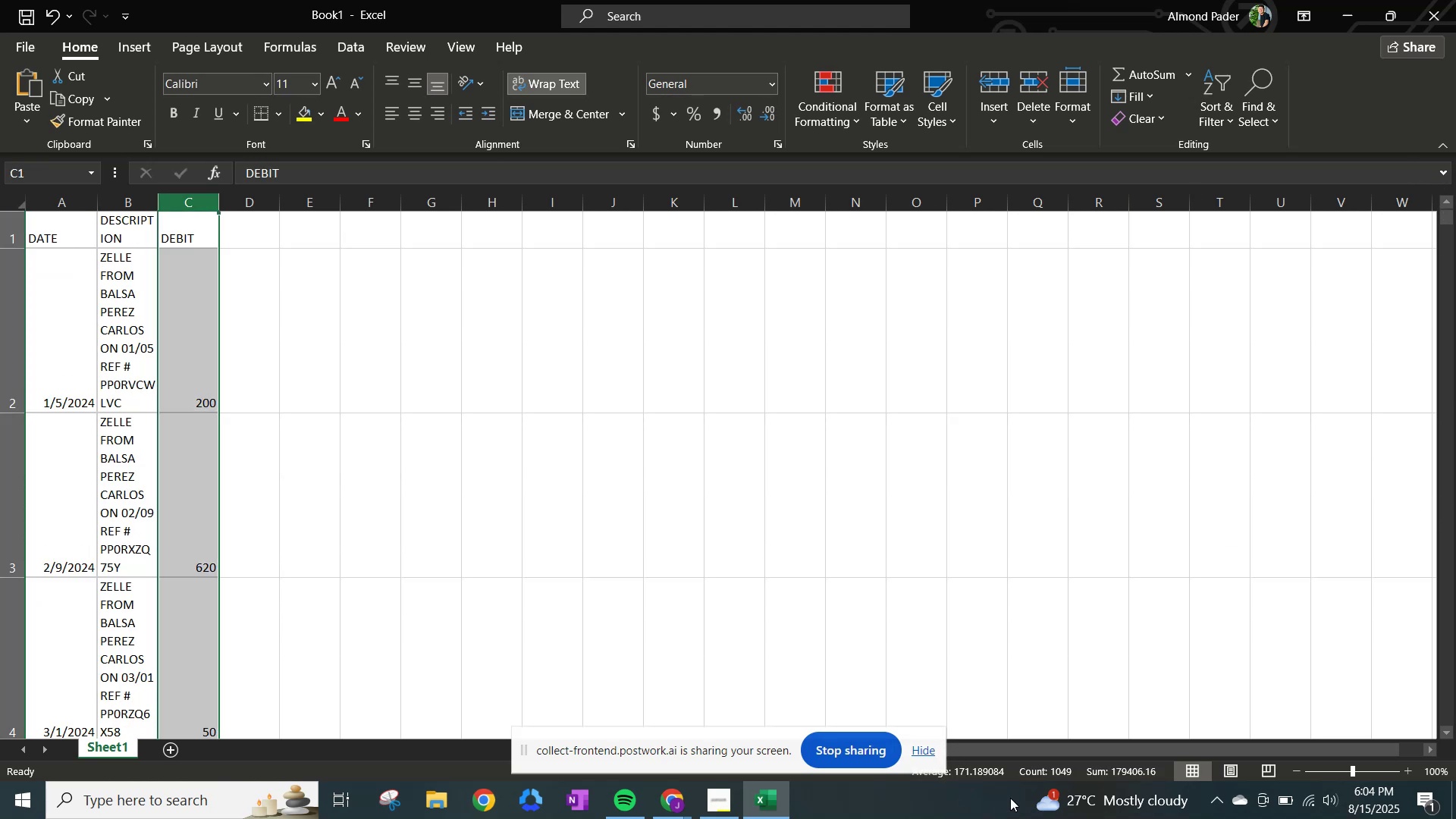 
wait(9.59)
 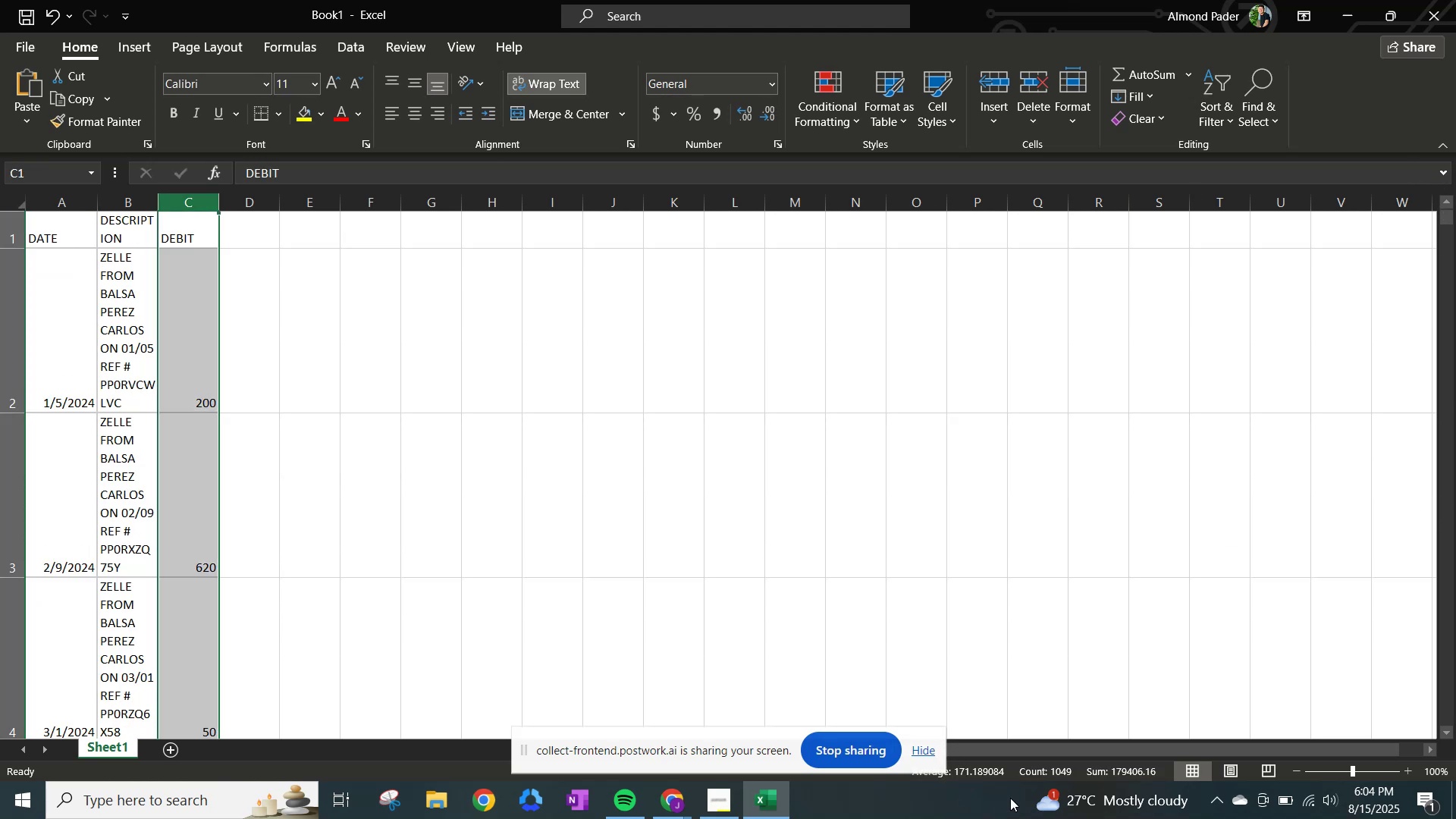 
left_click([764, 802])
 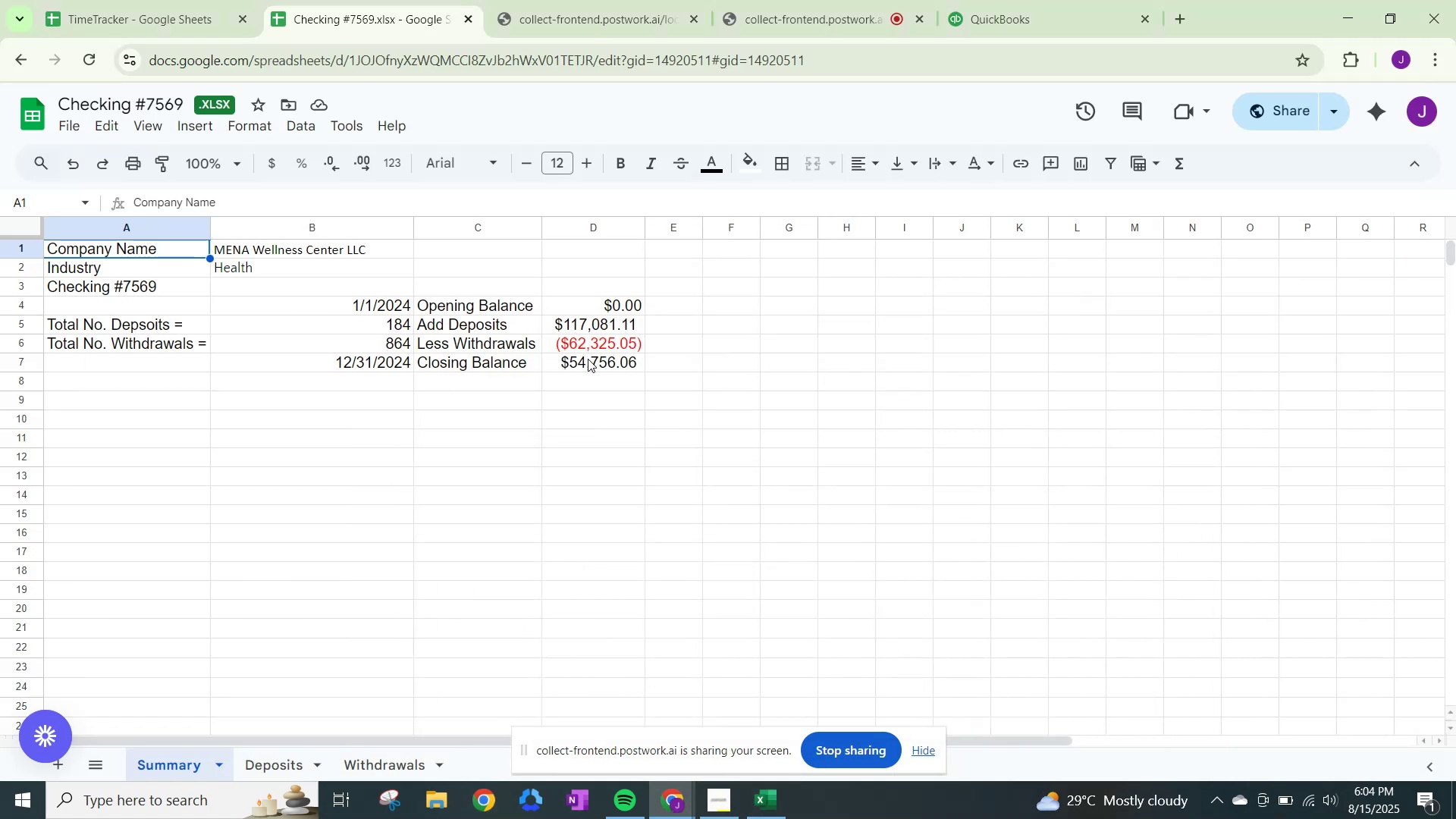 
wait(5.2)
 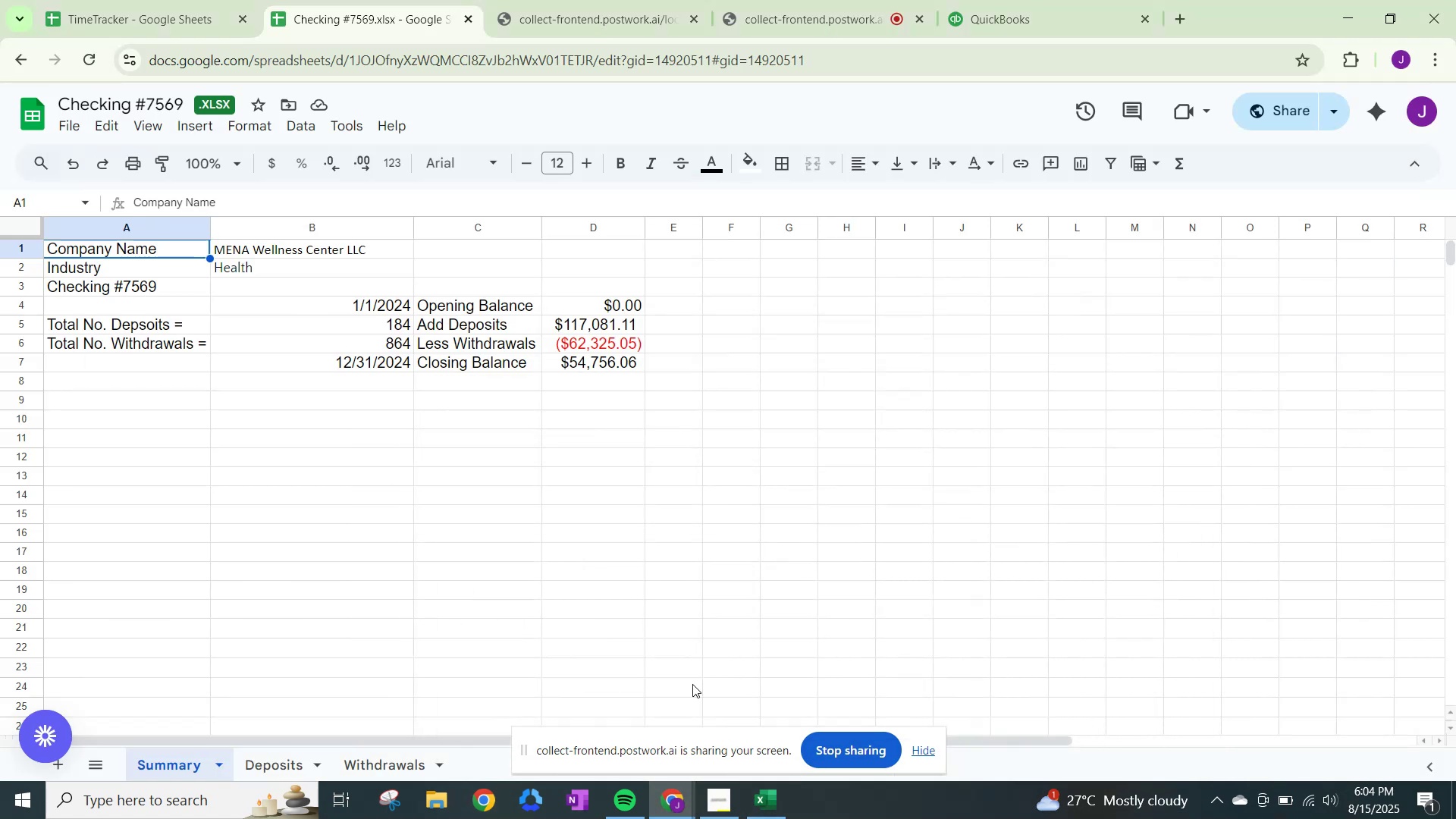 
left_click([588, 359])
 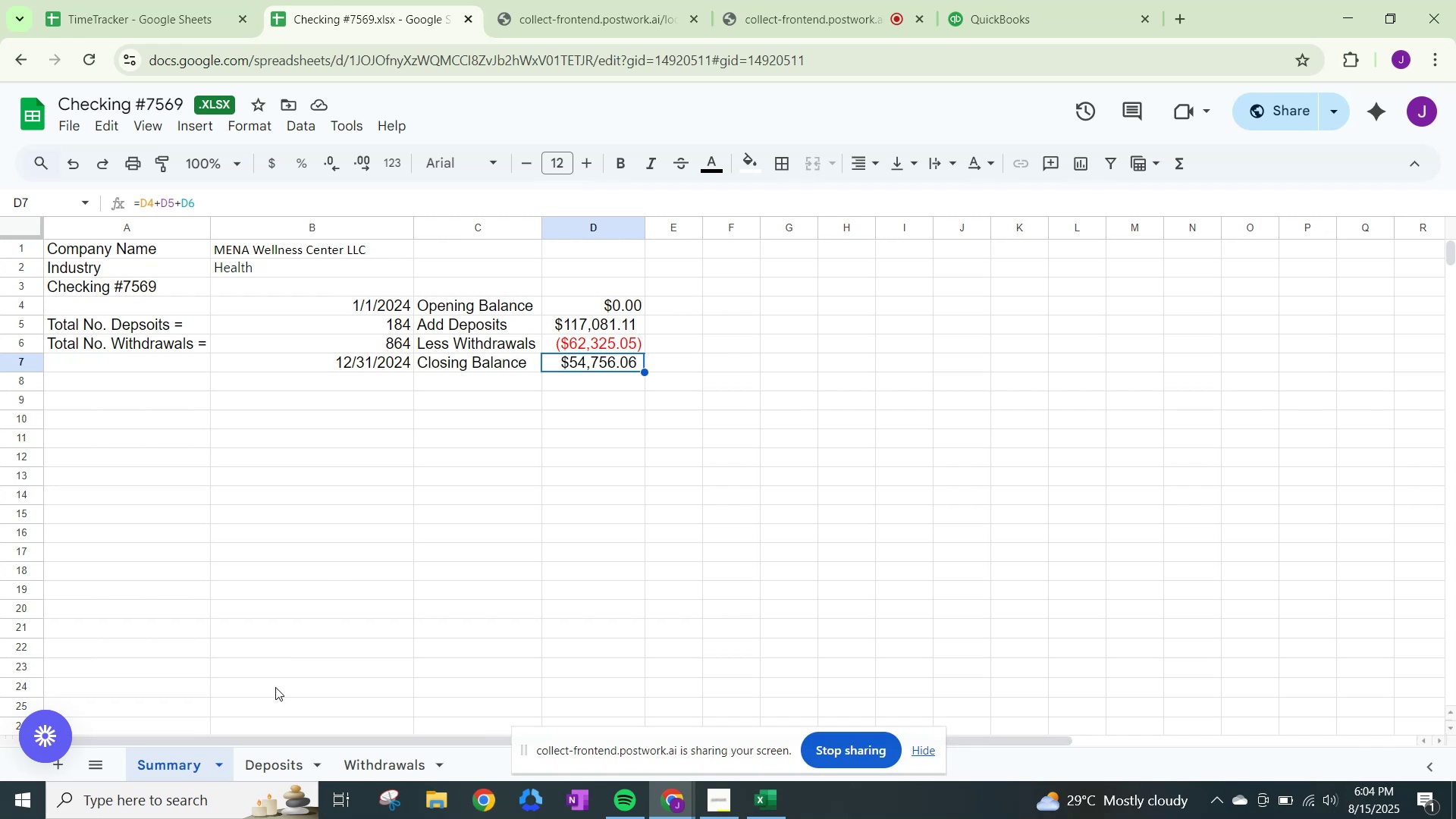 
left_click([287, 756])
 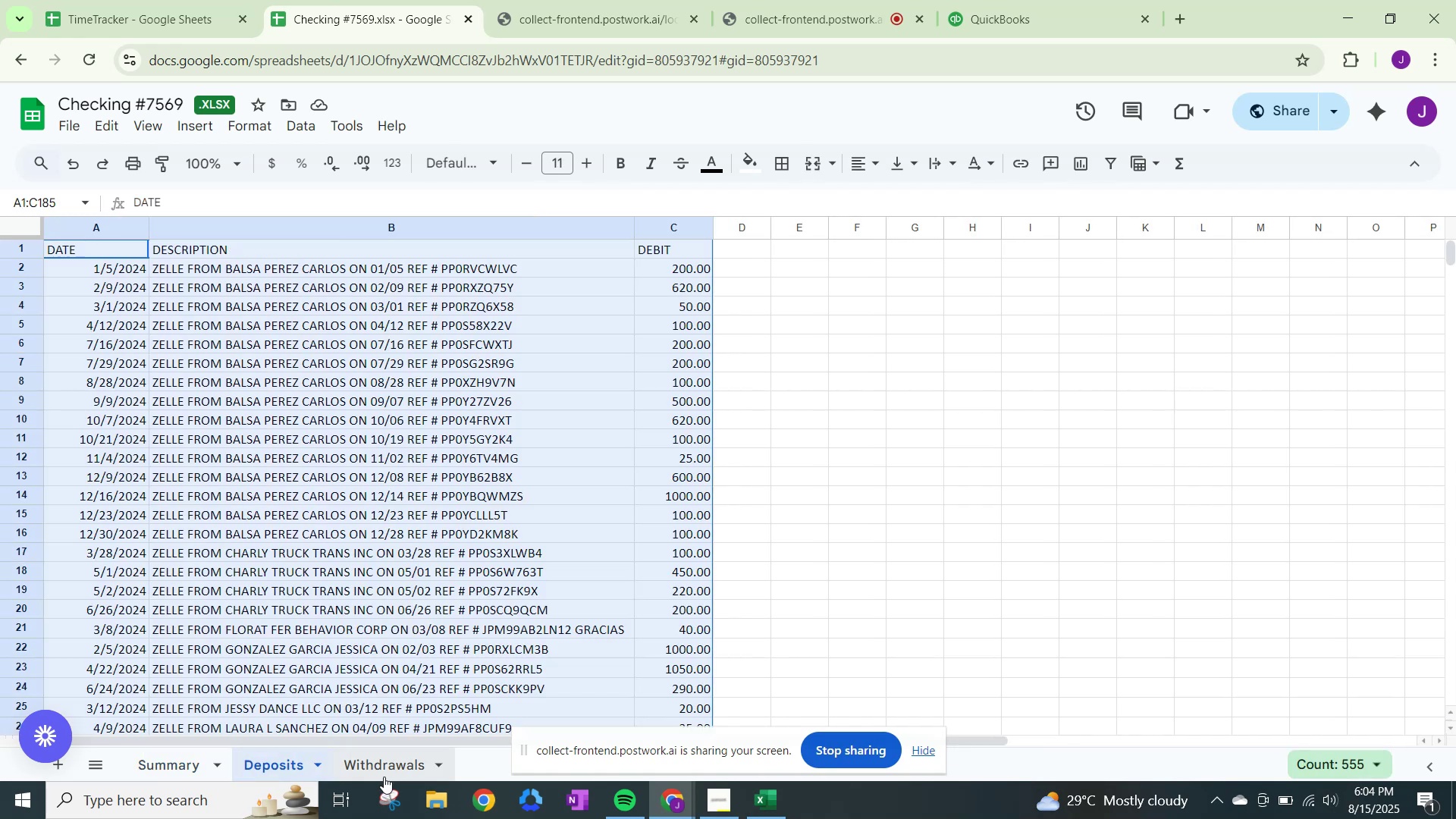 
scroll: coordinate [463, 689], scroll_direction: down, amount: 38.0
 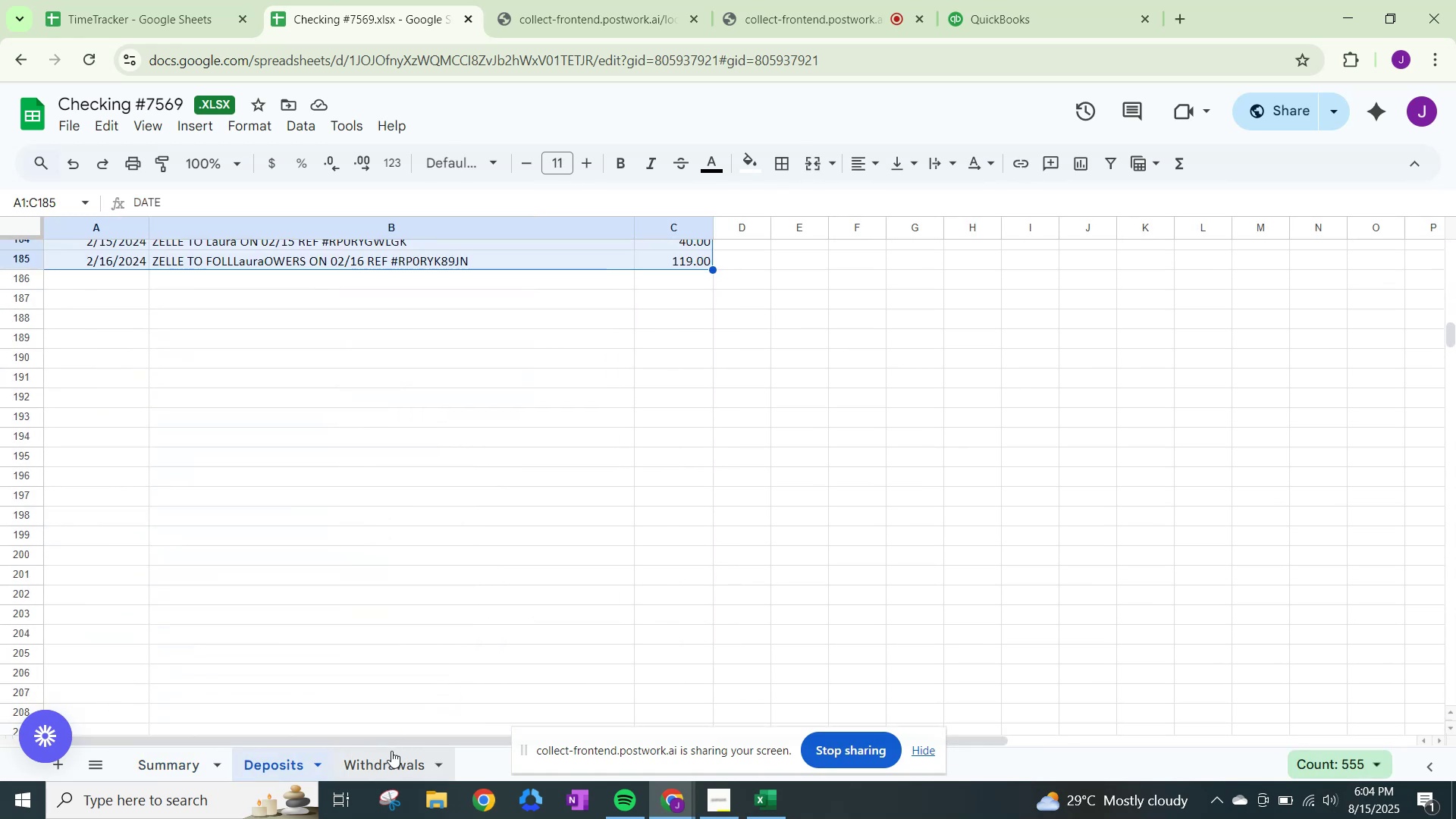 
left_click([388, 758])
 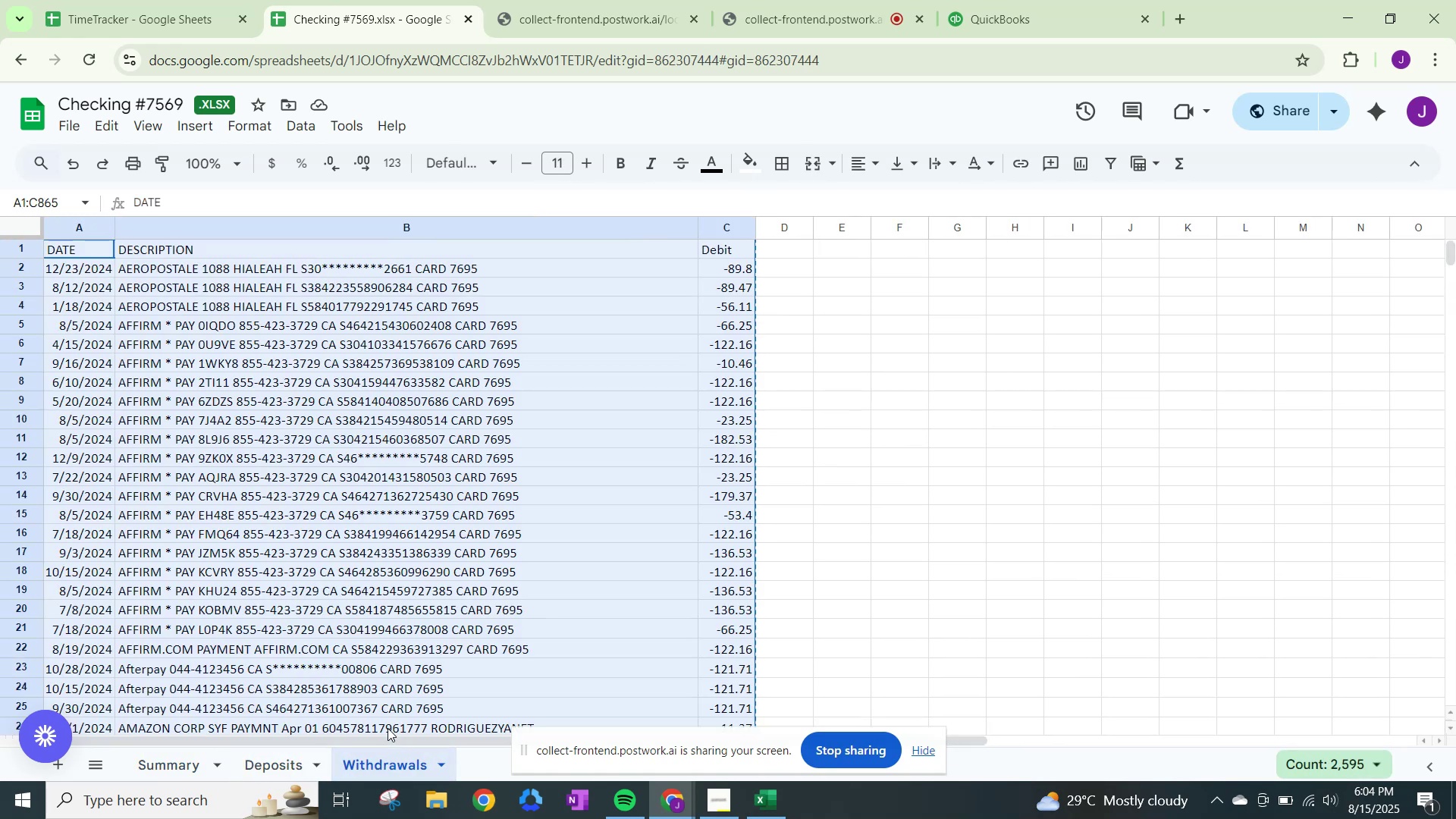 
scroll: coordinate [416, 662], scroll_direction: down, amount: 177.0
 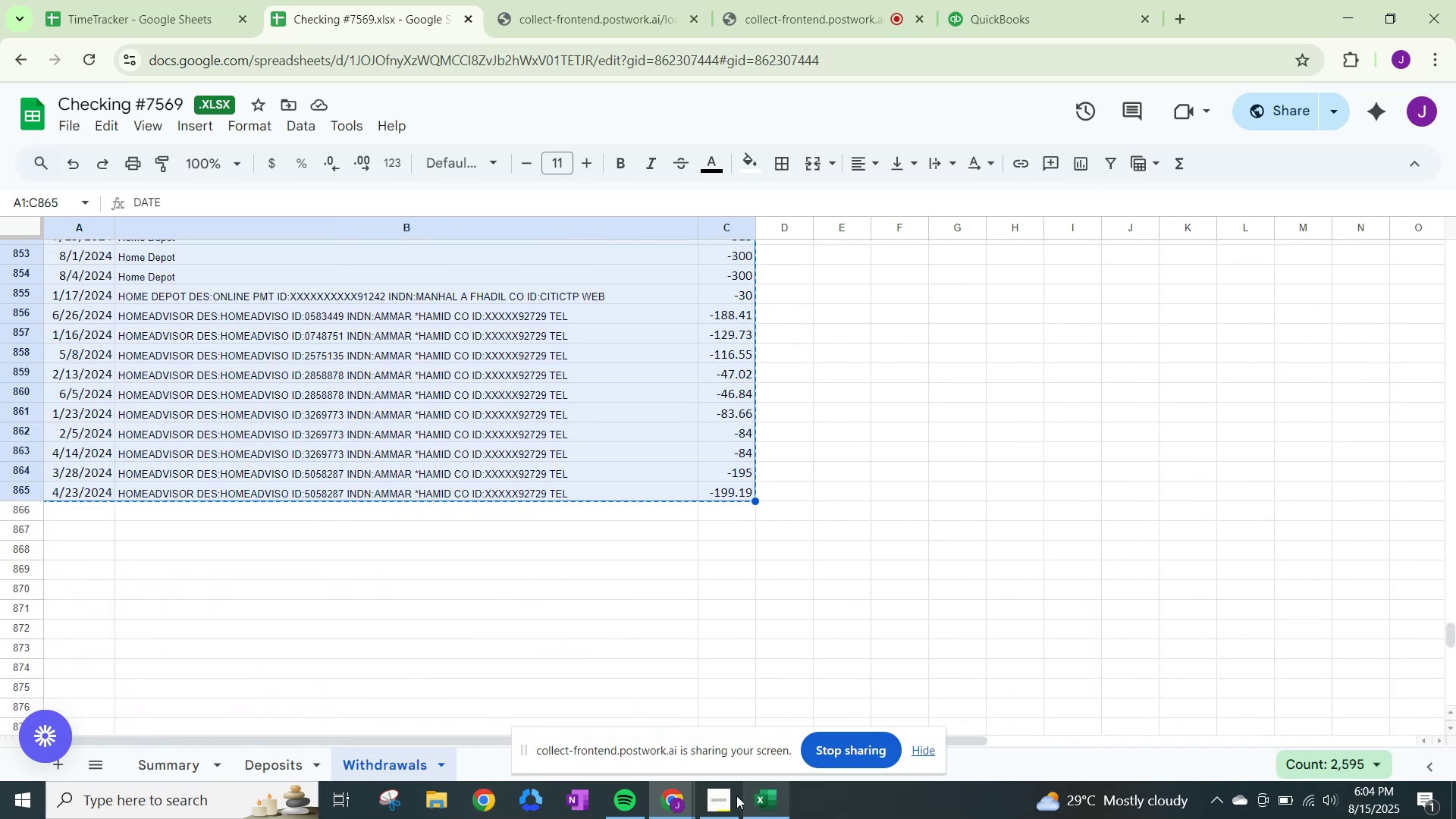 
left_click([262, 757])
 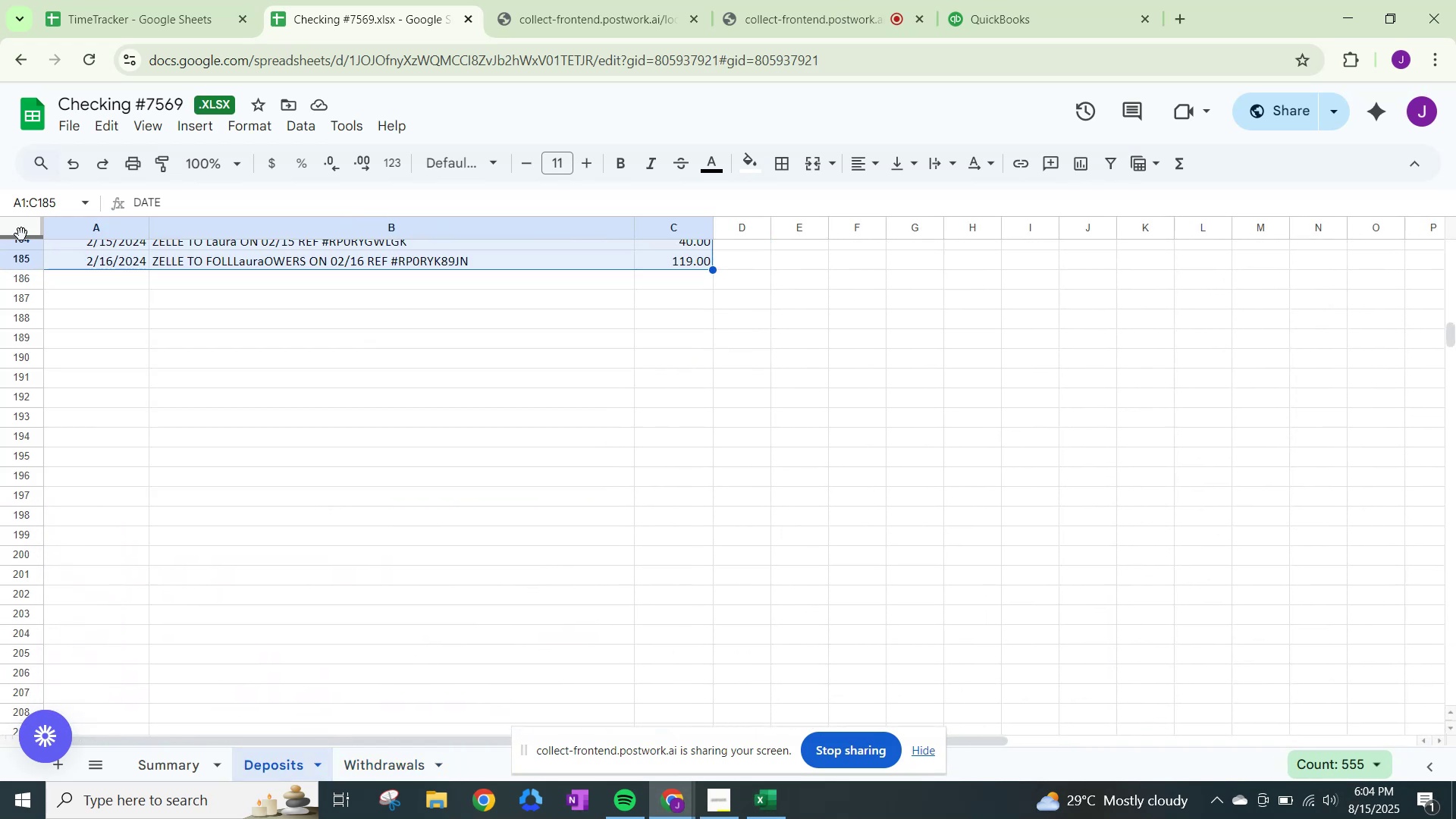 
left_click([27, 231])
 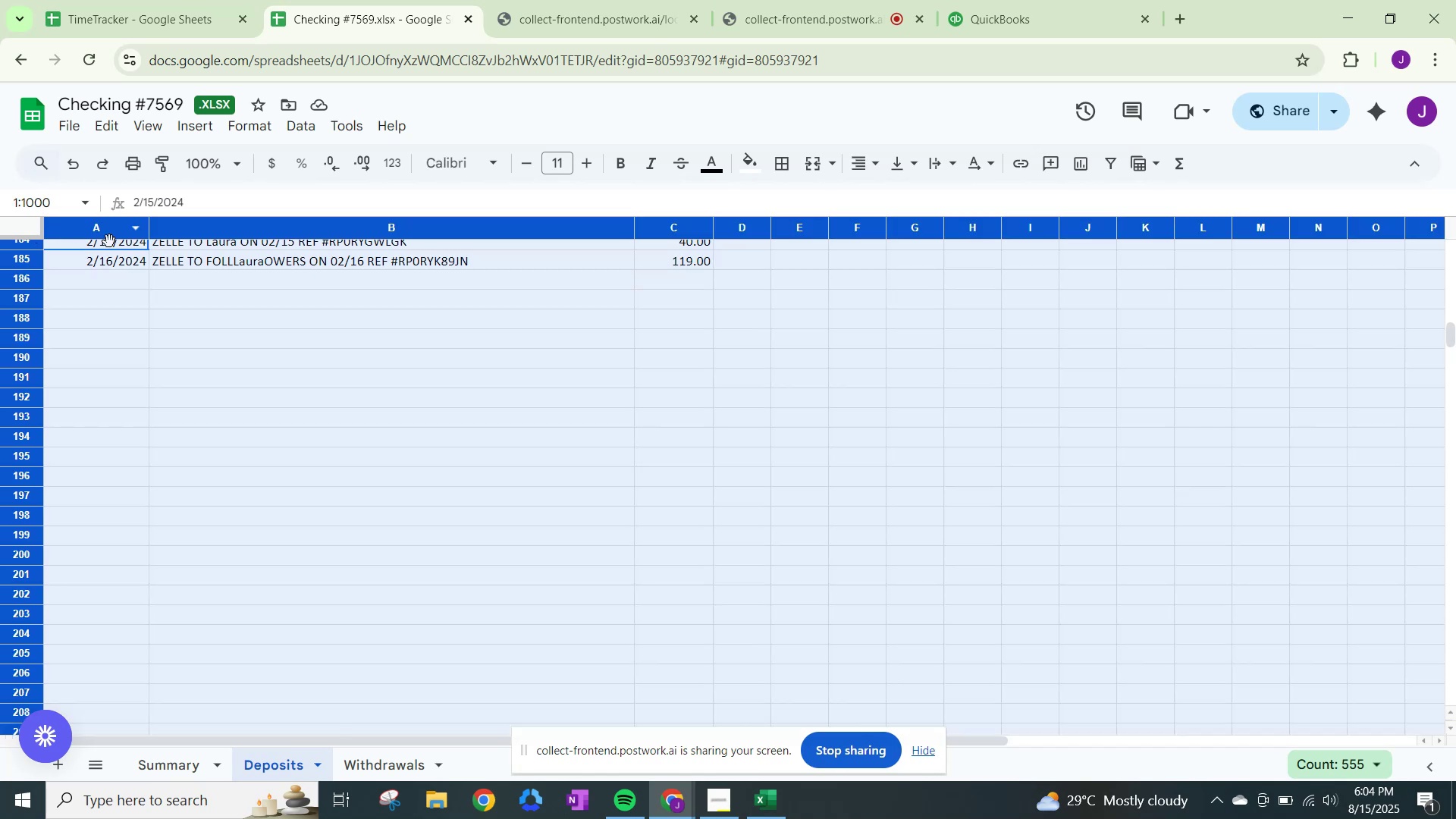 
left_click([192, 346])
 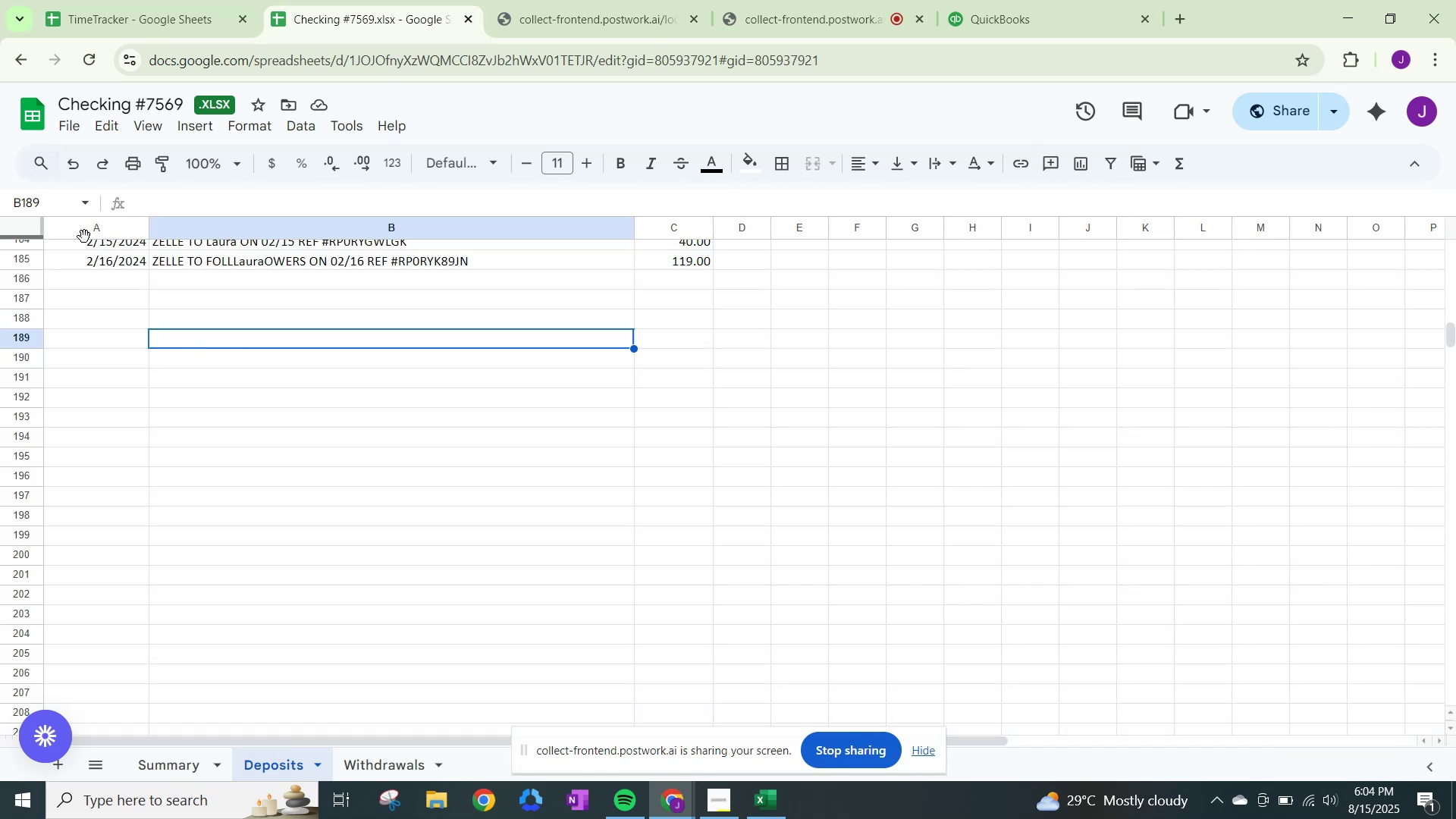 
left_click([83, 226])
 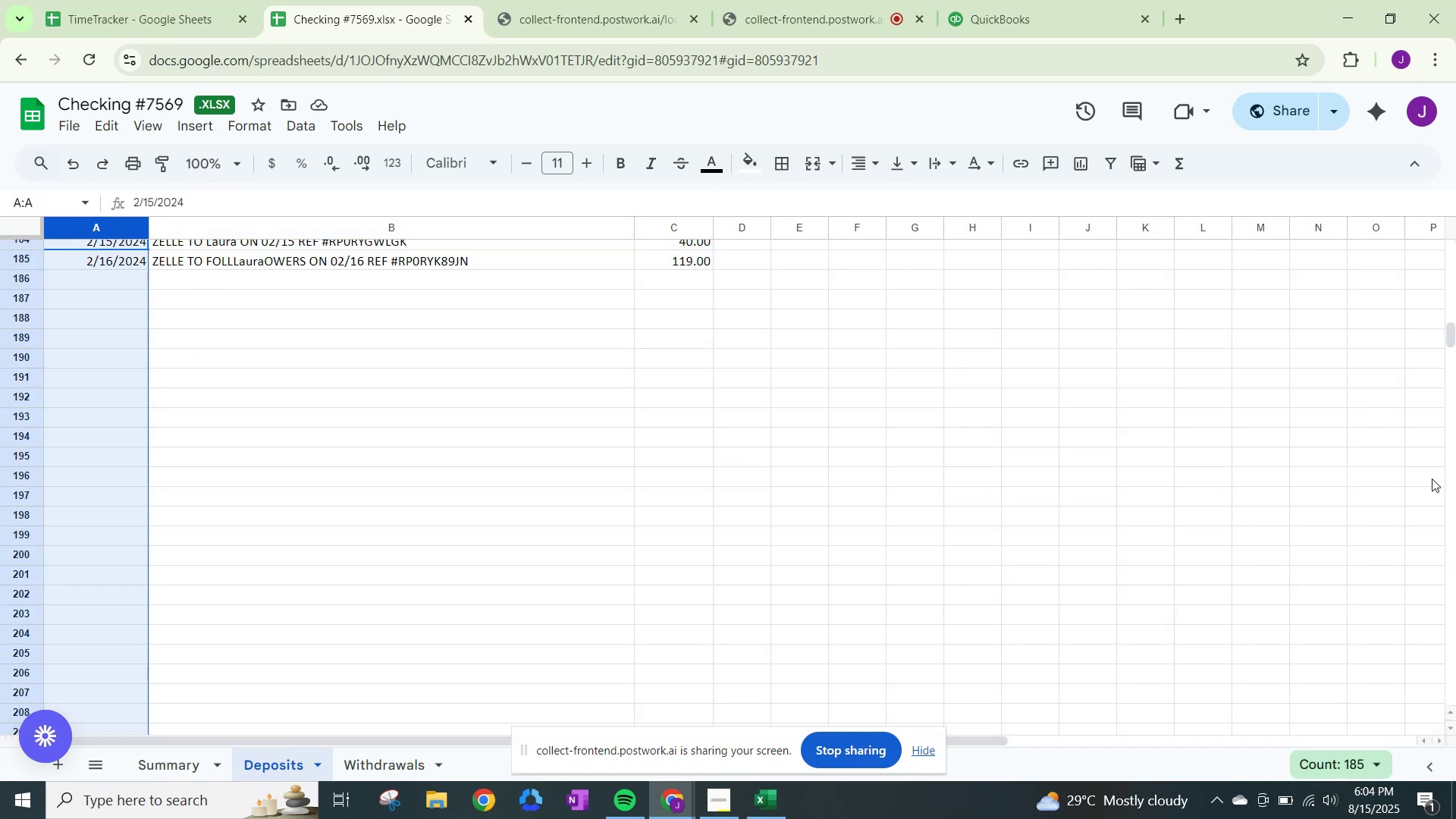 
left_click_drag(start_coordinate=[1455, 335], to_coordinate=[1432, 168])
 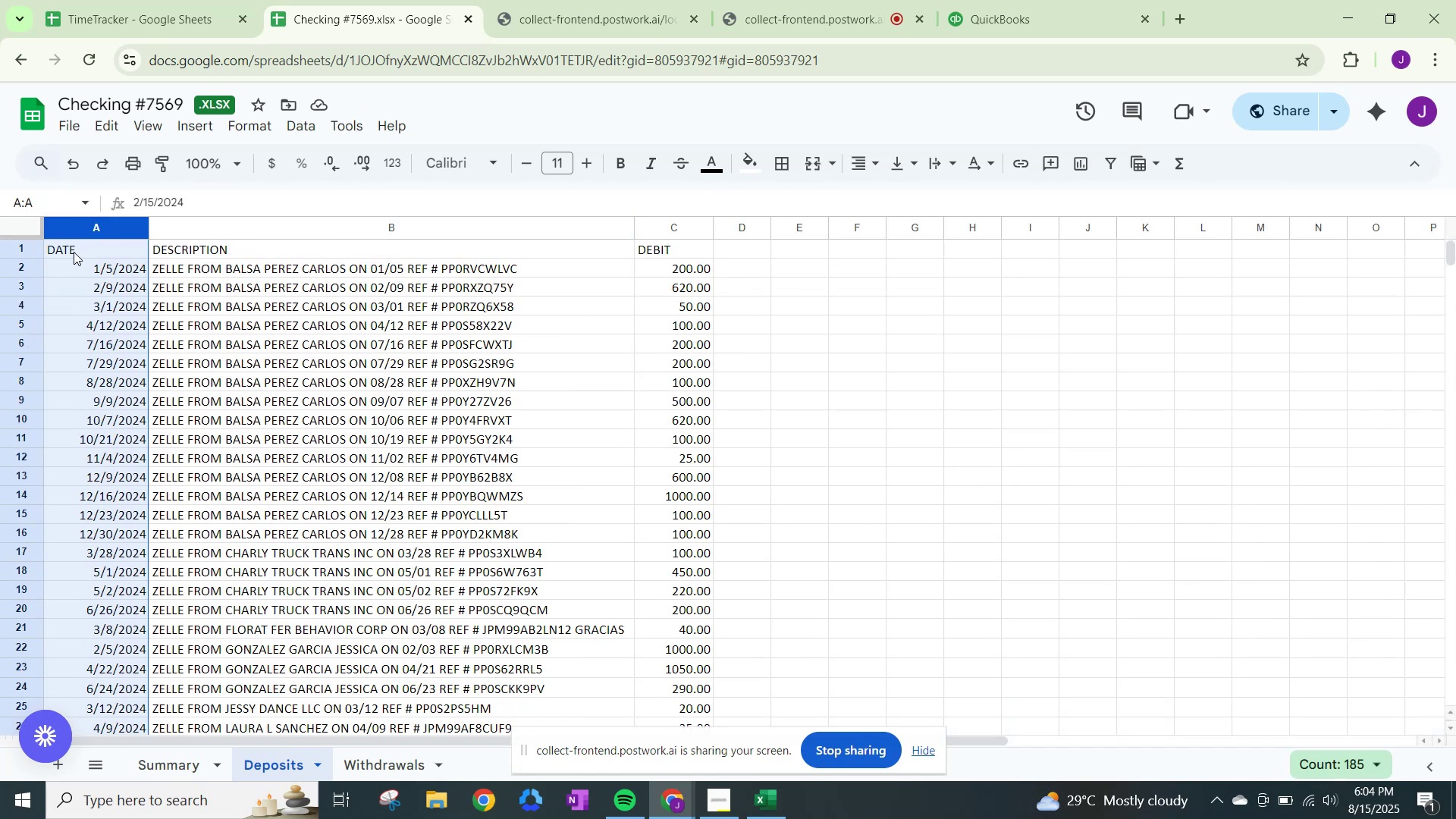 
left_click([77, 242])
 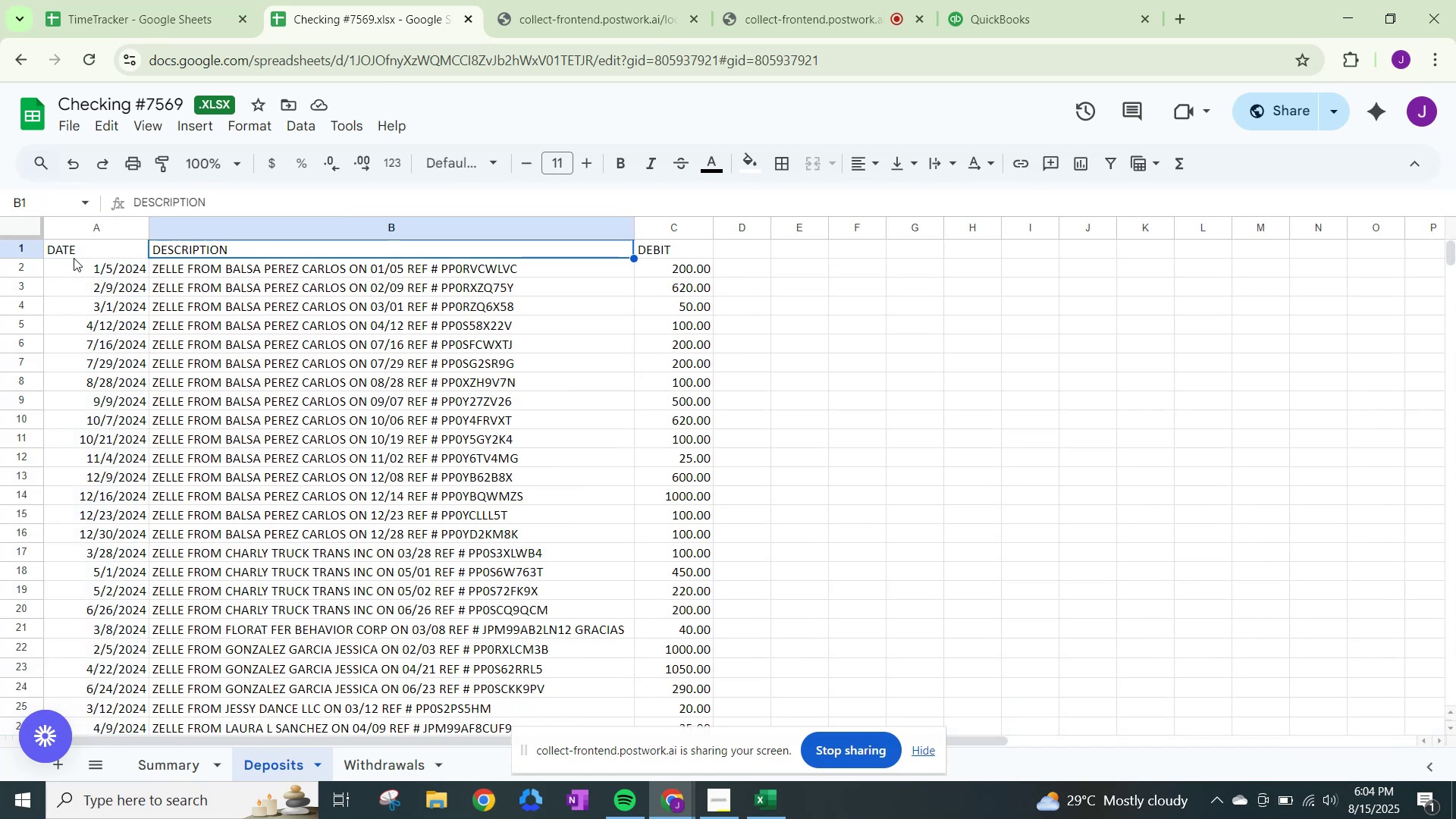 
left_click([75, 246])
 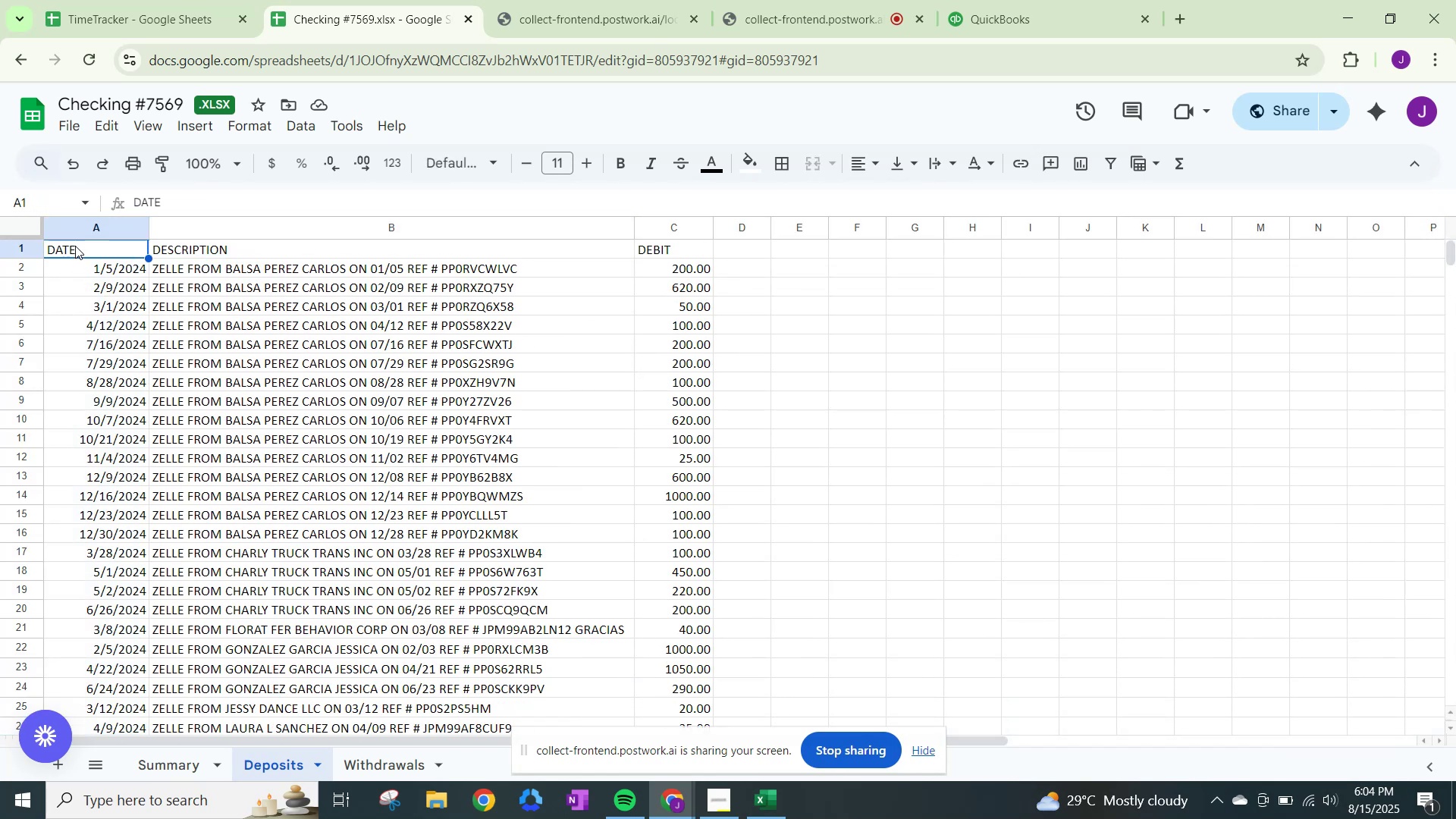 
key(Control+A)
 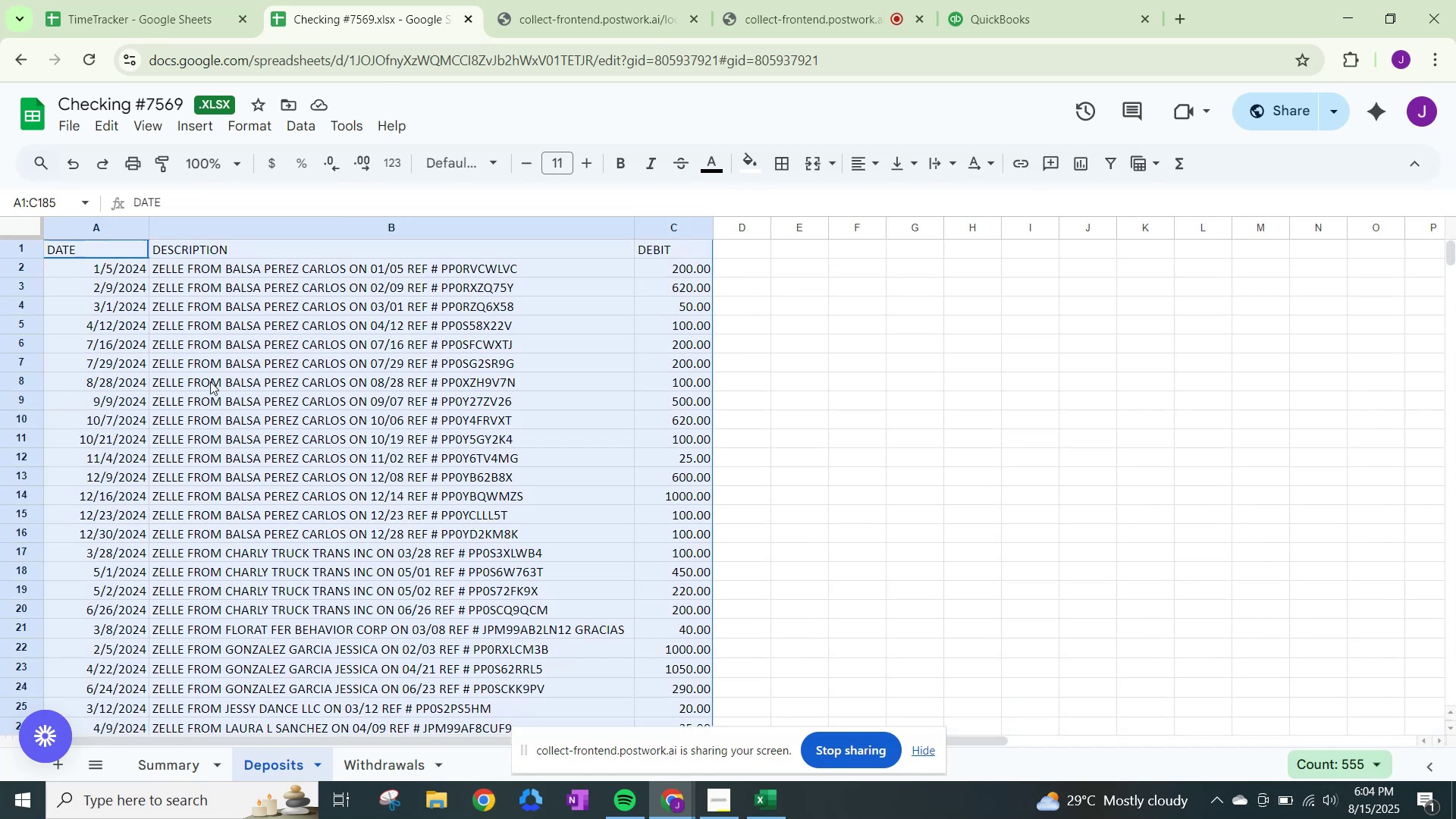 
key(Control+C)
 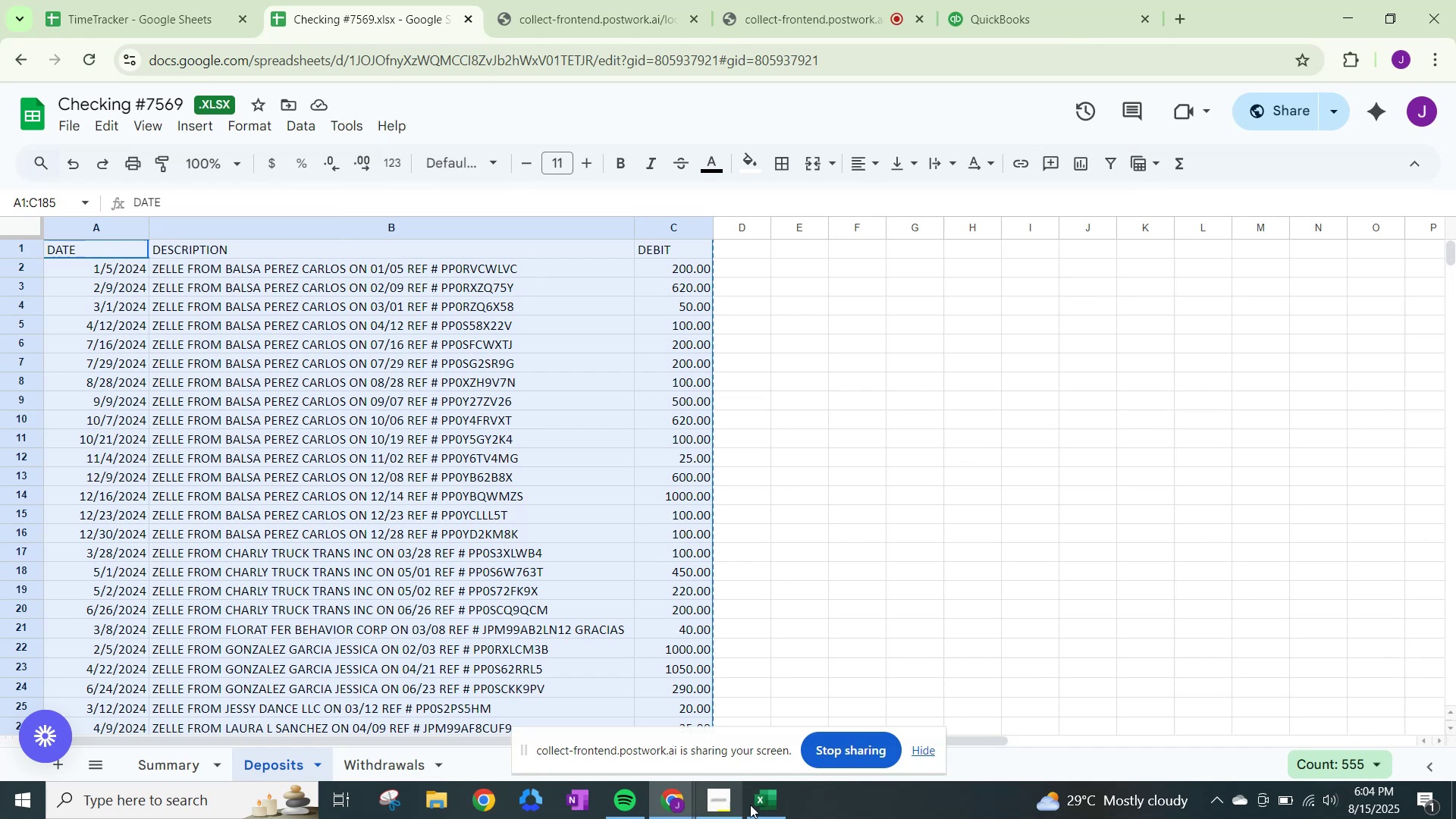 
left_click([779, 807])
 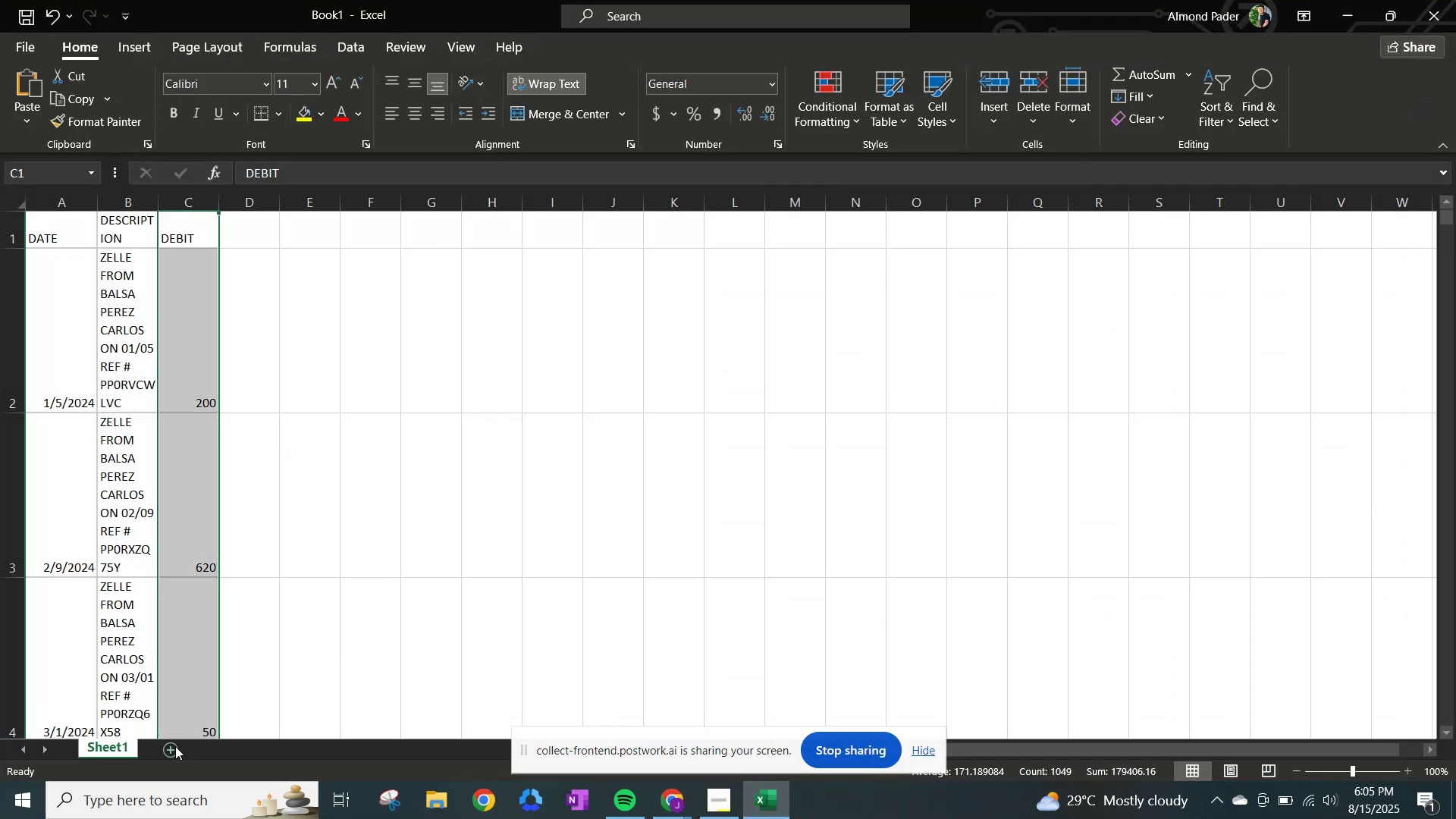 
left_click([174, 753])
 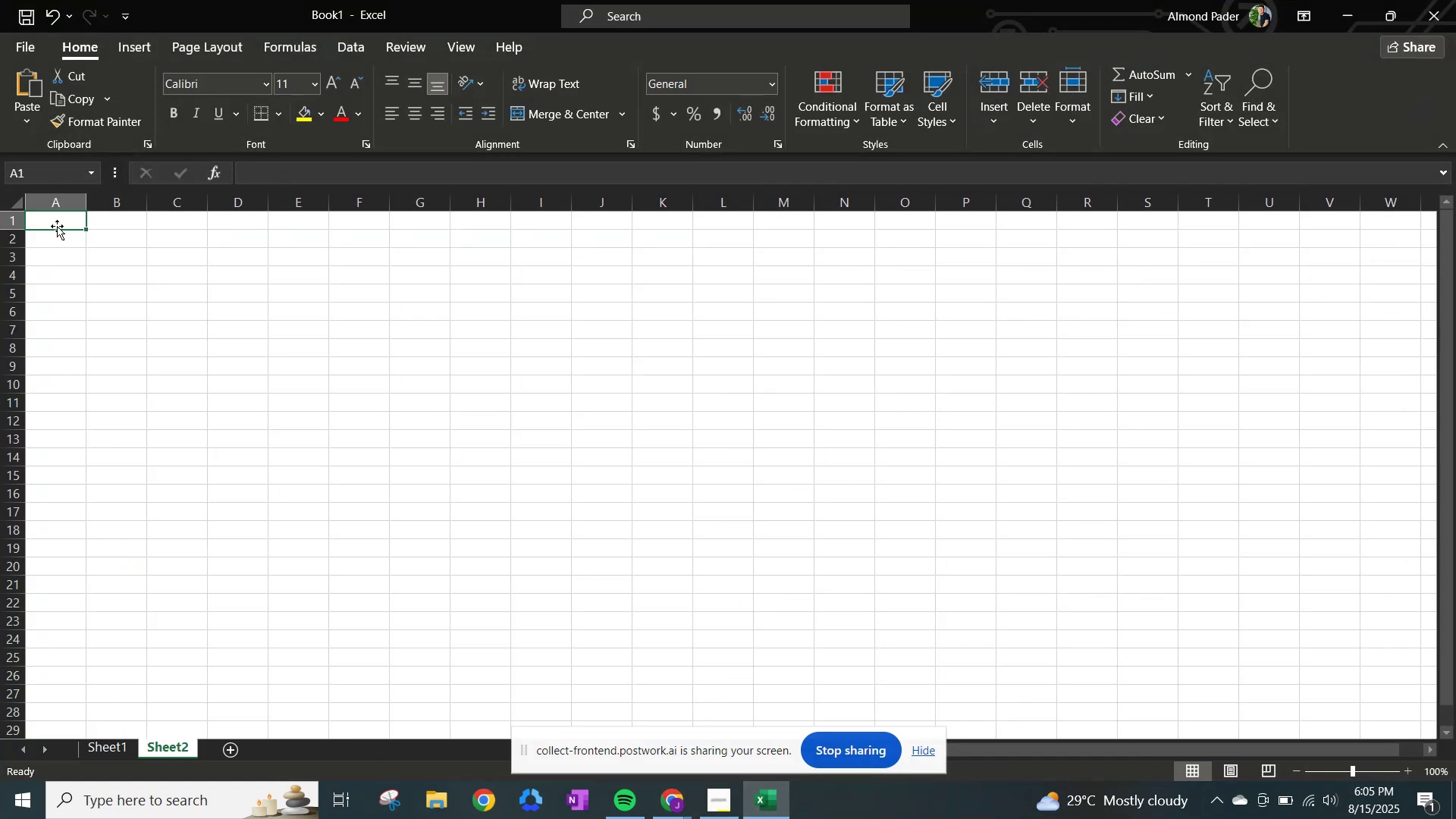 
left_click([61, 228])
 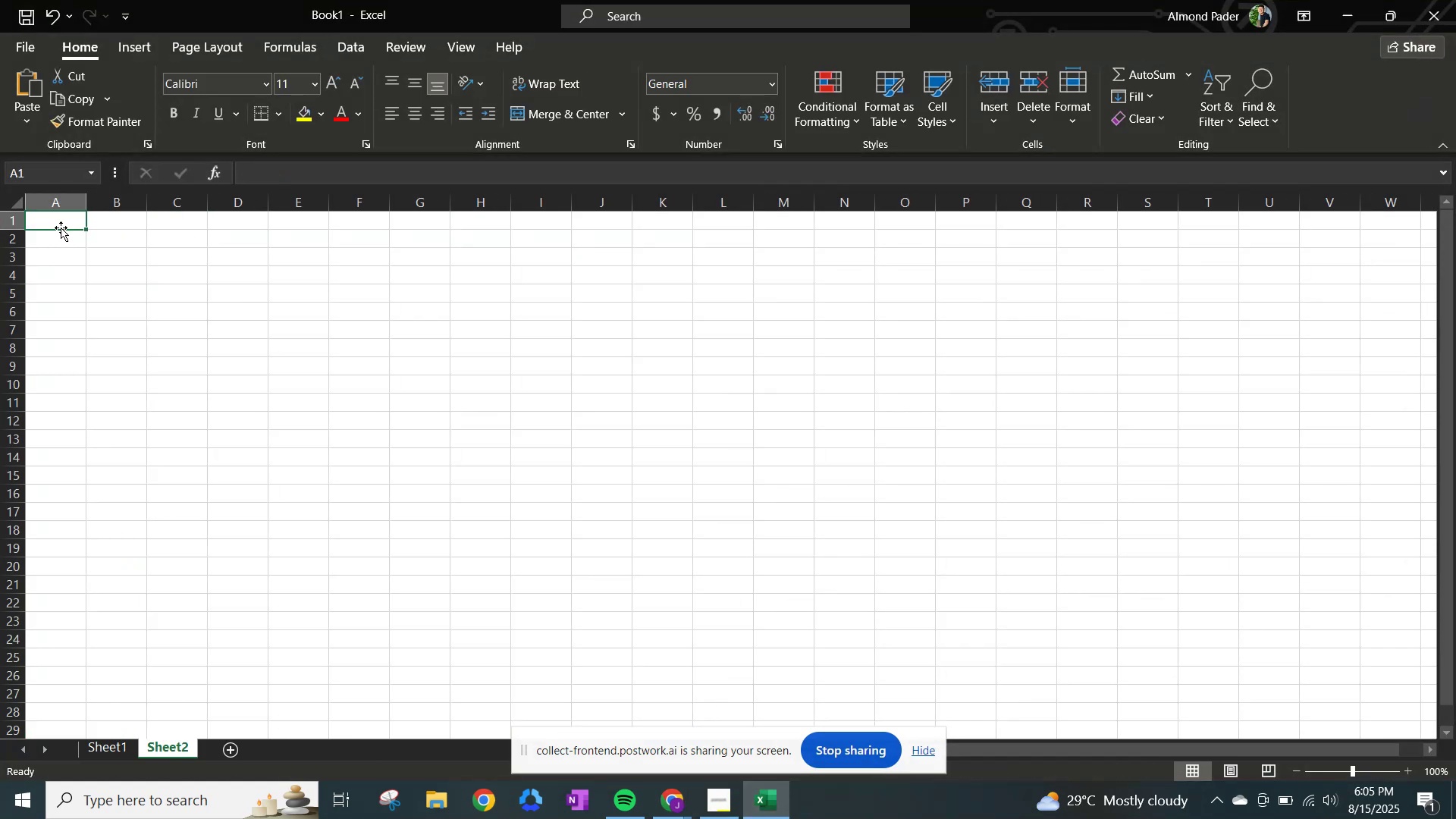 
key(Control+V)
 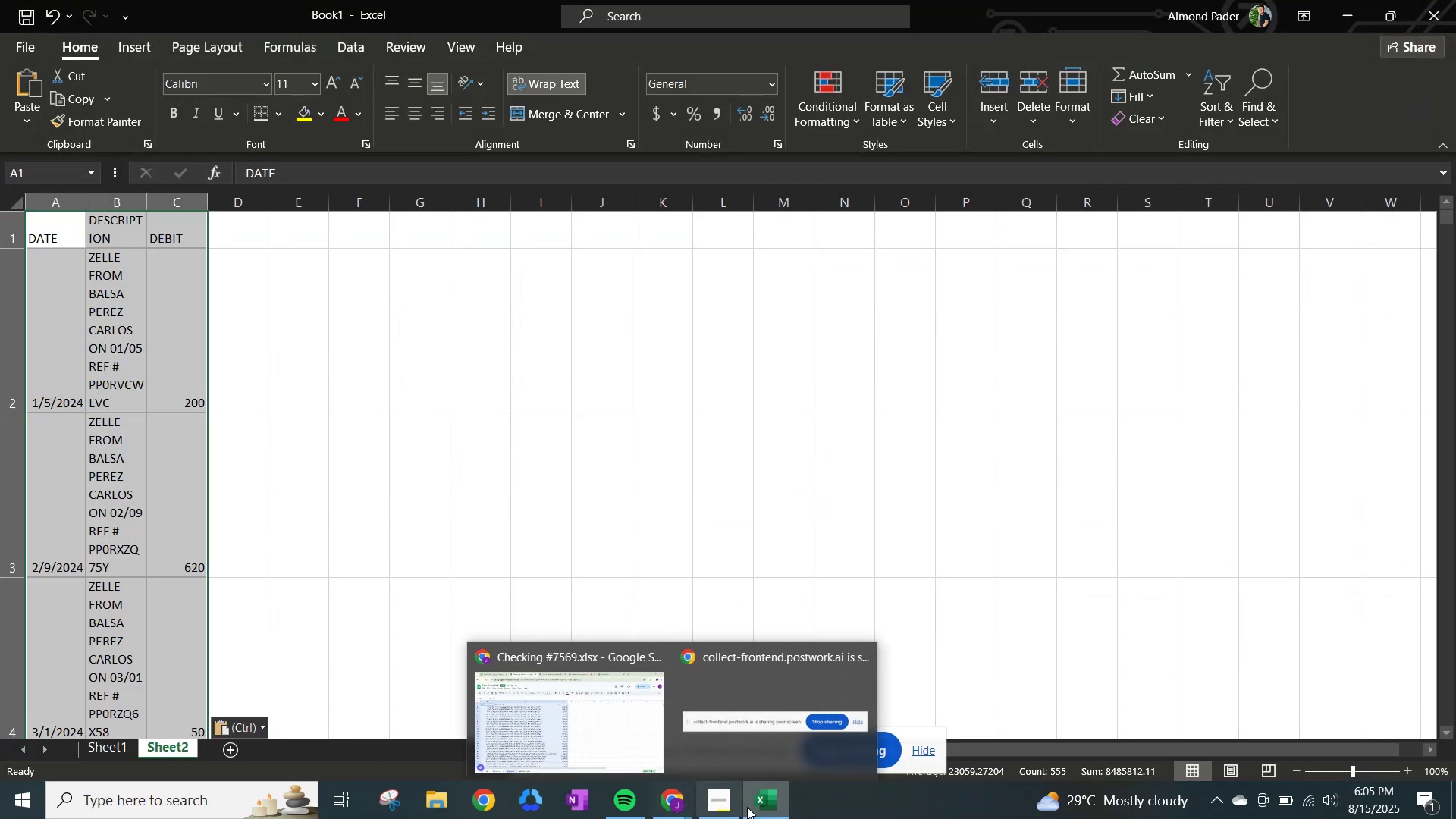 
left_click([617, 718])
 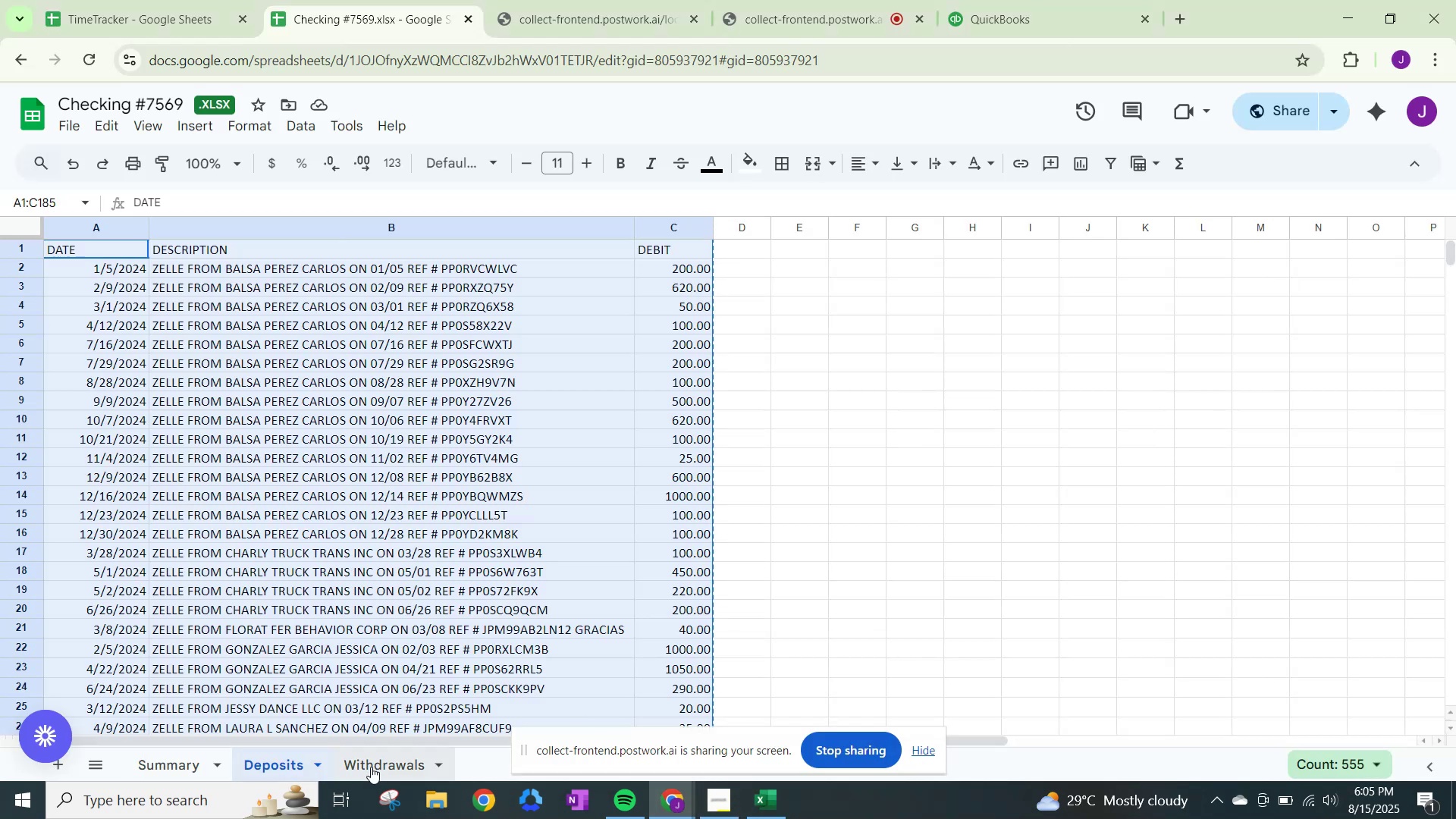 
left_click([381, 765])
 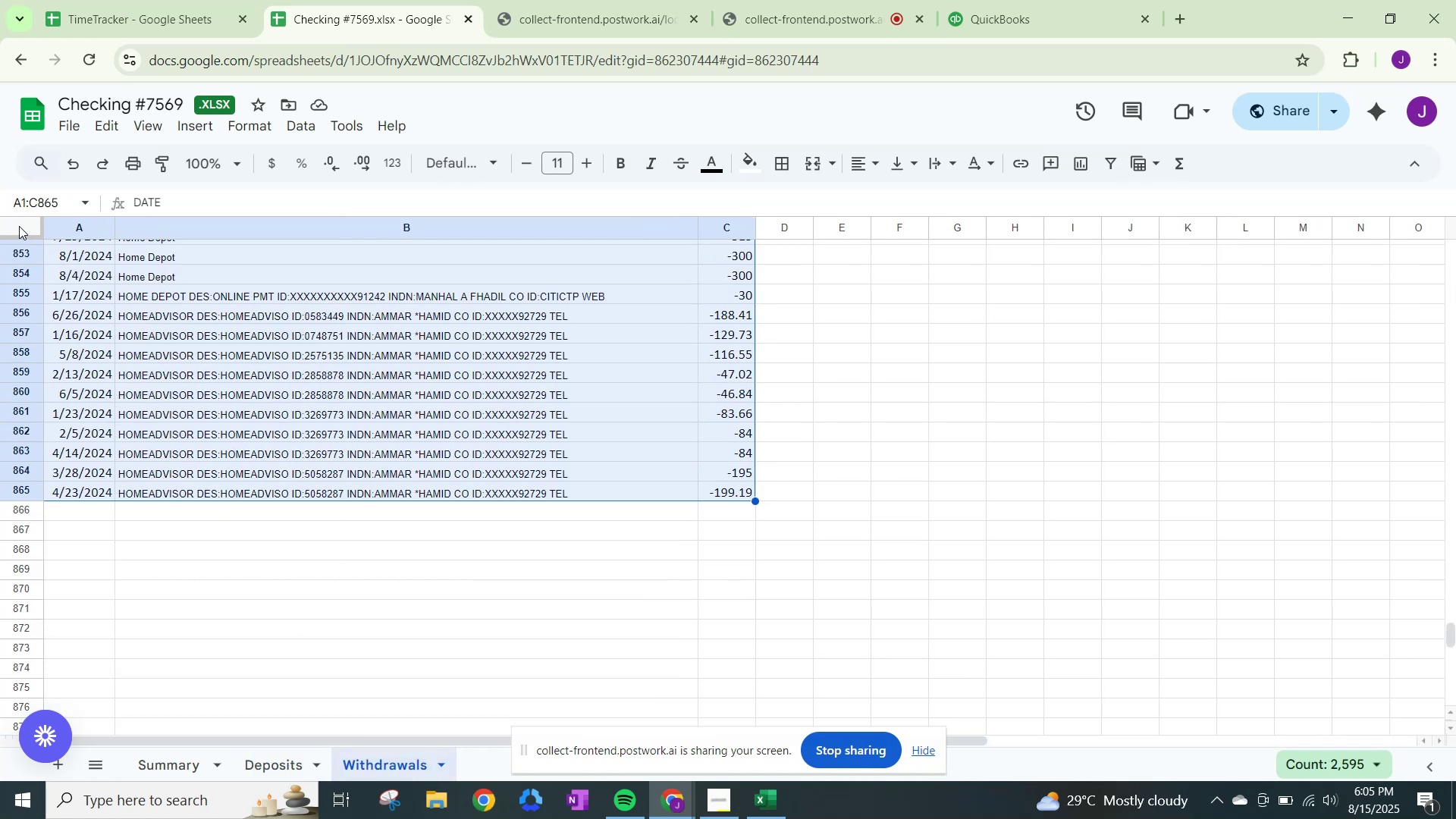 
left_click([19, 226])
 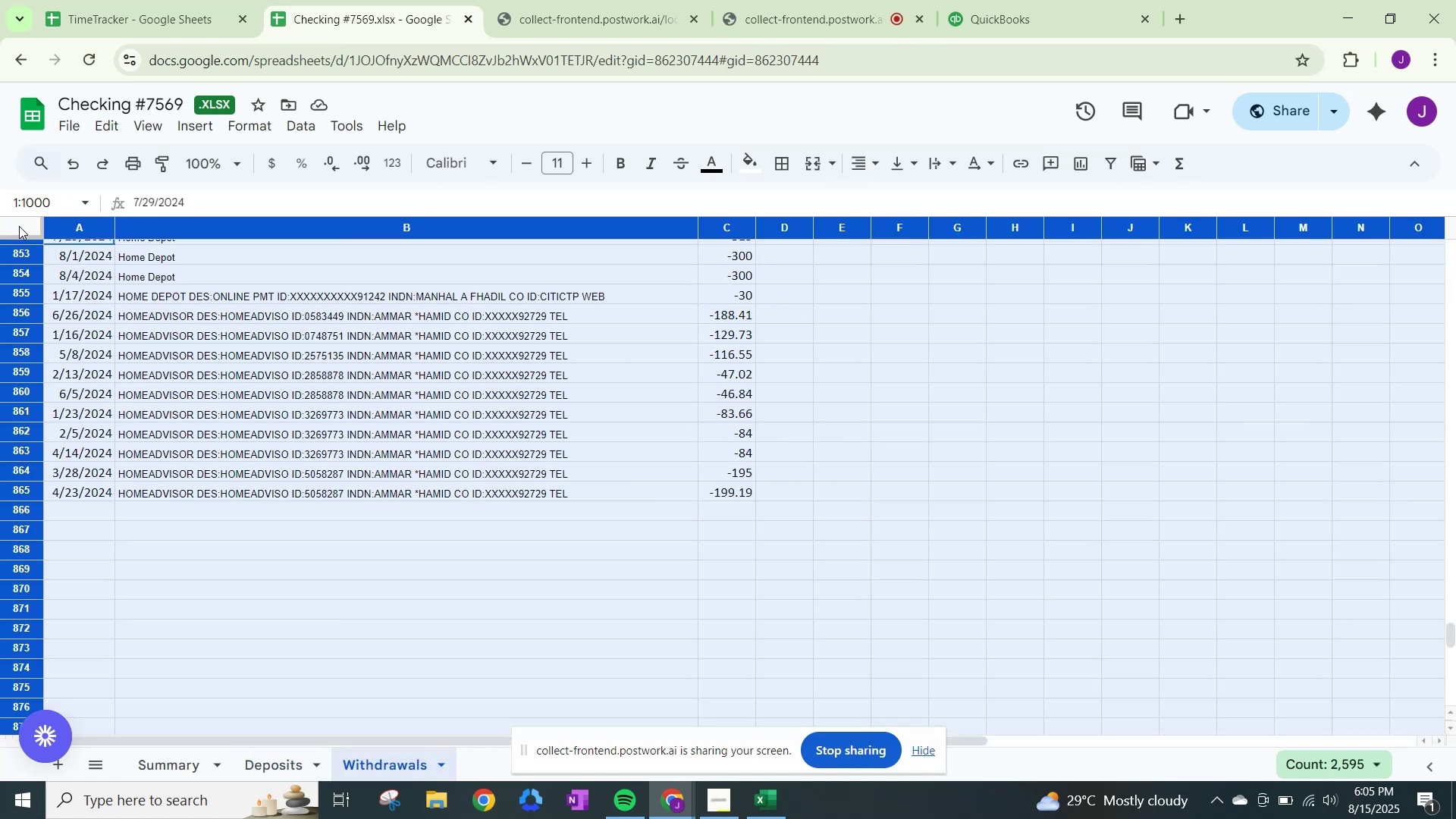 
left_click([19, 226])
 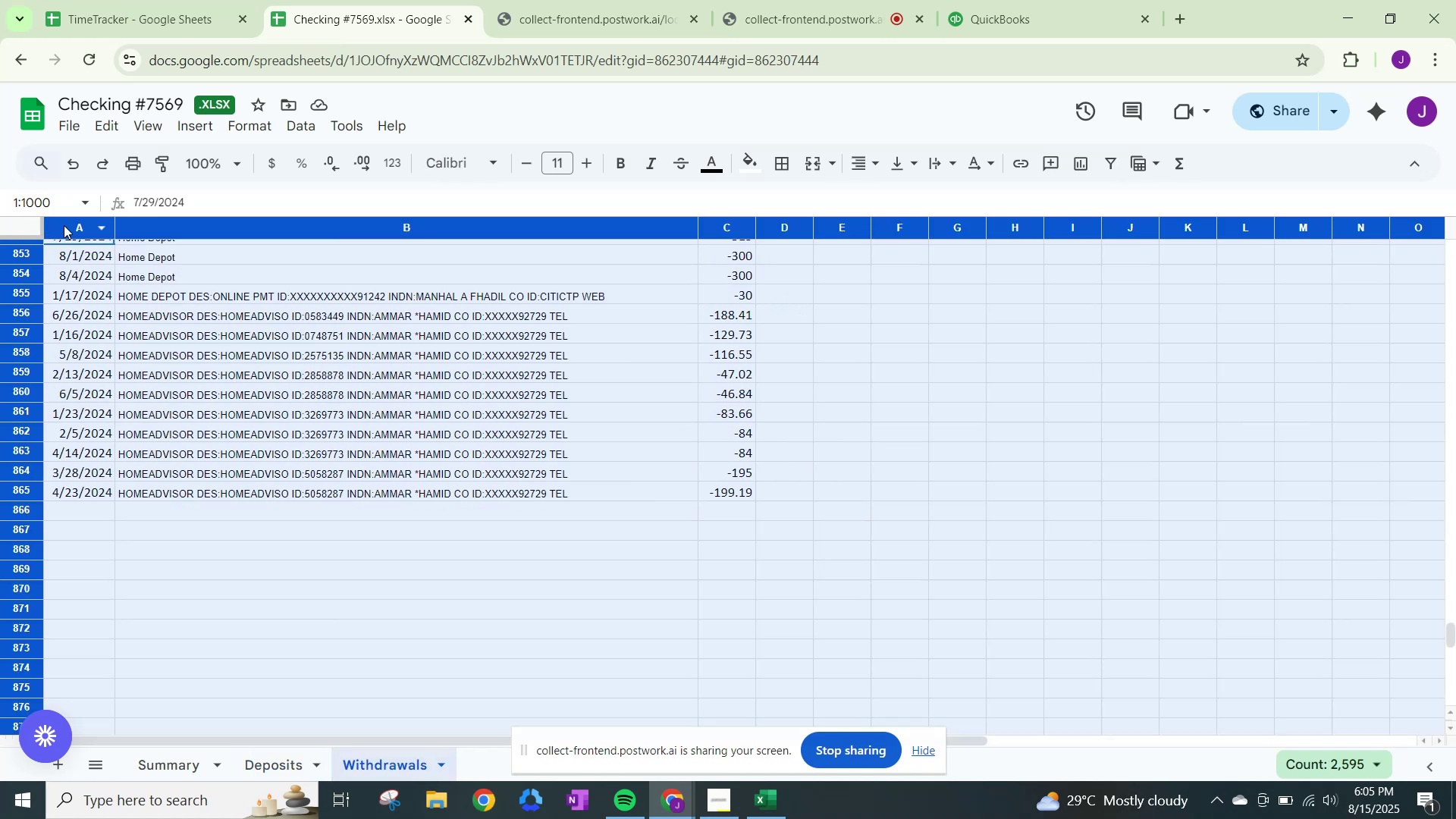 
left_click([70, 225])
 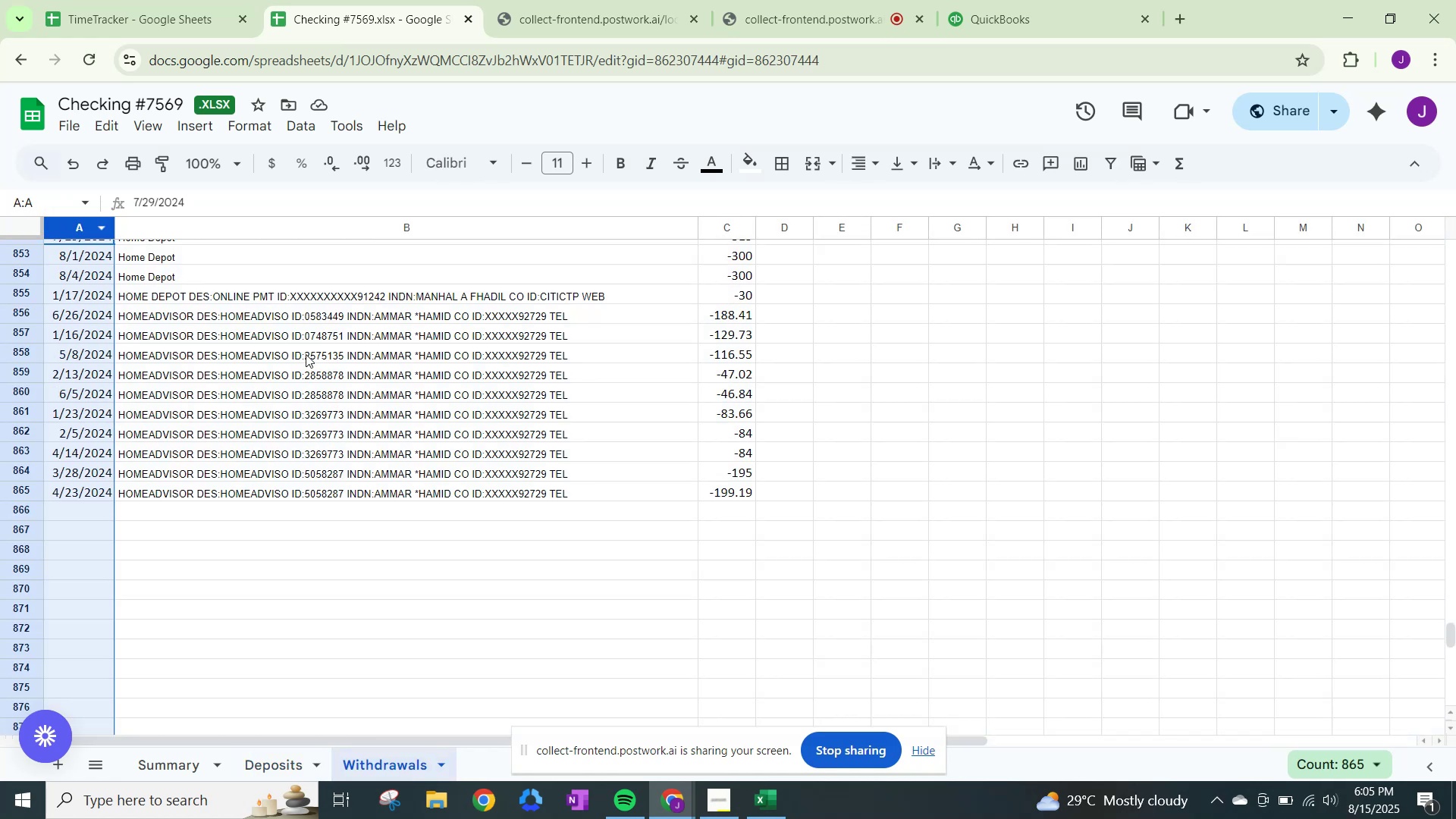 
scroll: coordinate [441, 472], scroll_direction: up, amount: 8.0
 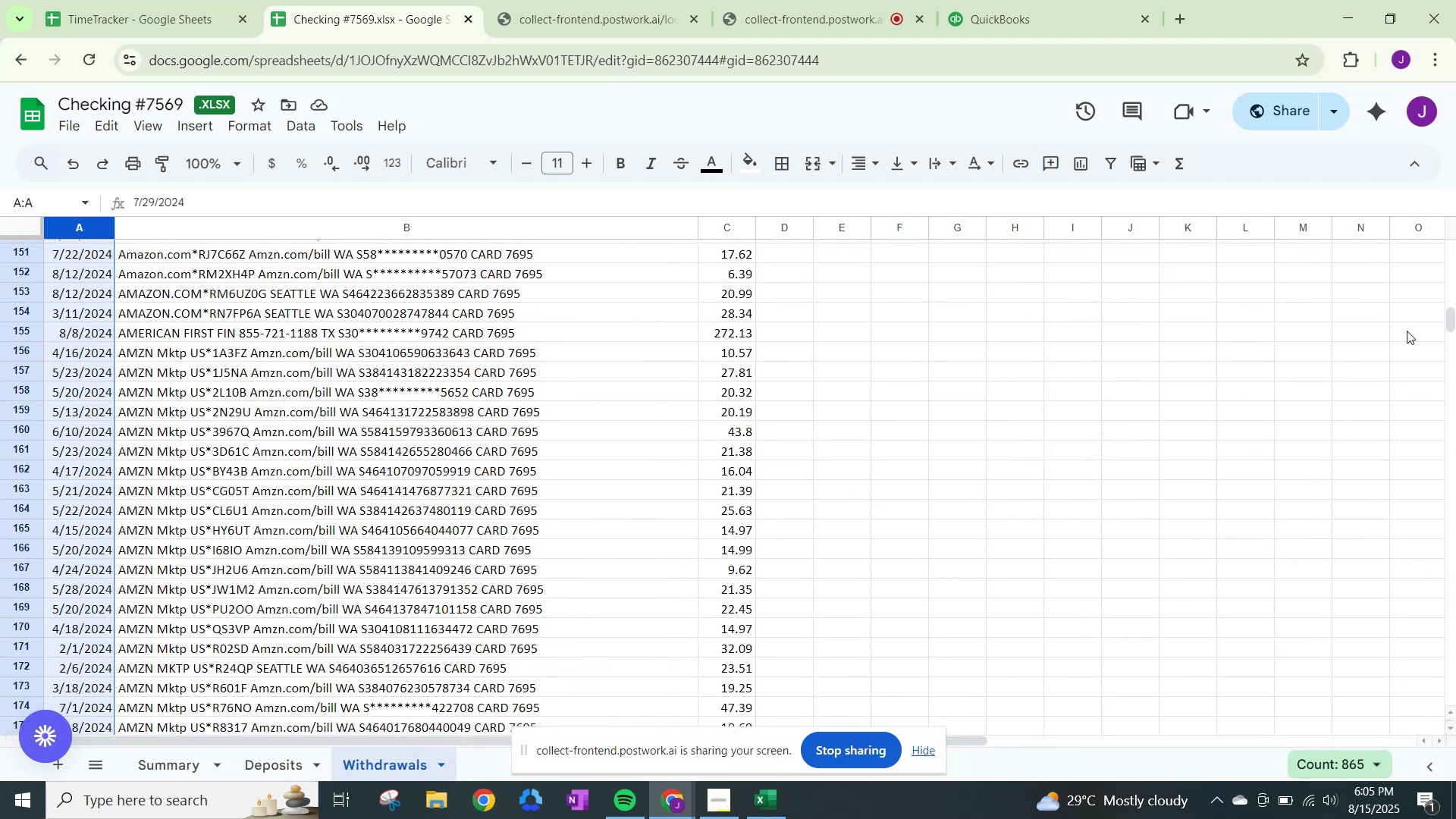 
left_click_drag(start_coordinate=[1454, 322], to_coordinate=[1432, 198])
 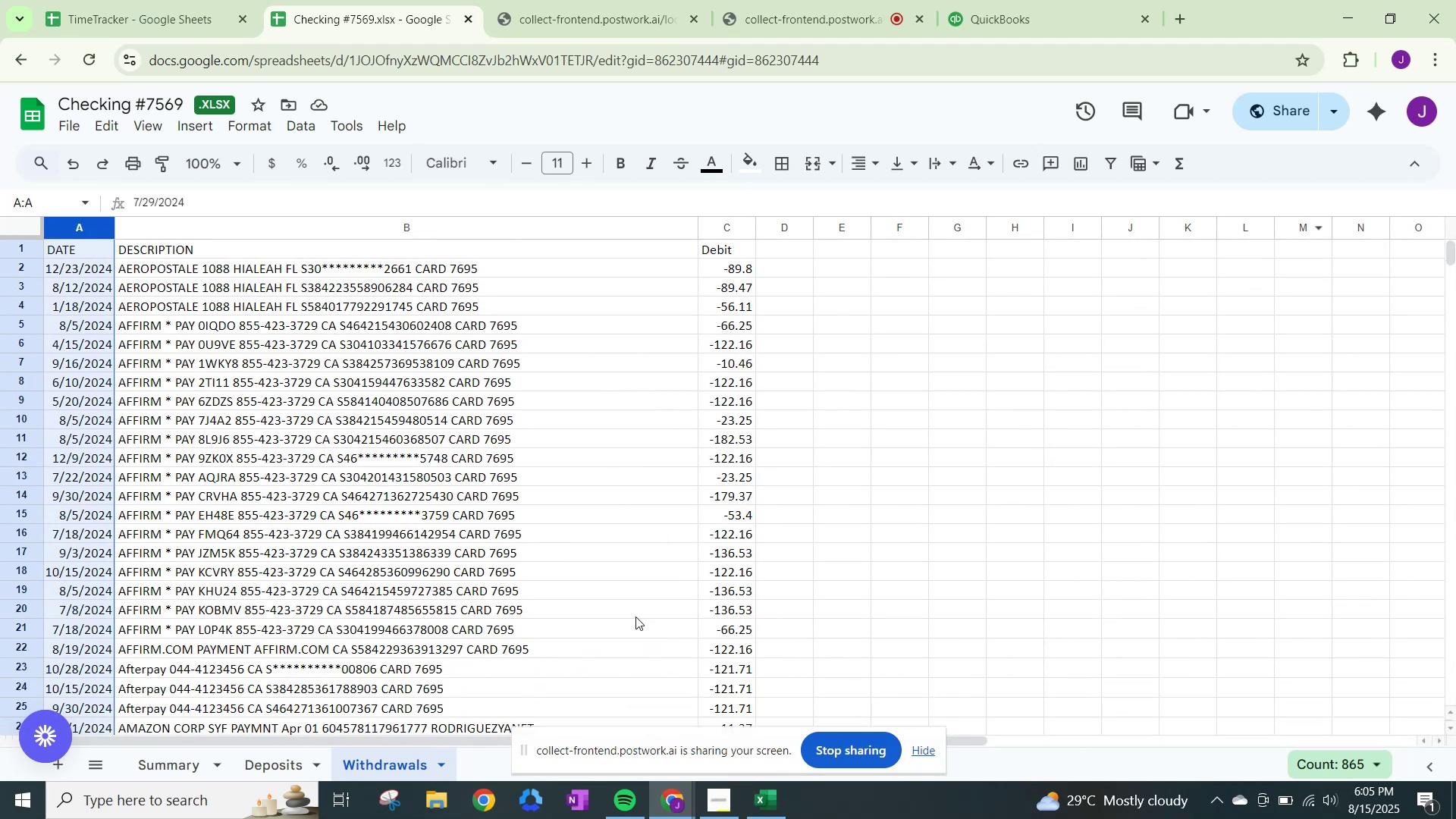 
scroll: coordinate [696, 523], scroll_direction: down, amount: 174.0
 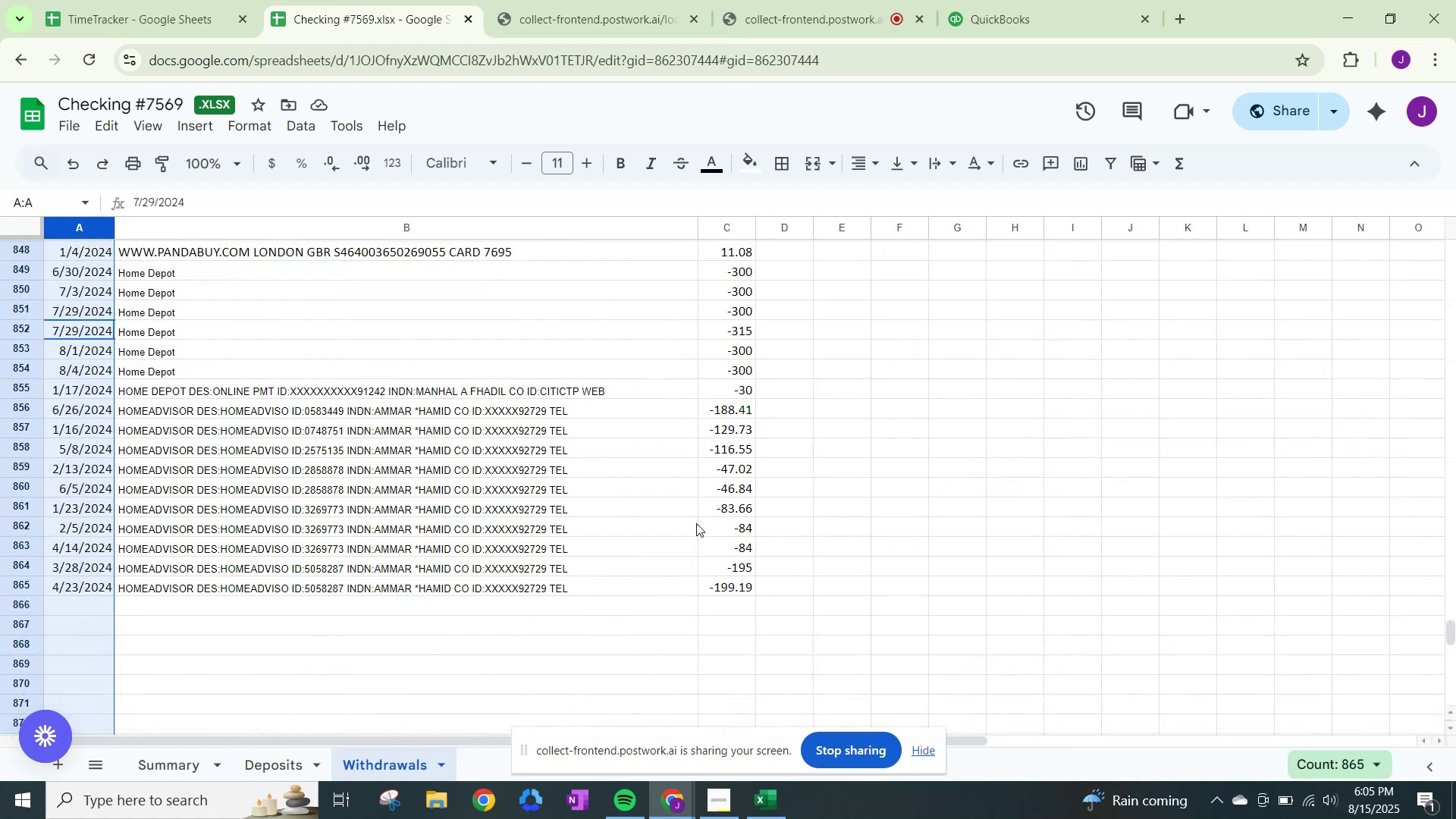 
scroll: coordinate [711, 524], scroll_direction: up, amount: 40.0
 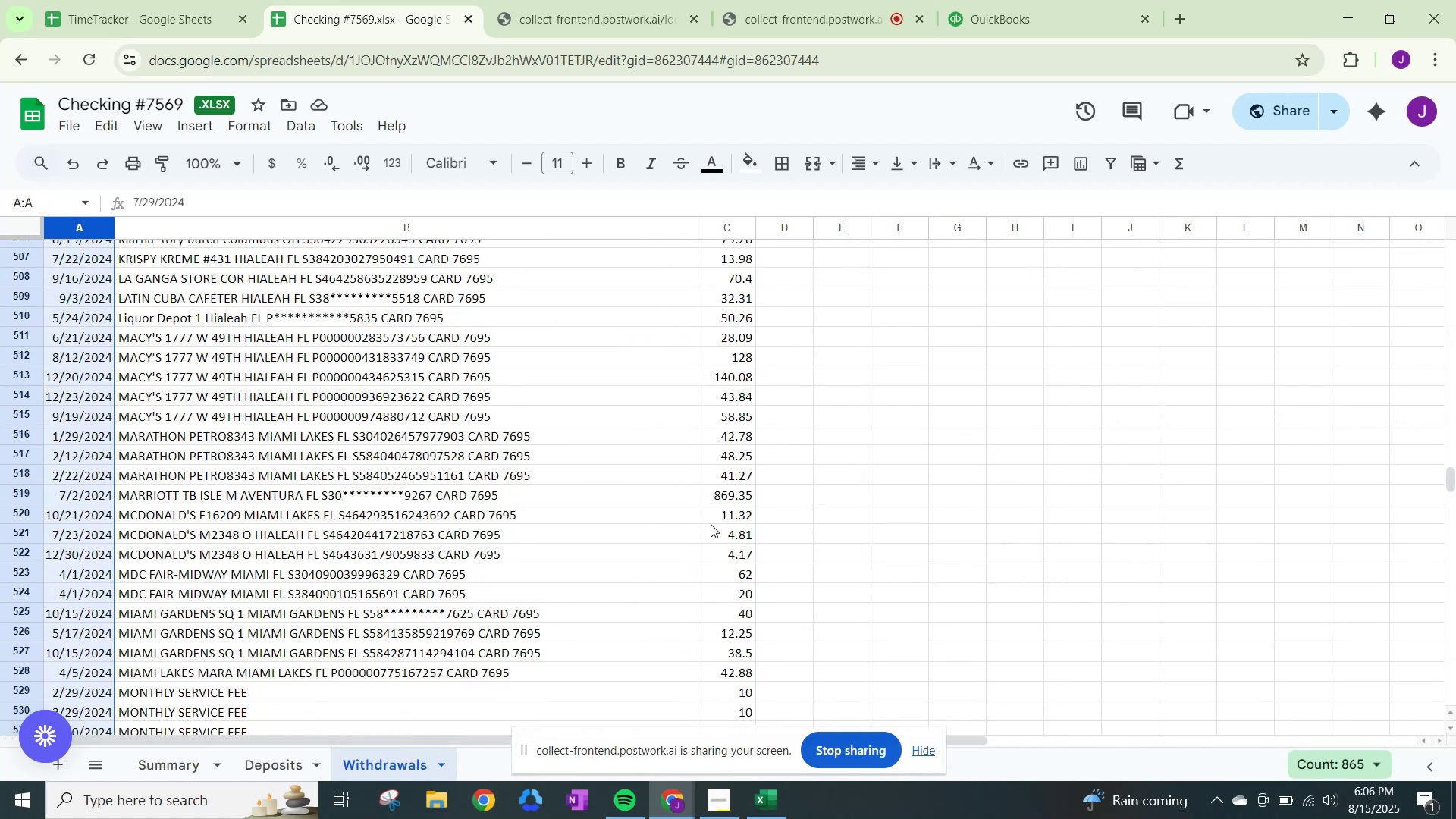 
scroll: coordinate [596, 557], scroll_direction: up, amount: 23.0
 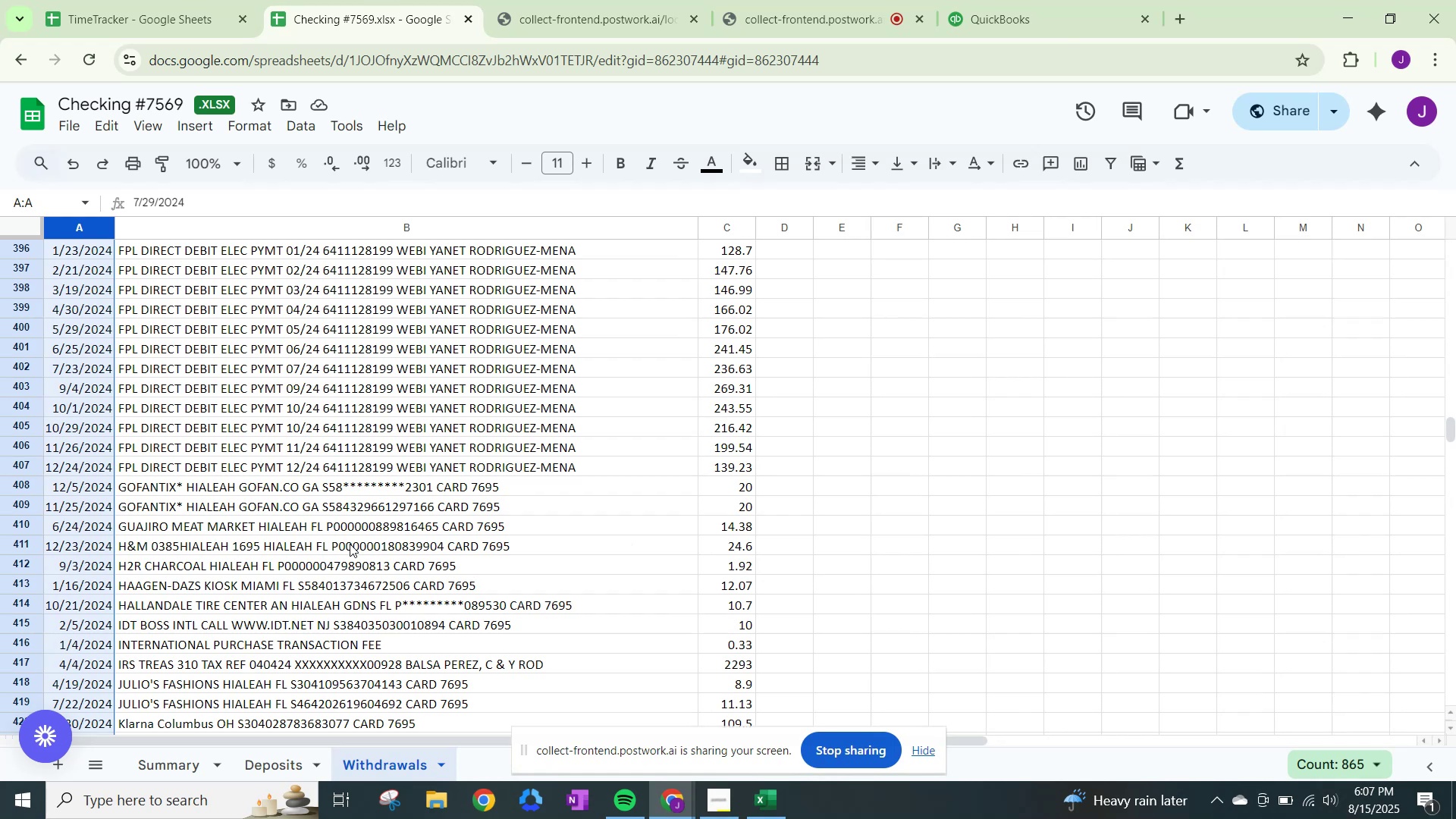 
wait(55.55)
 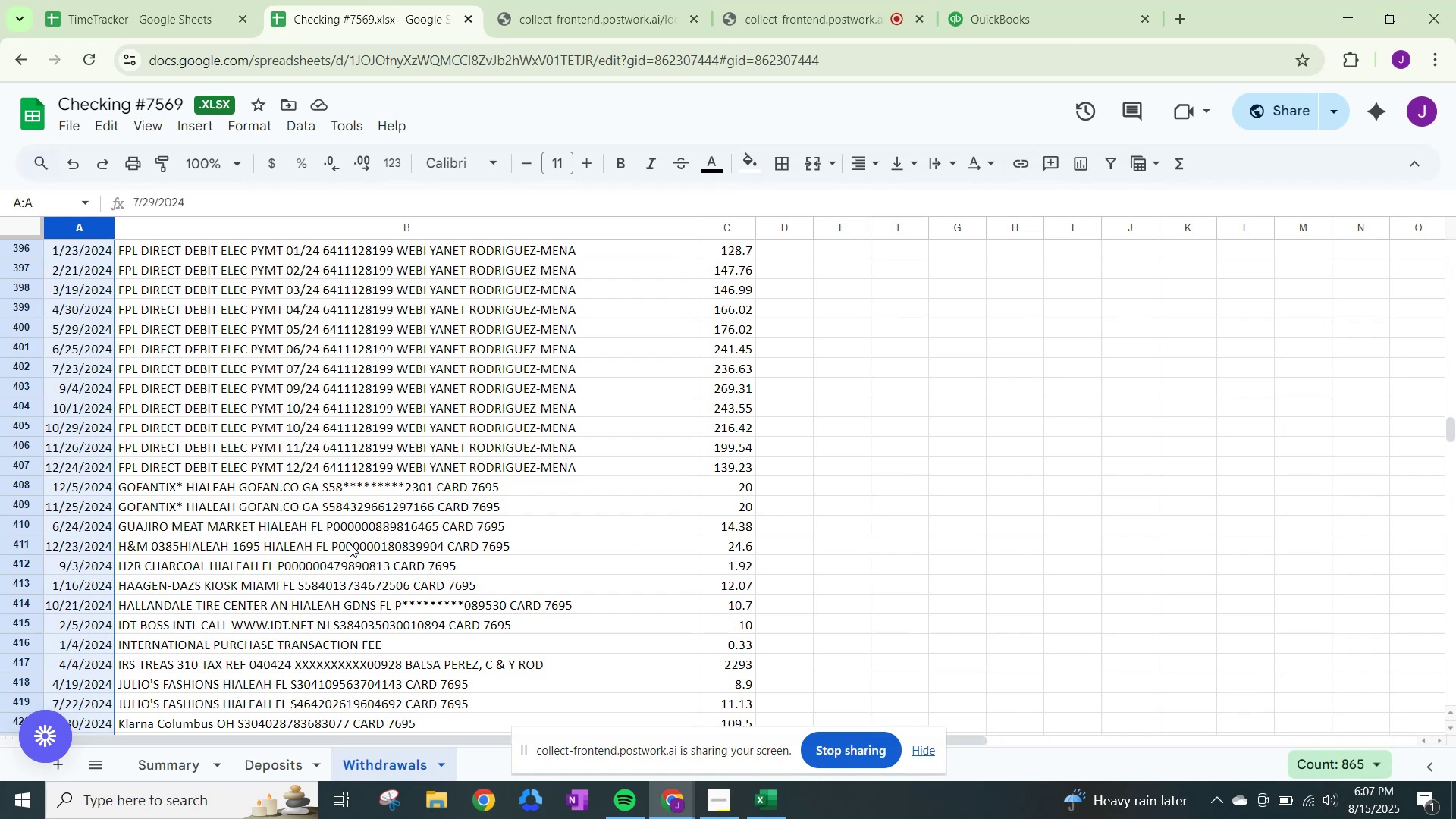 
scroll: coordinate [1201, 472], scroll_direction: up, amount: 25.0
 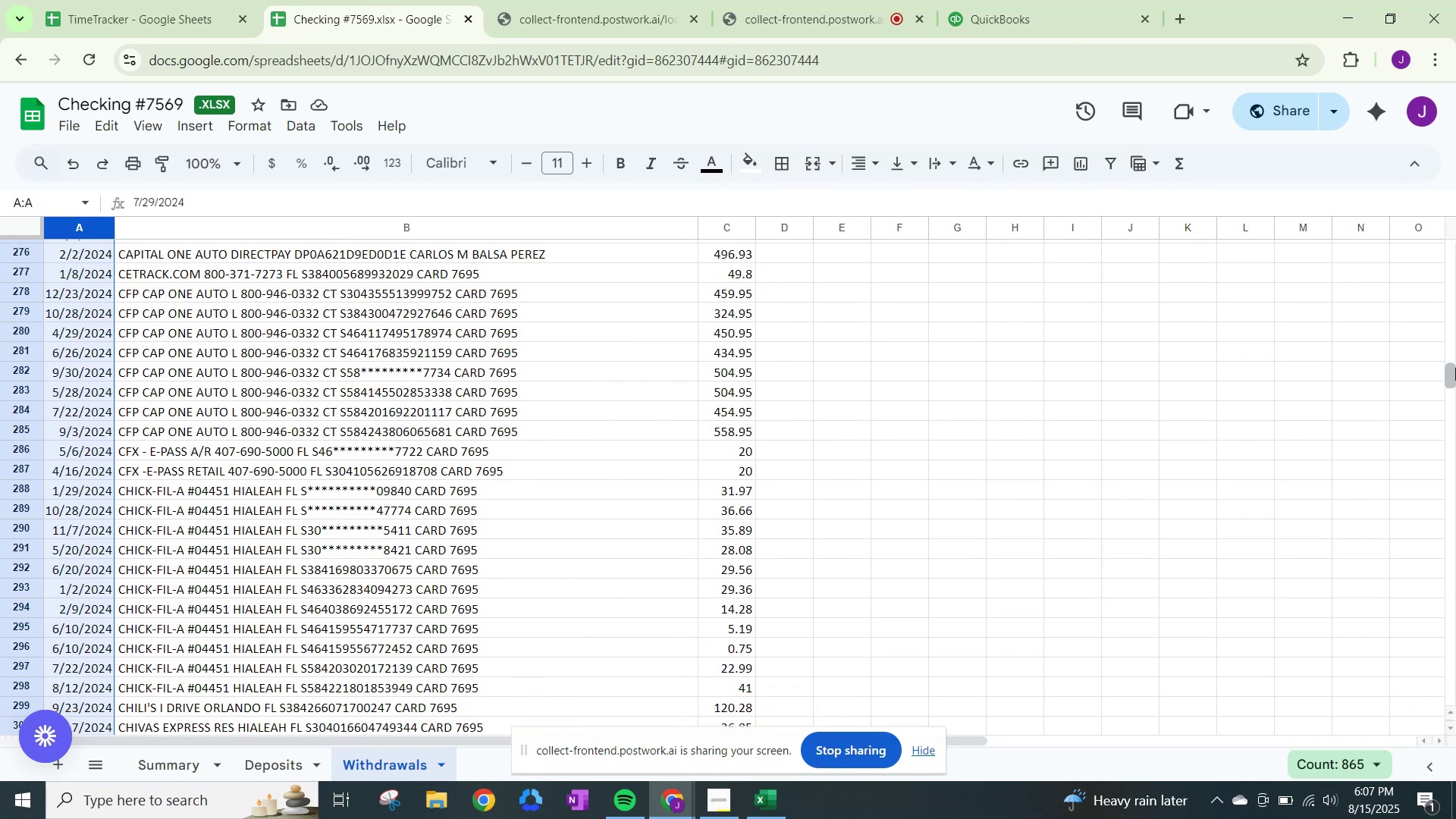 
left_click_drag(start_coordinate=[1455, 375], to_coordinate=[1448, 168])
 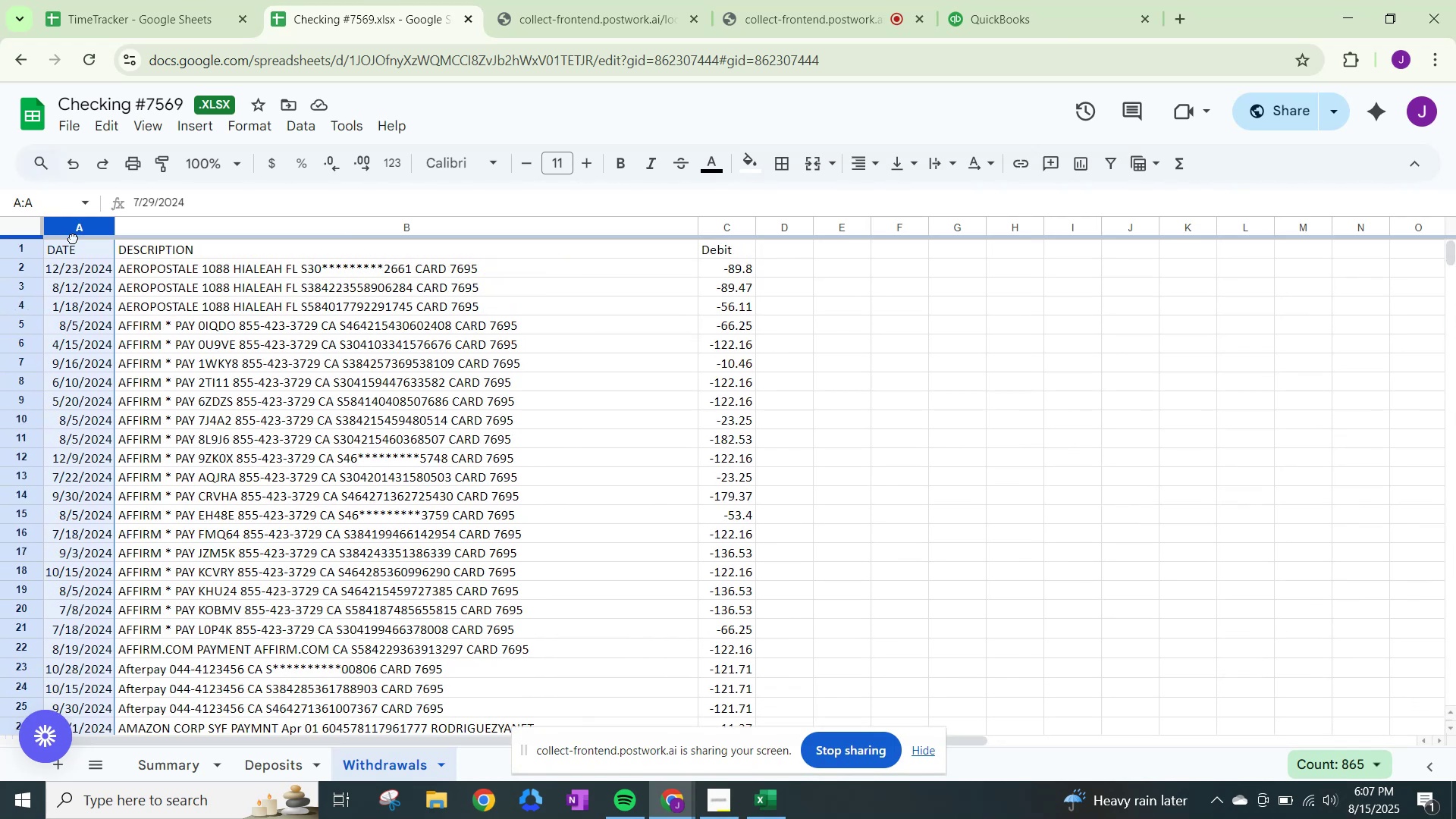 
double_click([79, 253])
 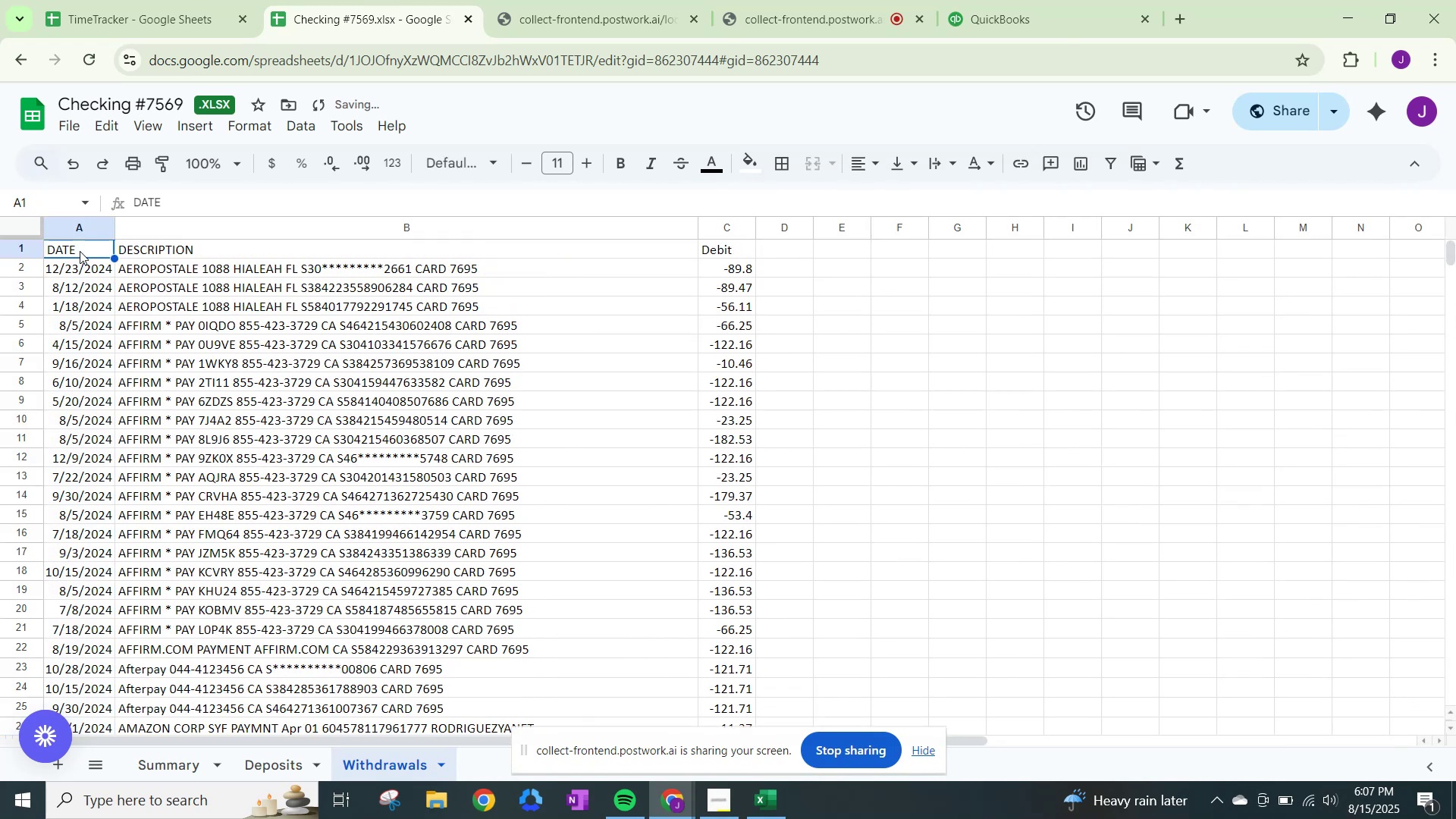 
key(Control+A)
 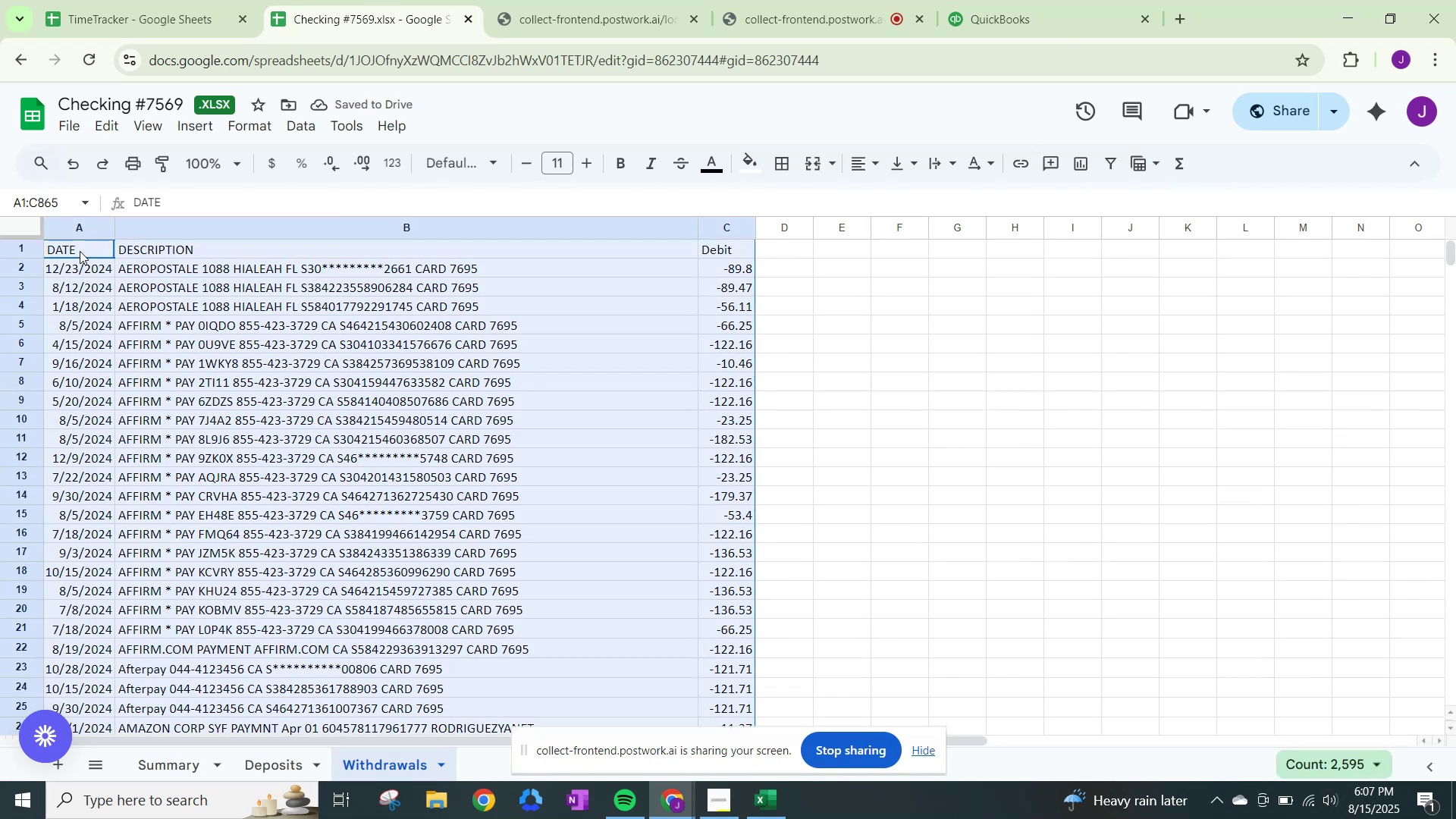 
key(Control+C)
 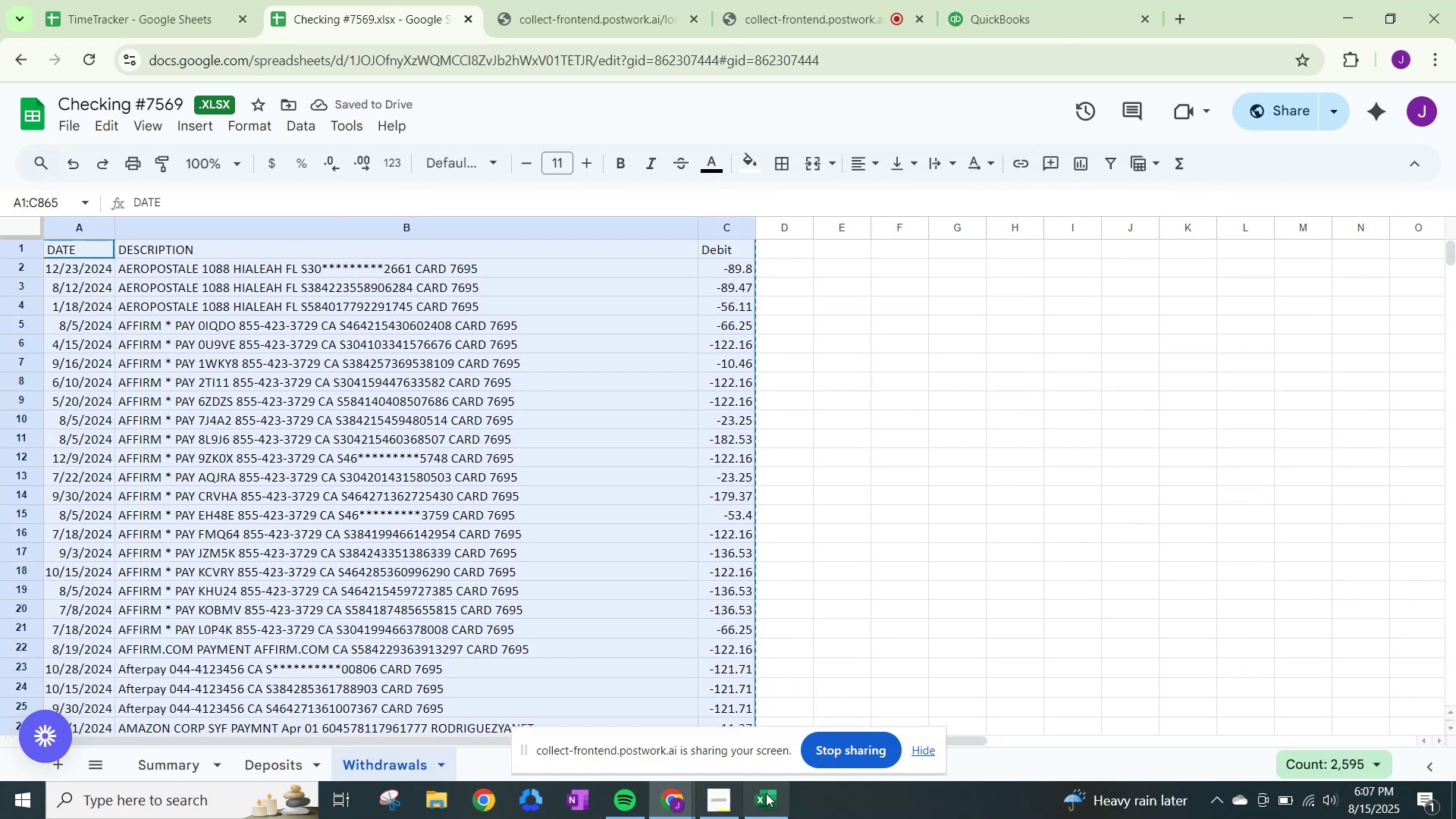 
left_click([768, 806])
 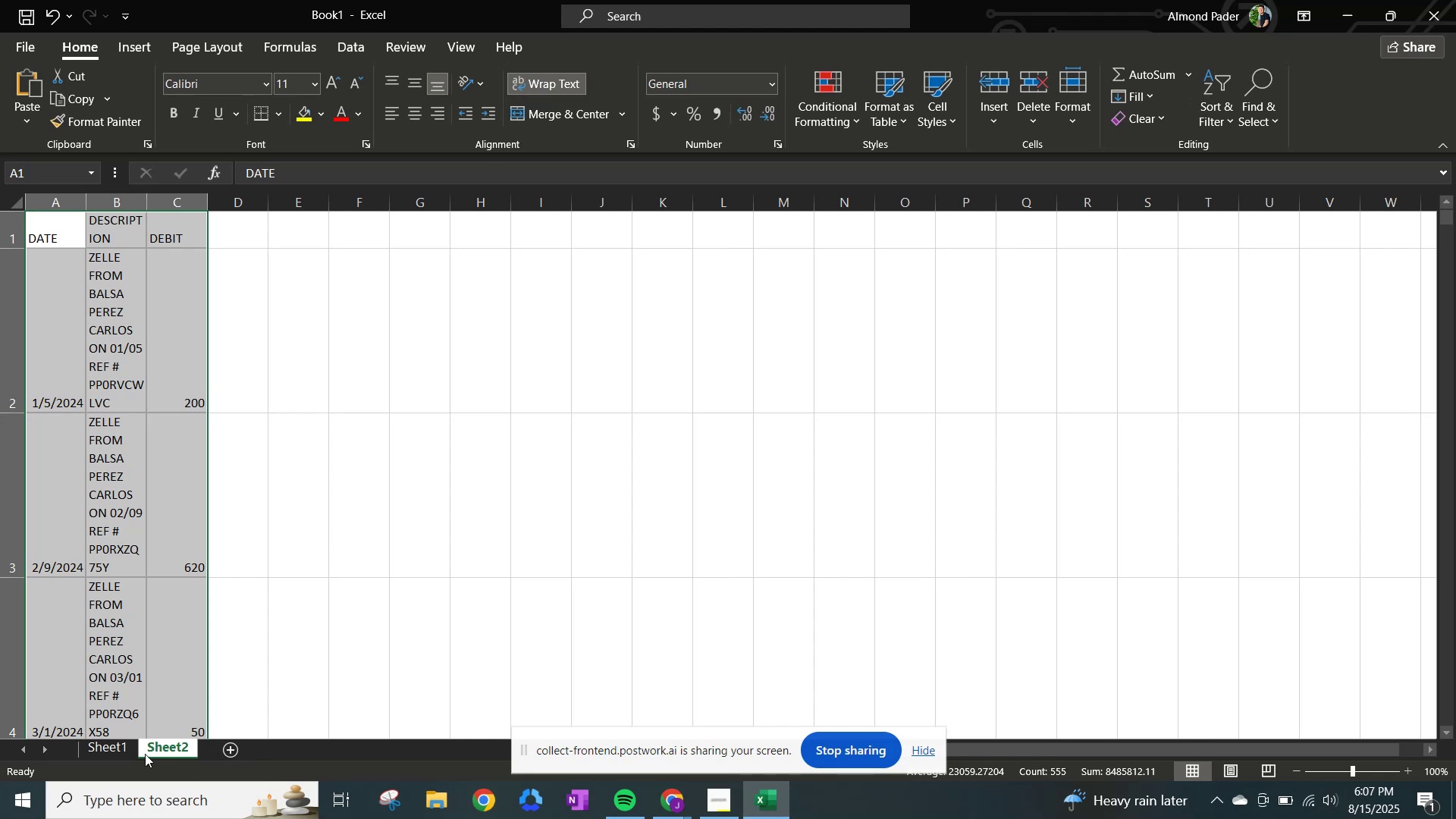 
scroll: coordinate [446, 577], scroll_direction: down, amount: 11.0
 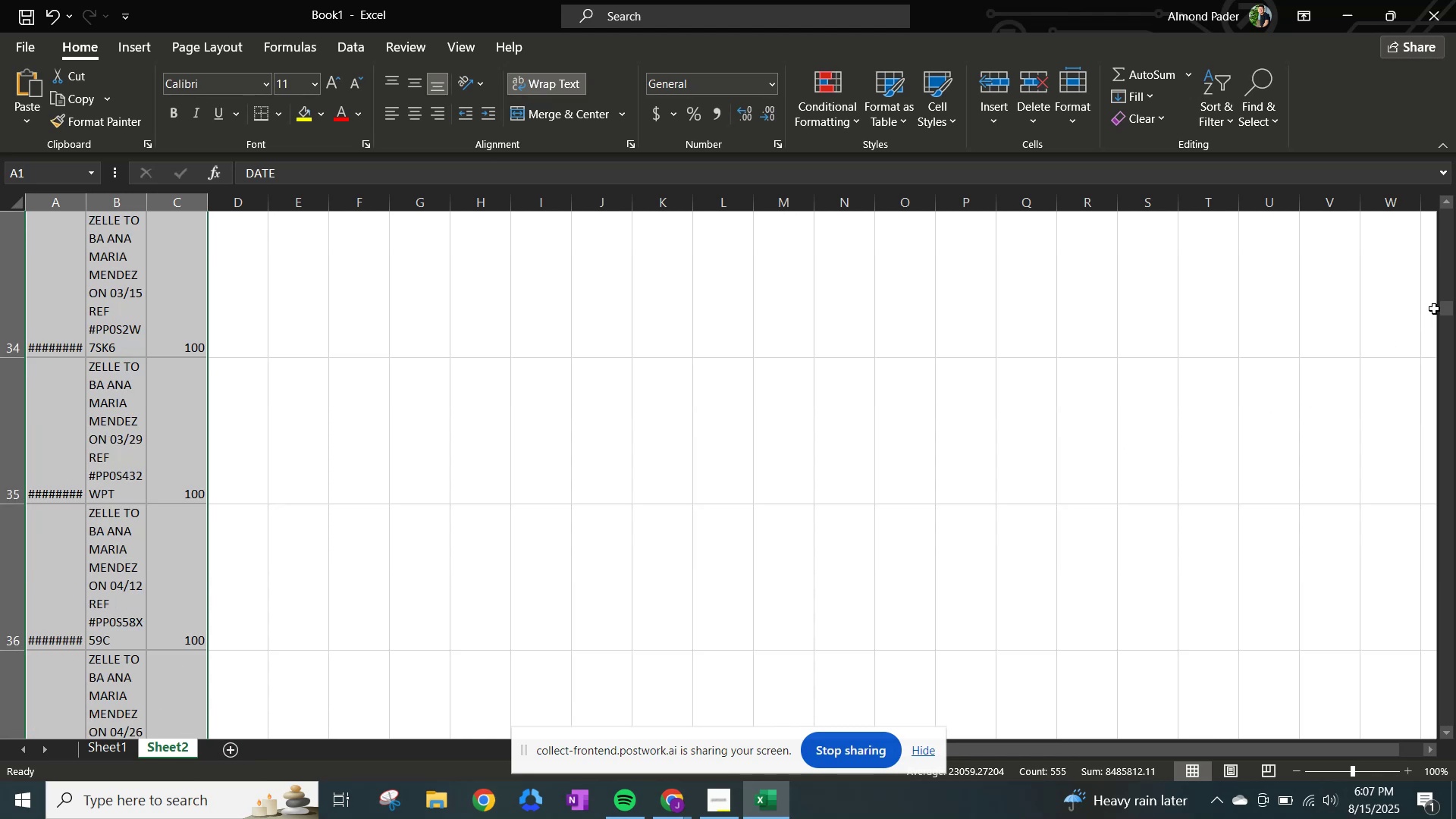 
left_click_drag(start_coordinate=[1438, 308], to_coordinate=[1455, 363])
 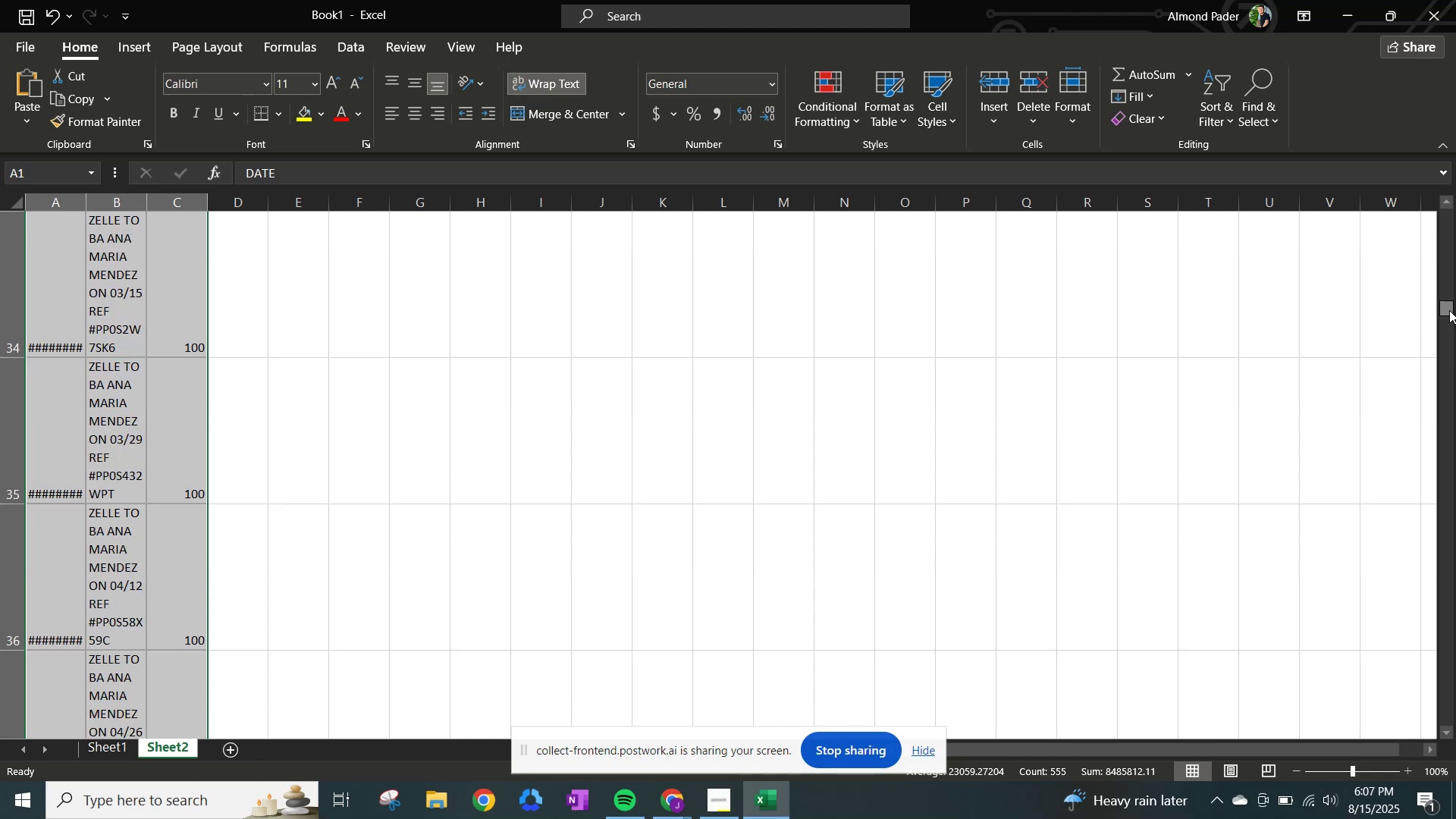 
left_click_drag(start_coordinate=[1449, 309], to_coordinate=[1455, 549])
 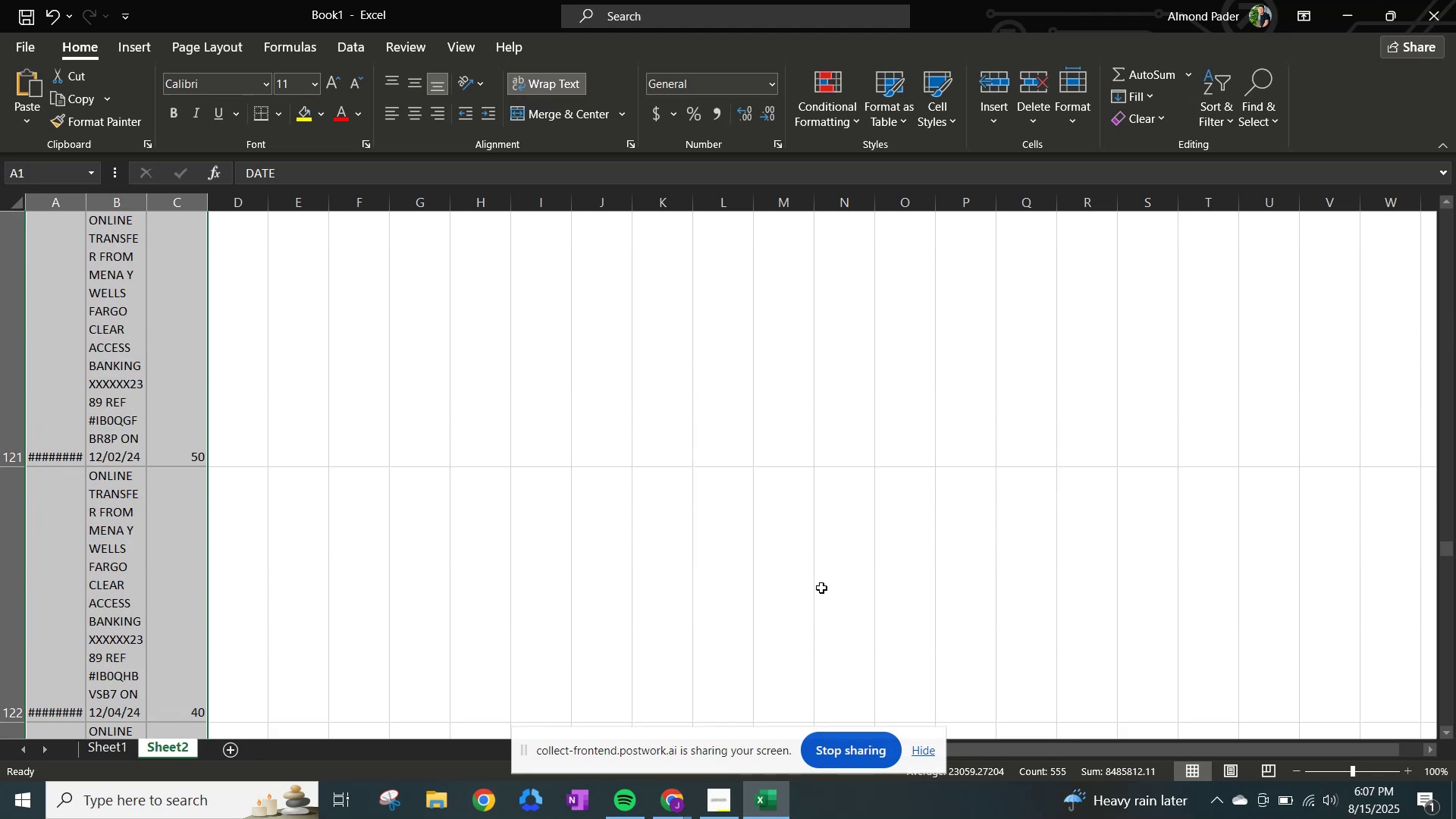 
scroll: coordinate [342, 621], scroll_direction: down, amount: 6.0
 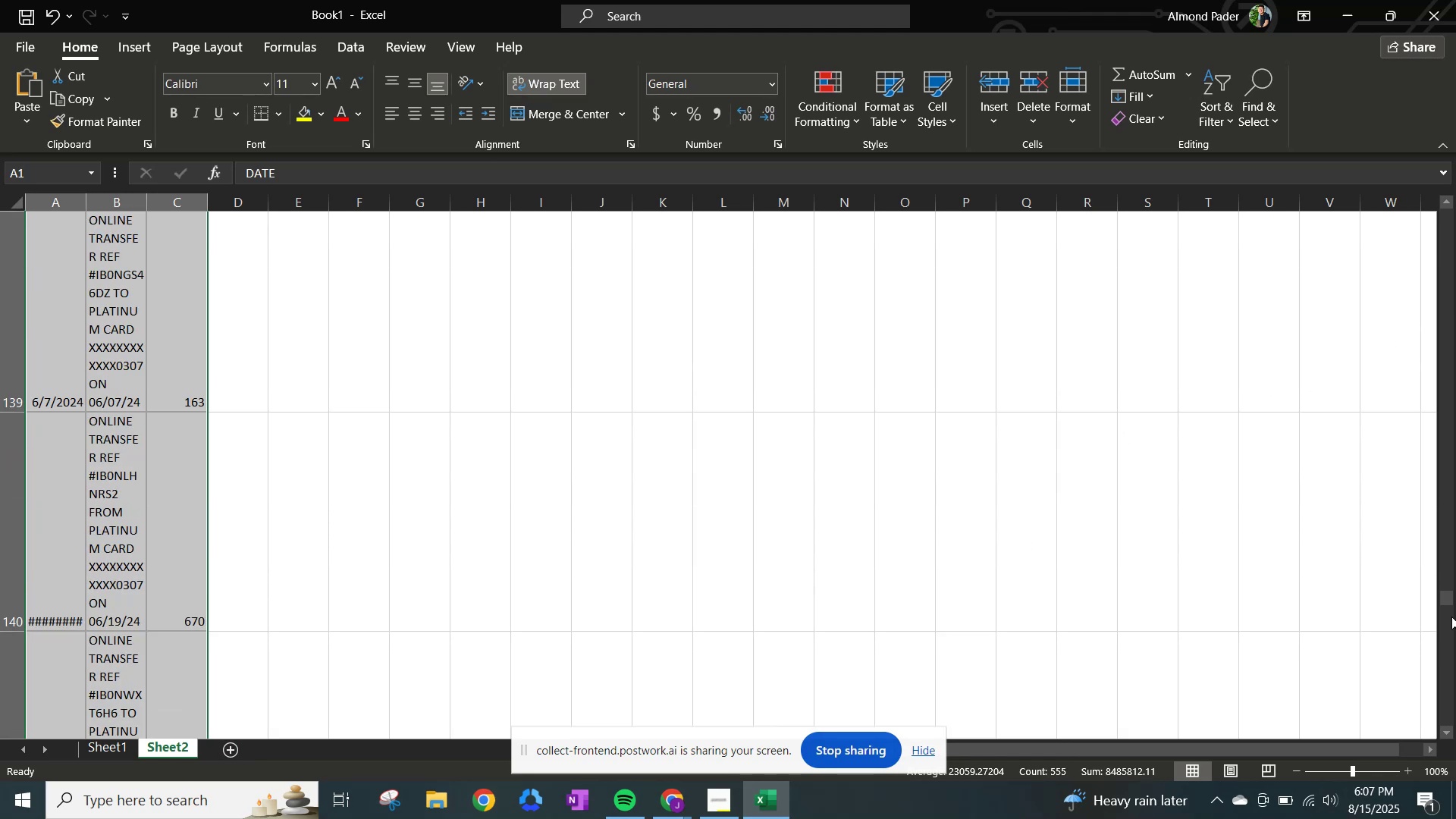 
left_click_drag(start_coordinate=[1452, 603], to_coordinate=[1455, 724])
 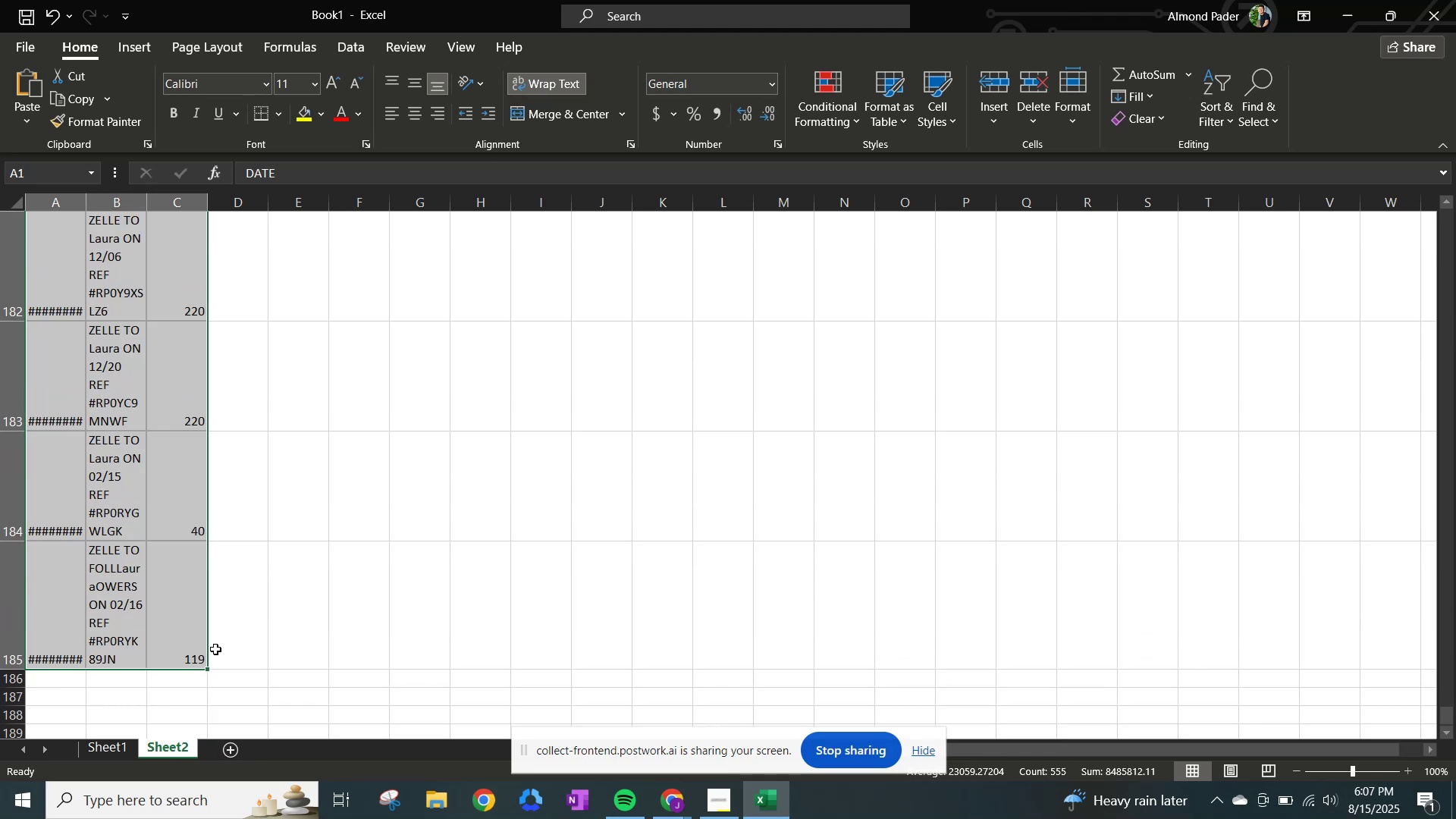 
scroll: coordinate [197, 669], scroll_direction: down, amount: 2.0
 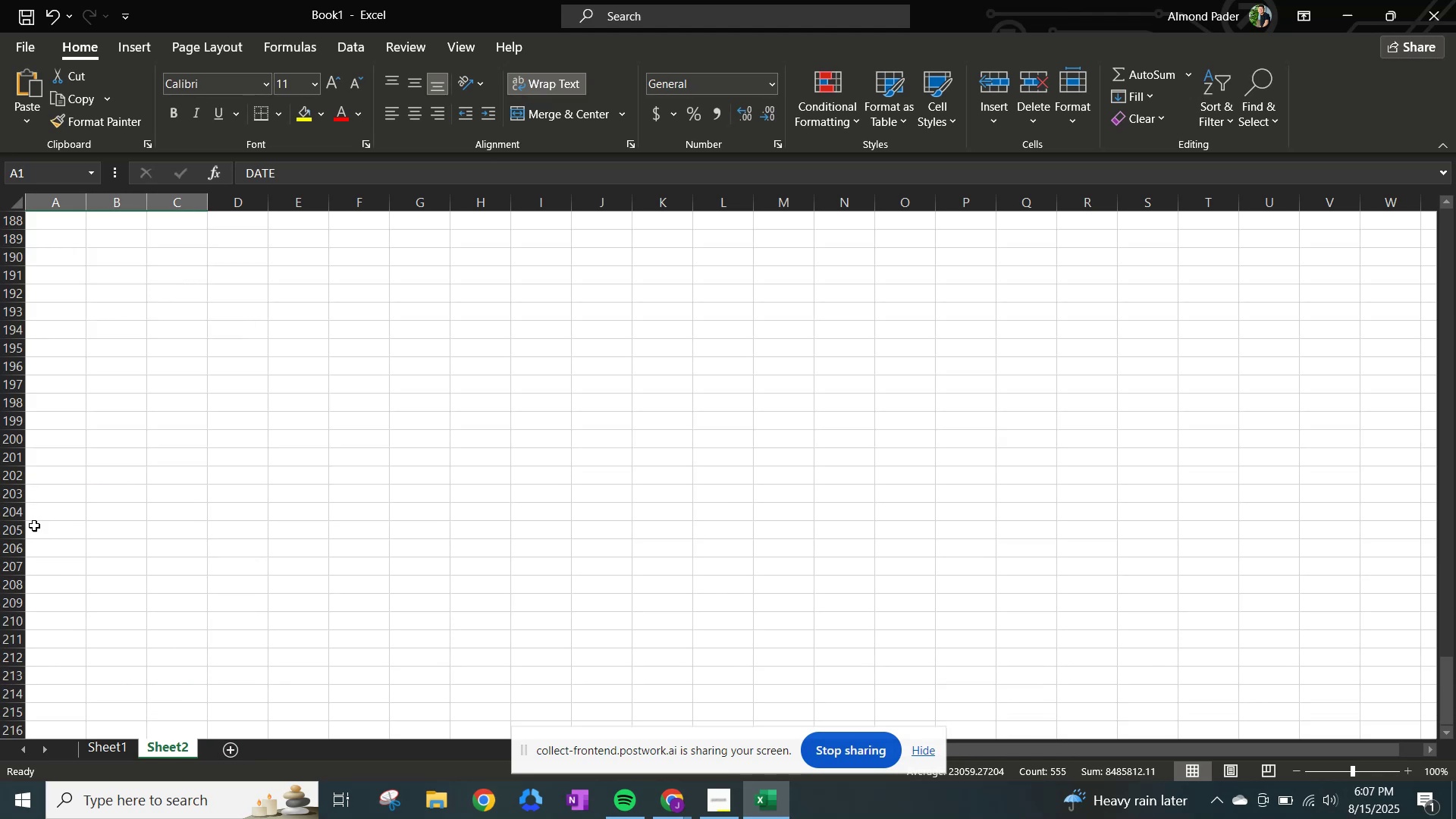 
scroll: coordinate [42, 483], scroll_direction: up, amount: 2.0
 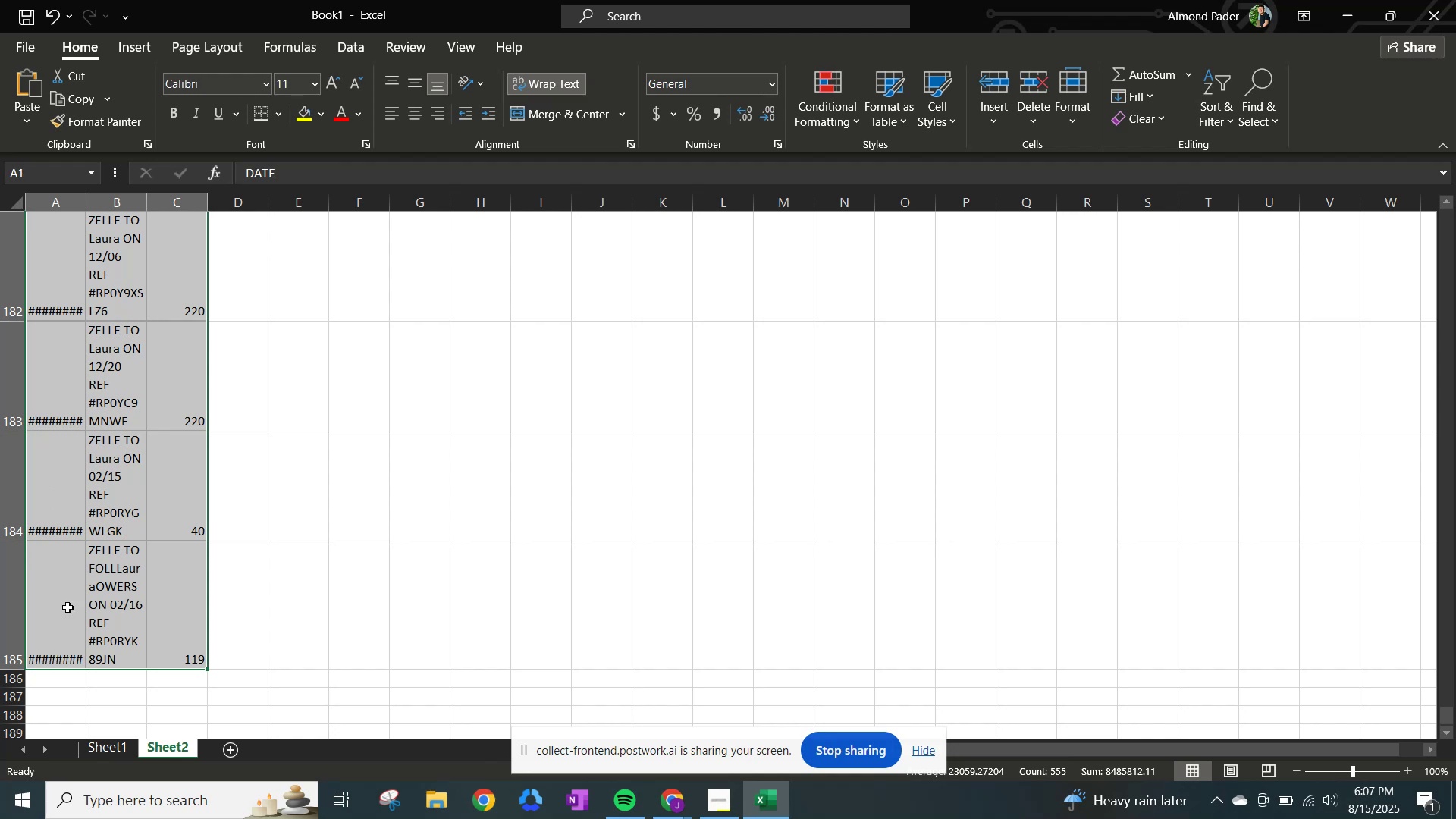 
scroll: coordinate [74, 617], scroll_direction: down, amount: 1.0
 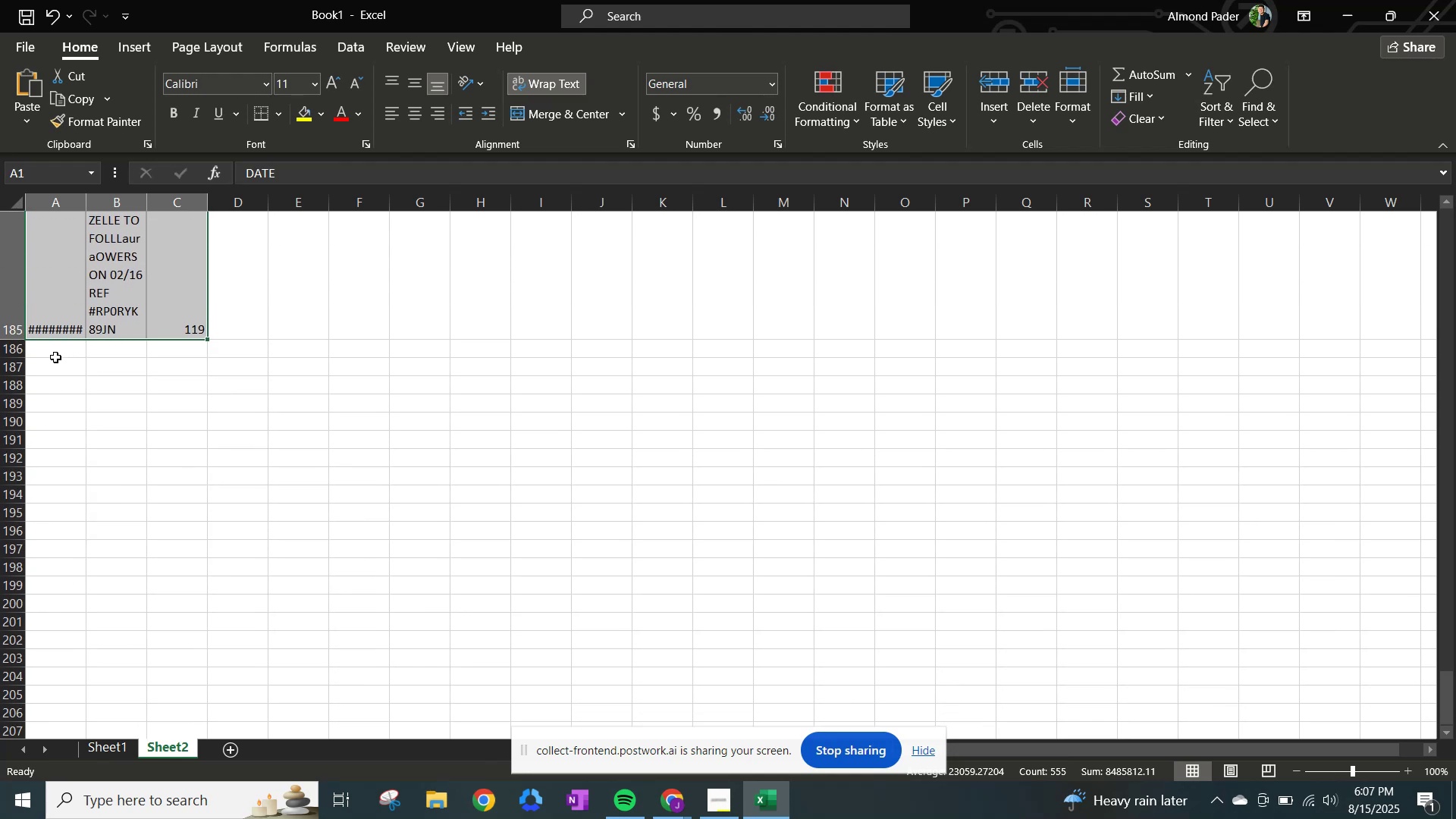 
left_click([55, 353])
 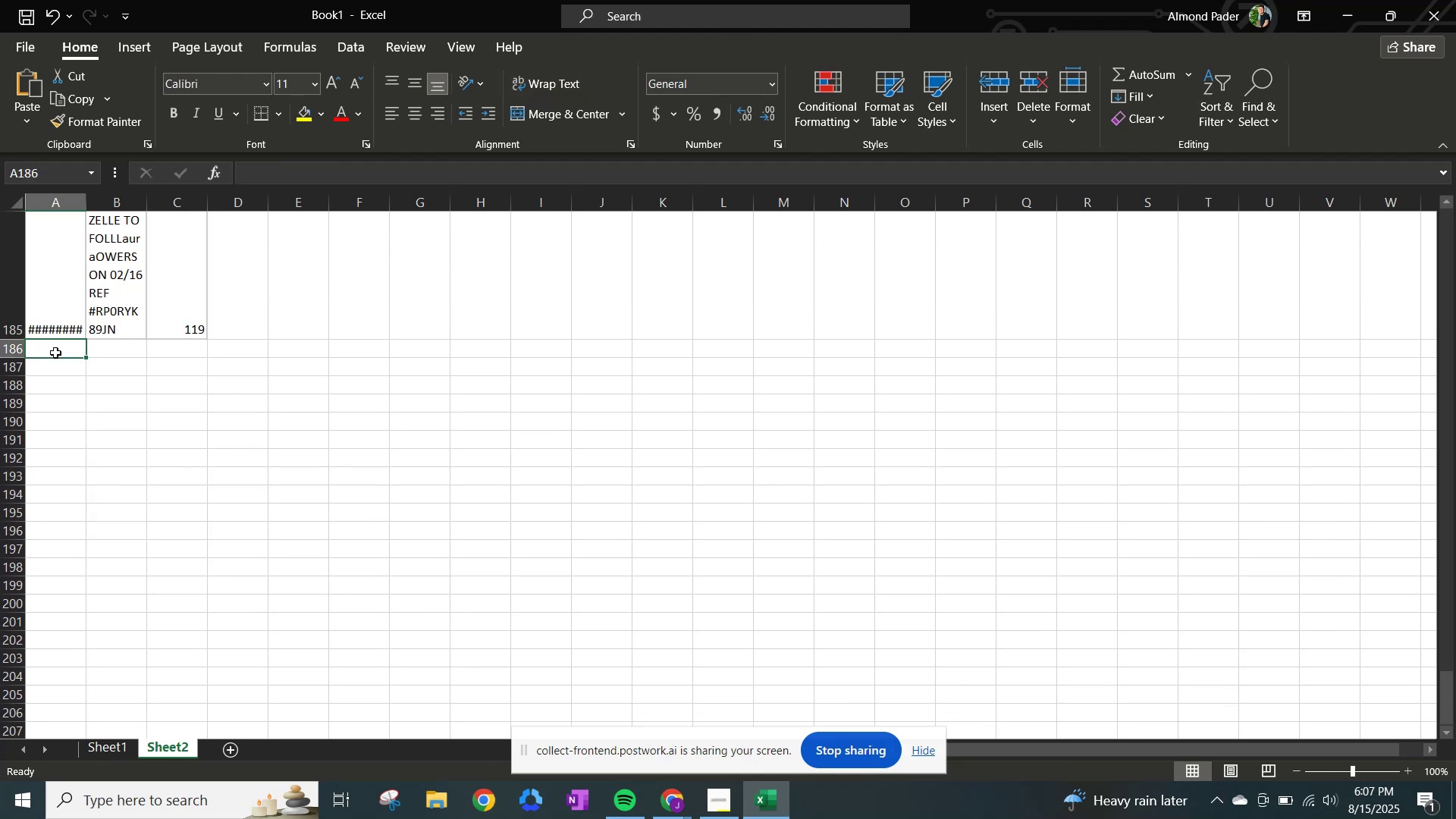 
key(Control+V)
 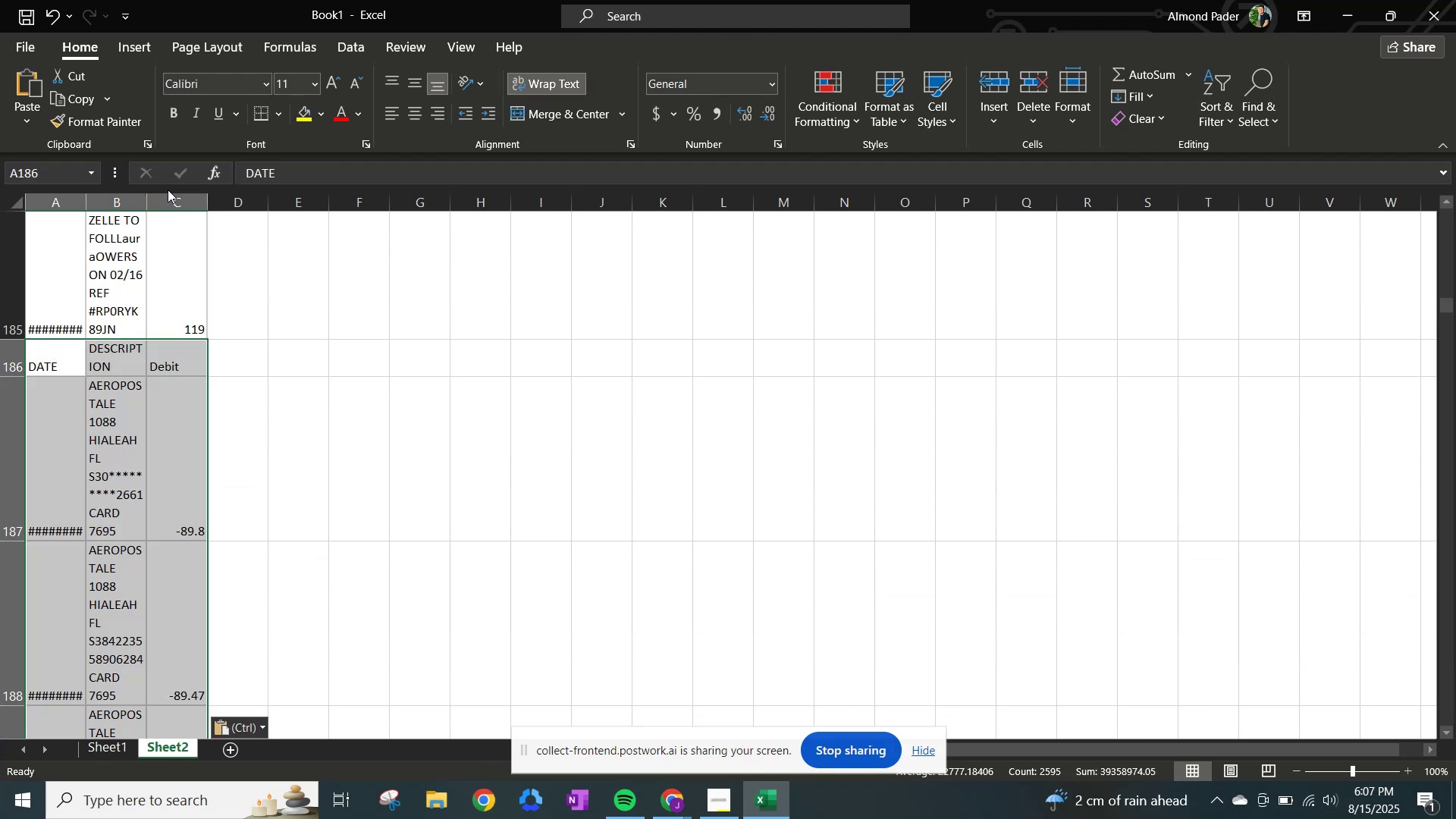 
left_click([177, 200])
 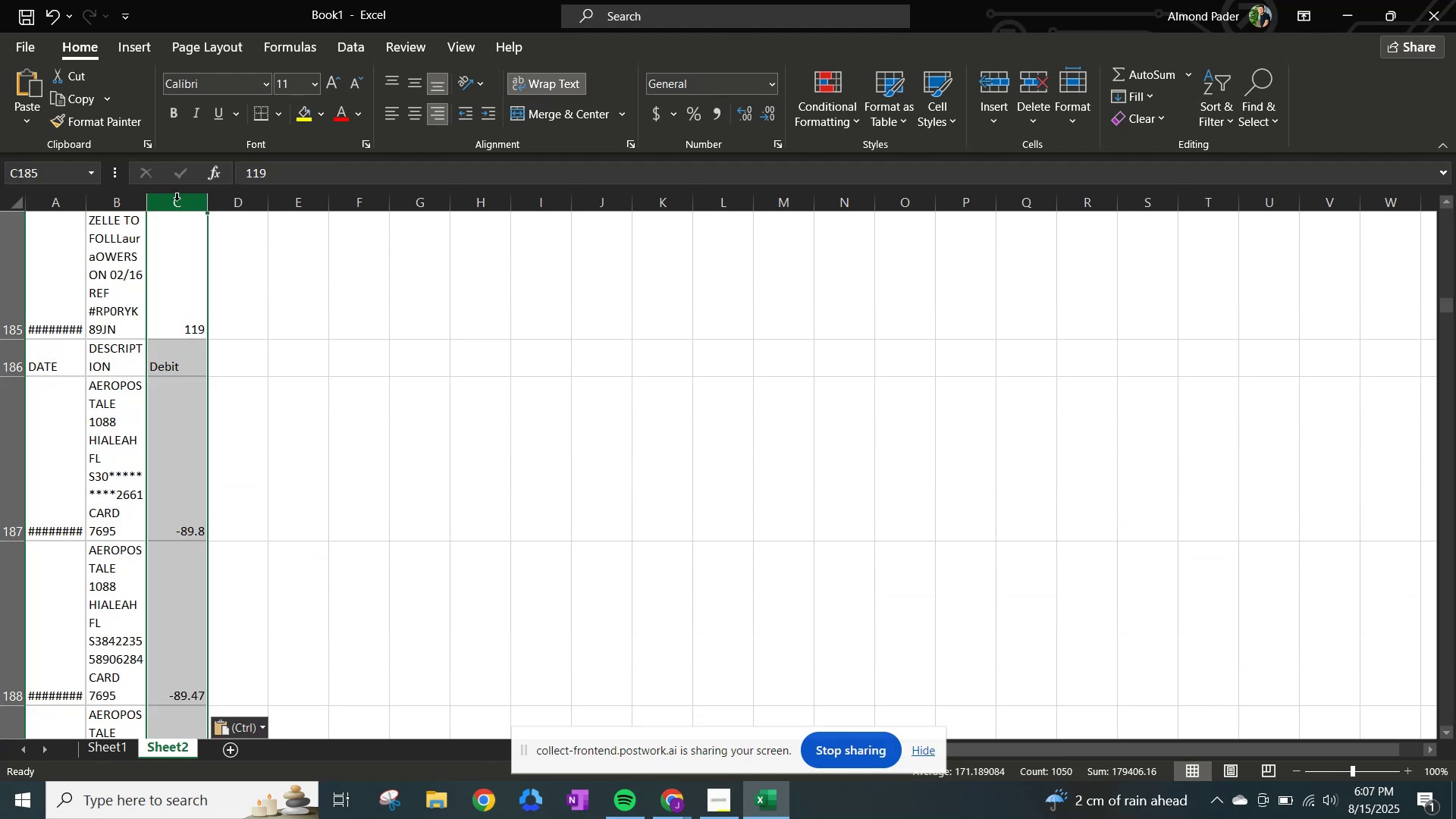 
left_click([370, 277])
 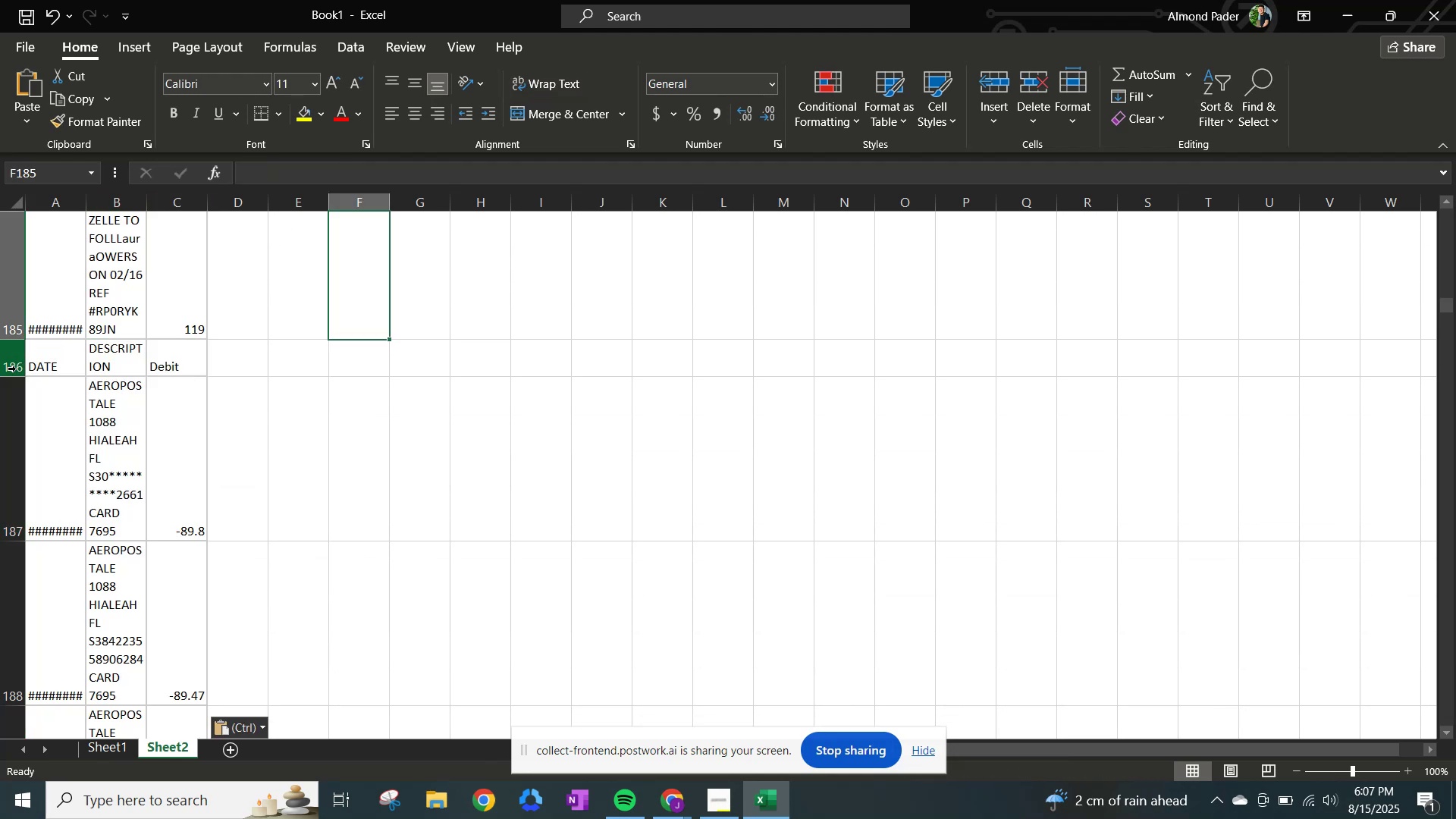 
left_click([16, 369])
 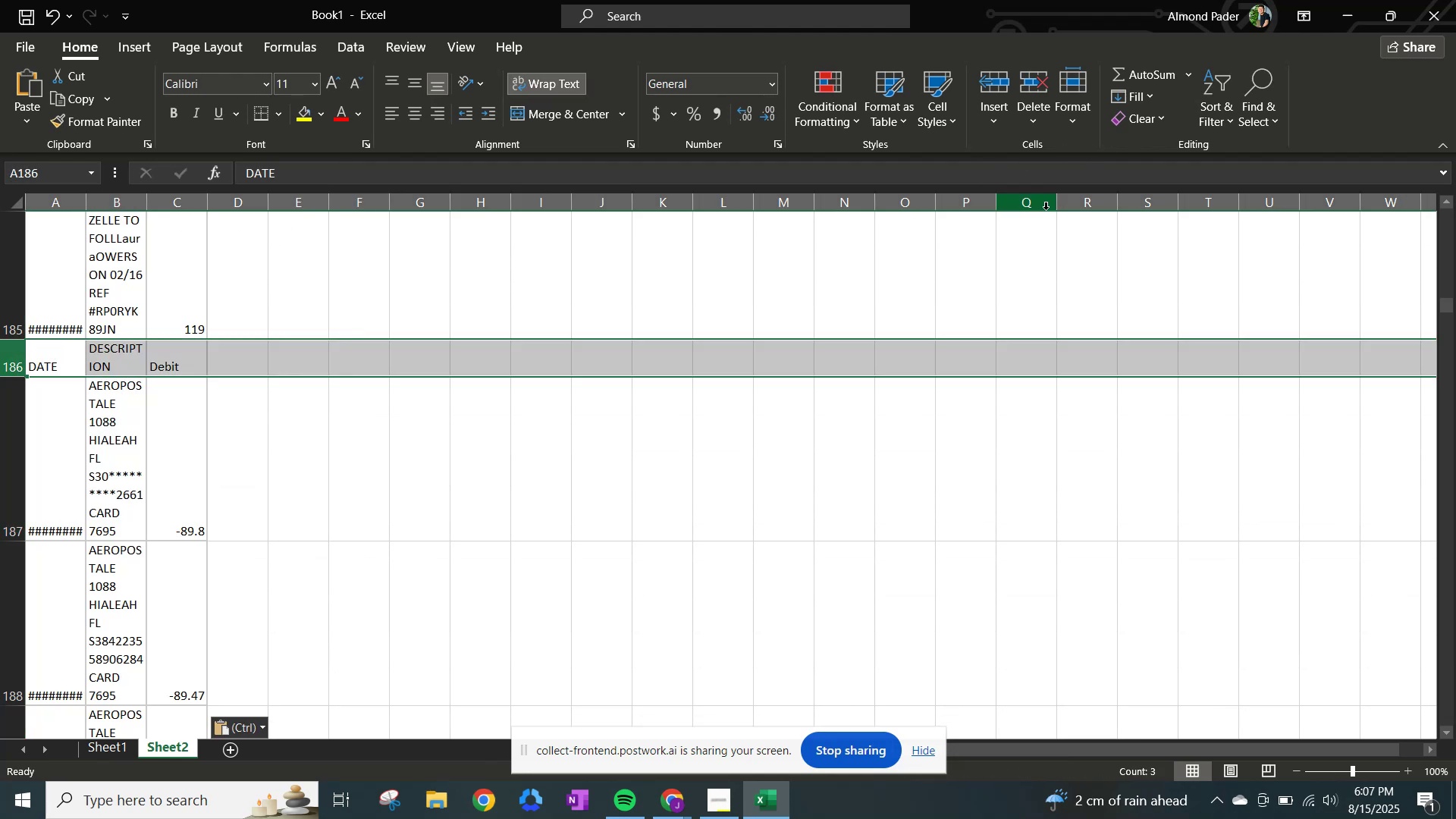 
scroll: coordinate [290, 541], scroll_direction: down, amount: 8.0
 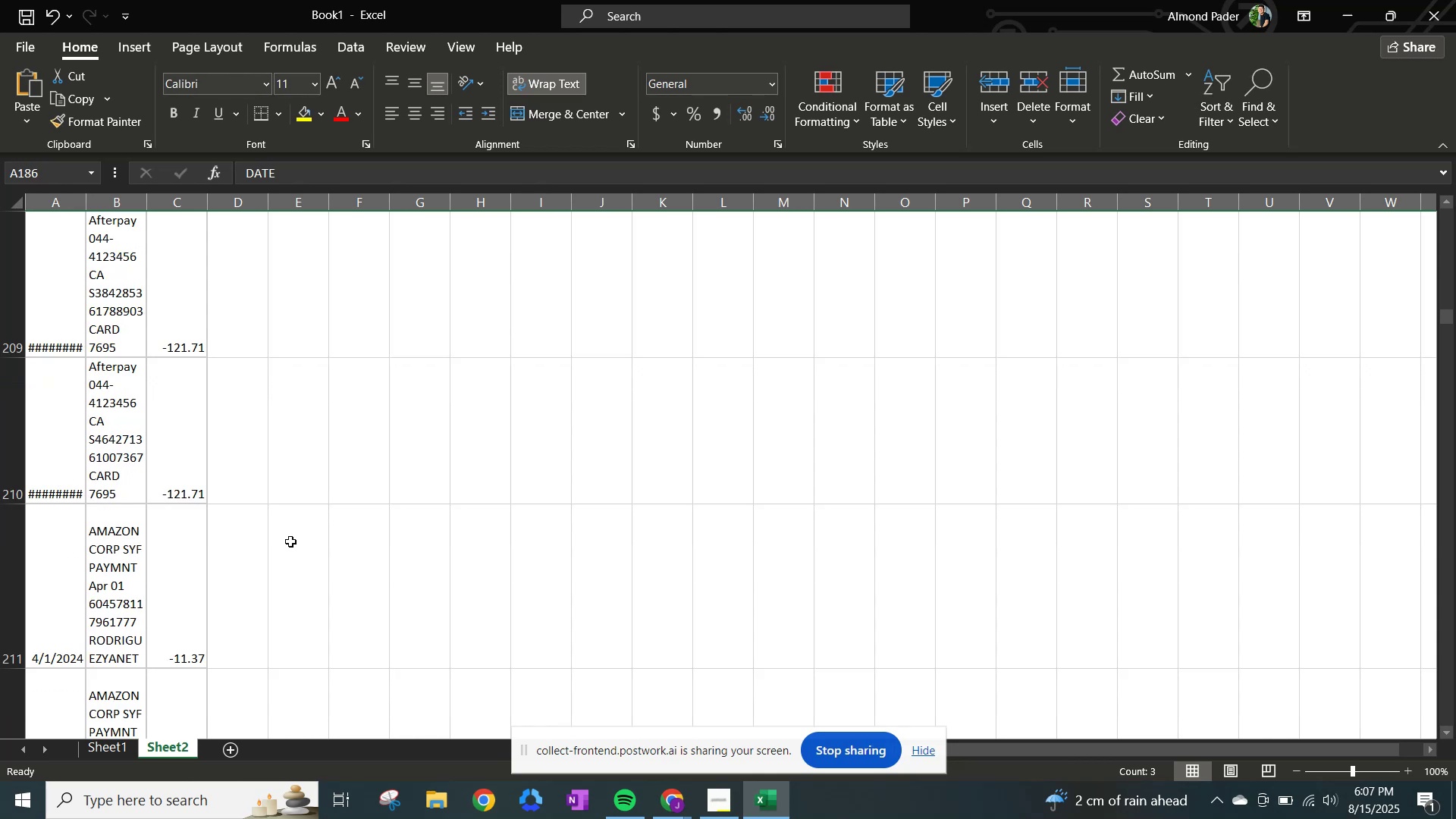 
scroll: coordinate [290, 541], scroll_direction: up, amount: 1.0
 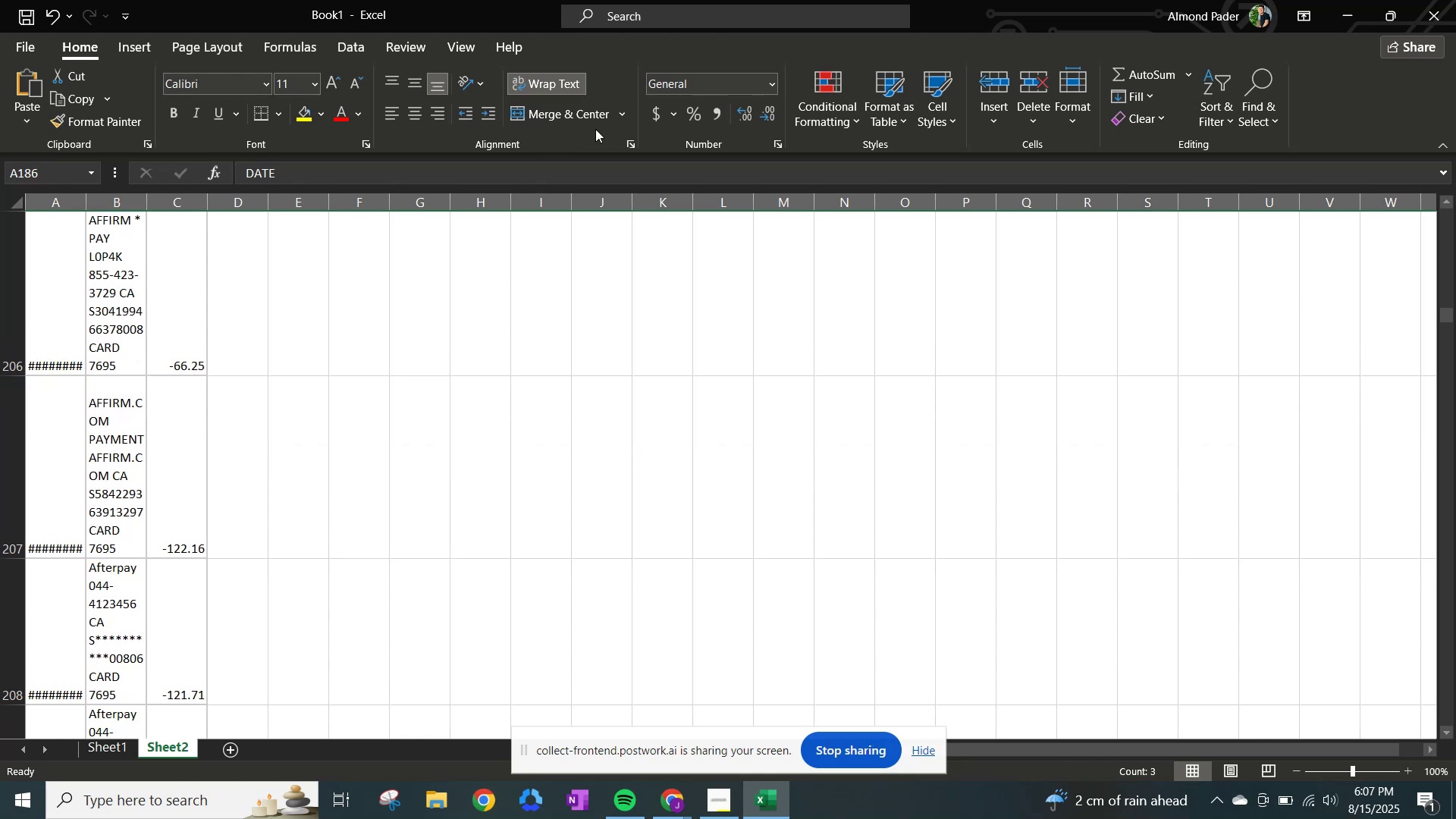 
left_click([730, 80])
 